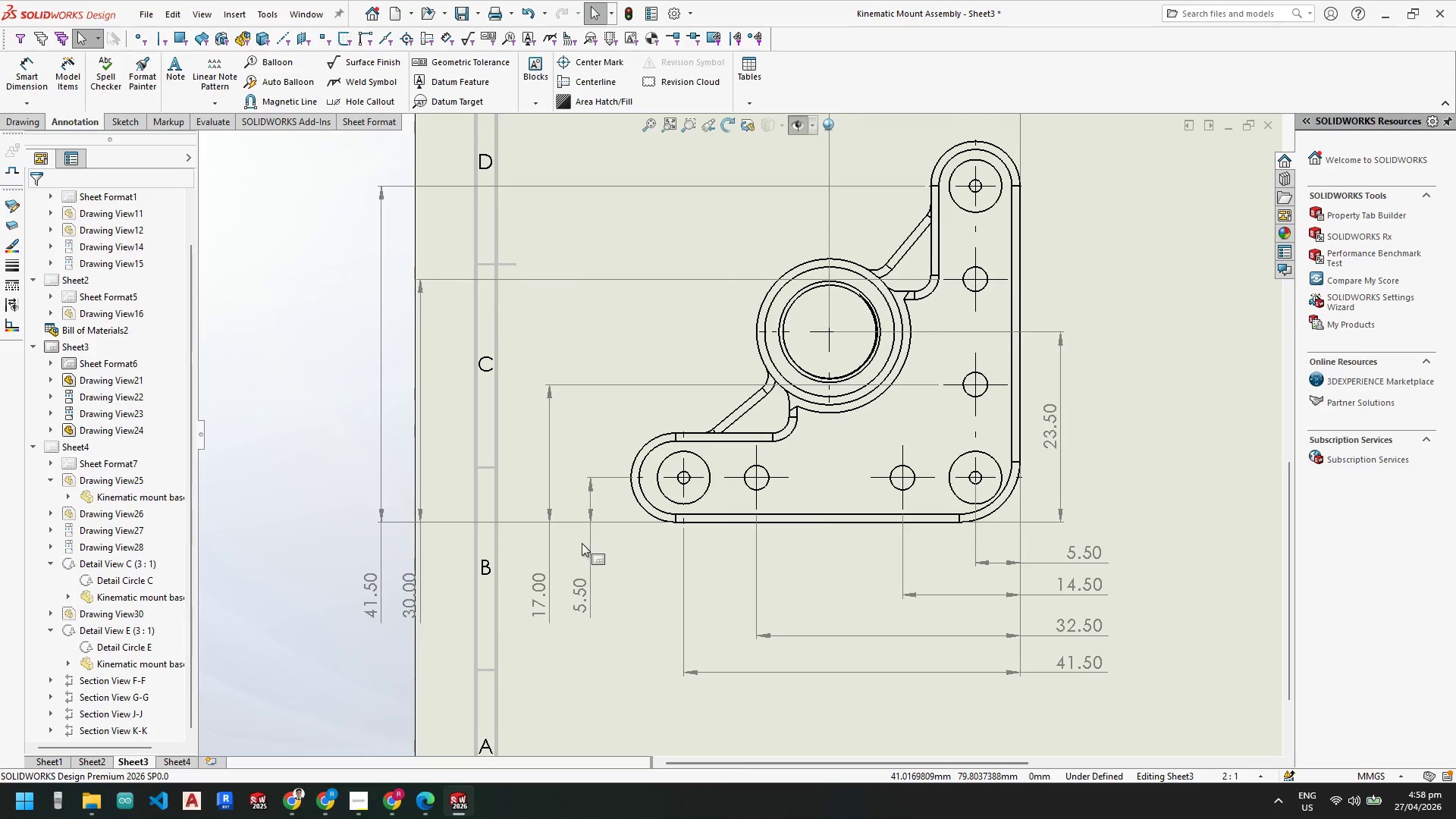 
key(Escape)
 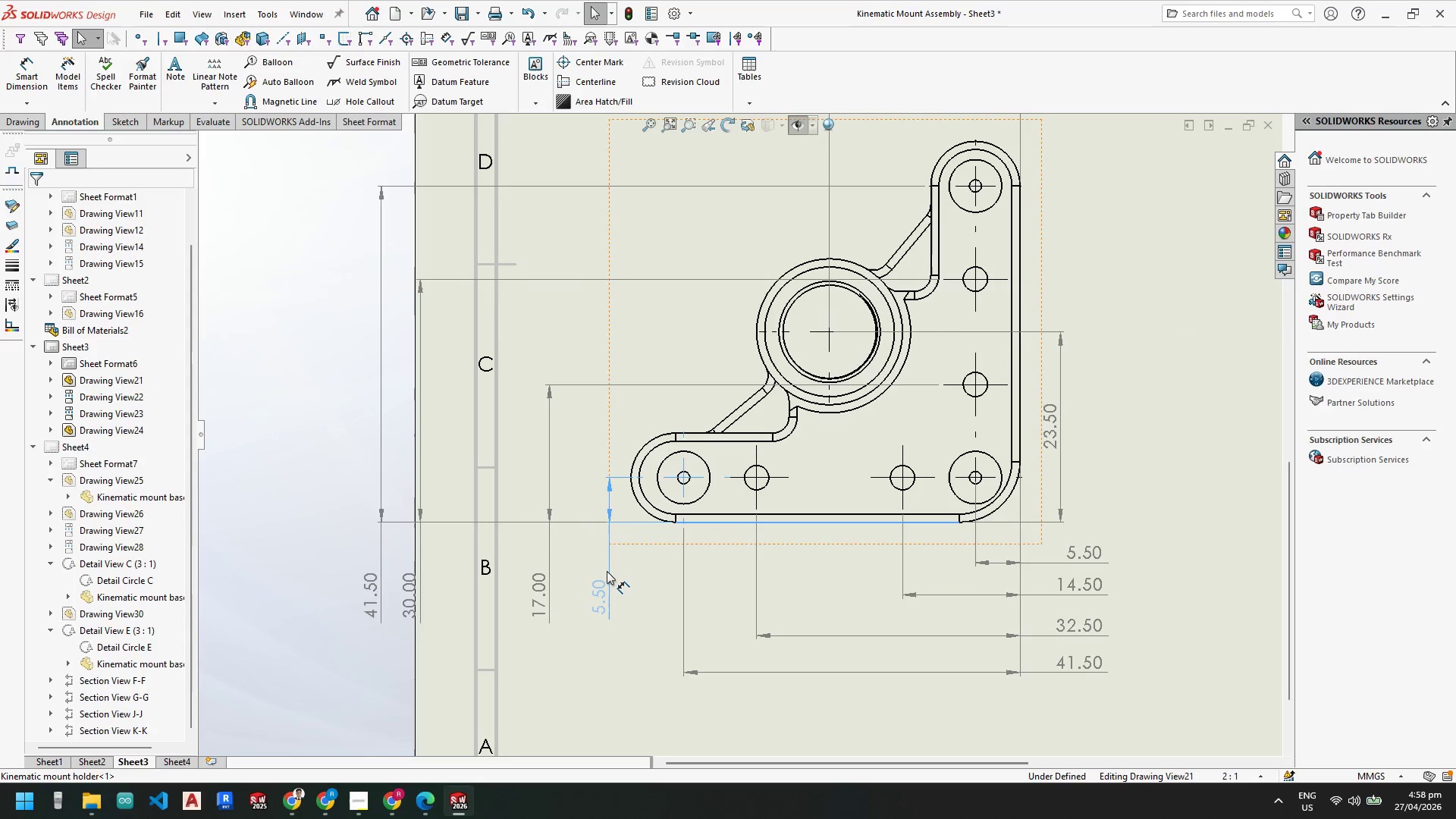 
key(Escape)
 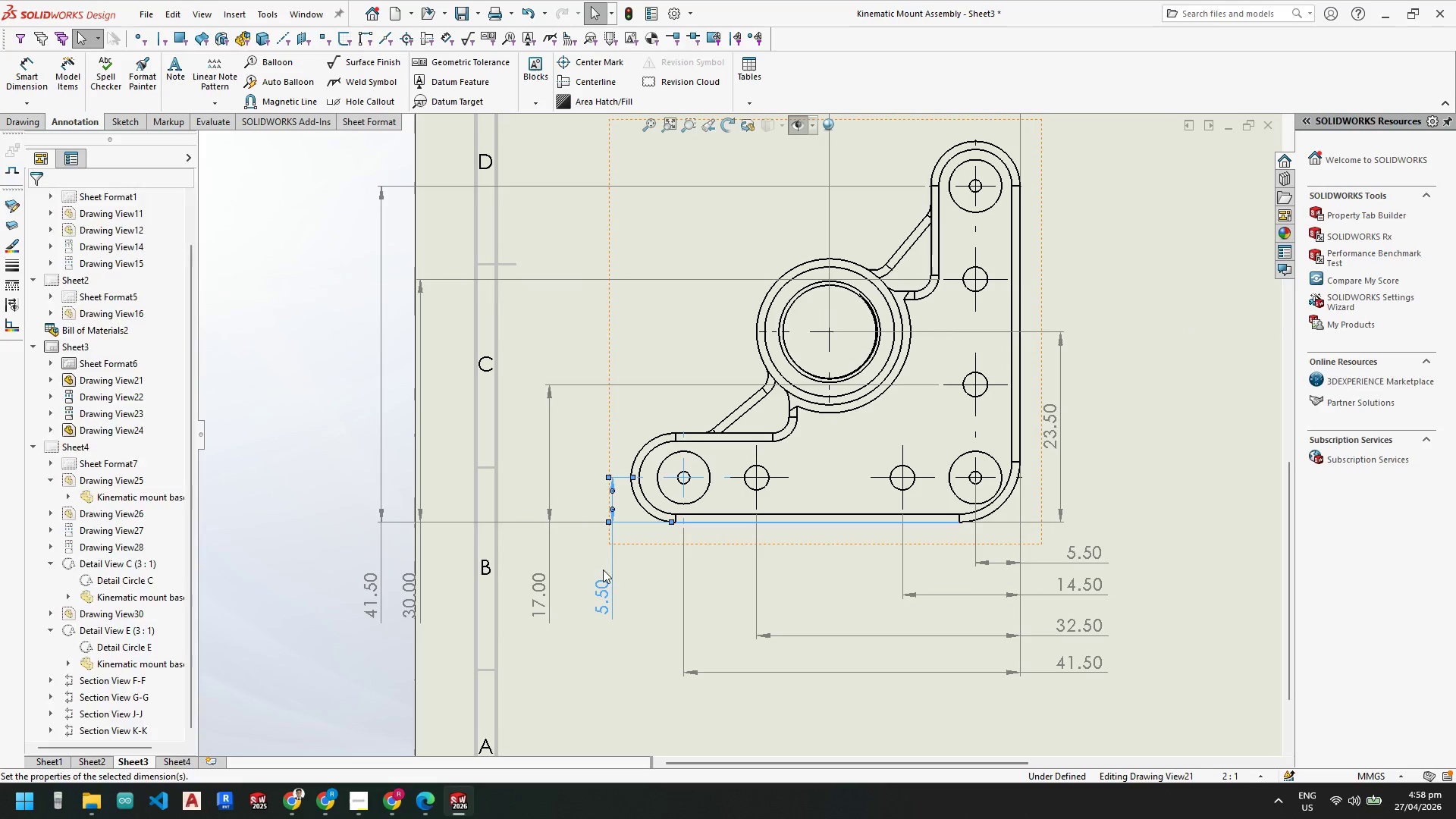 
key(Escape)
 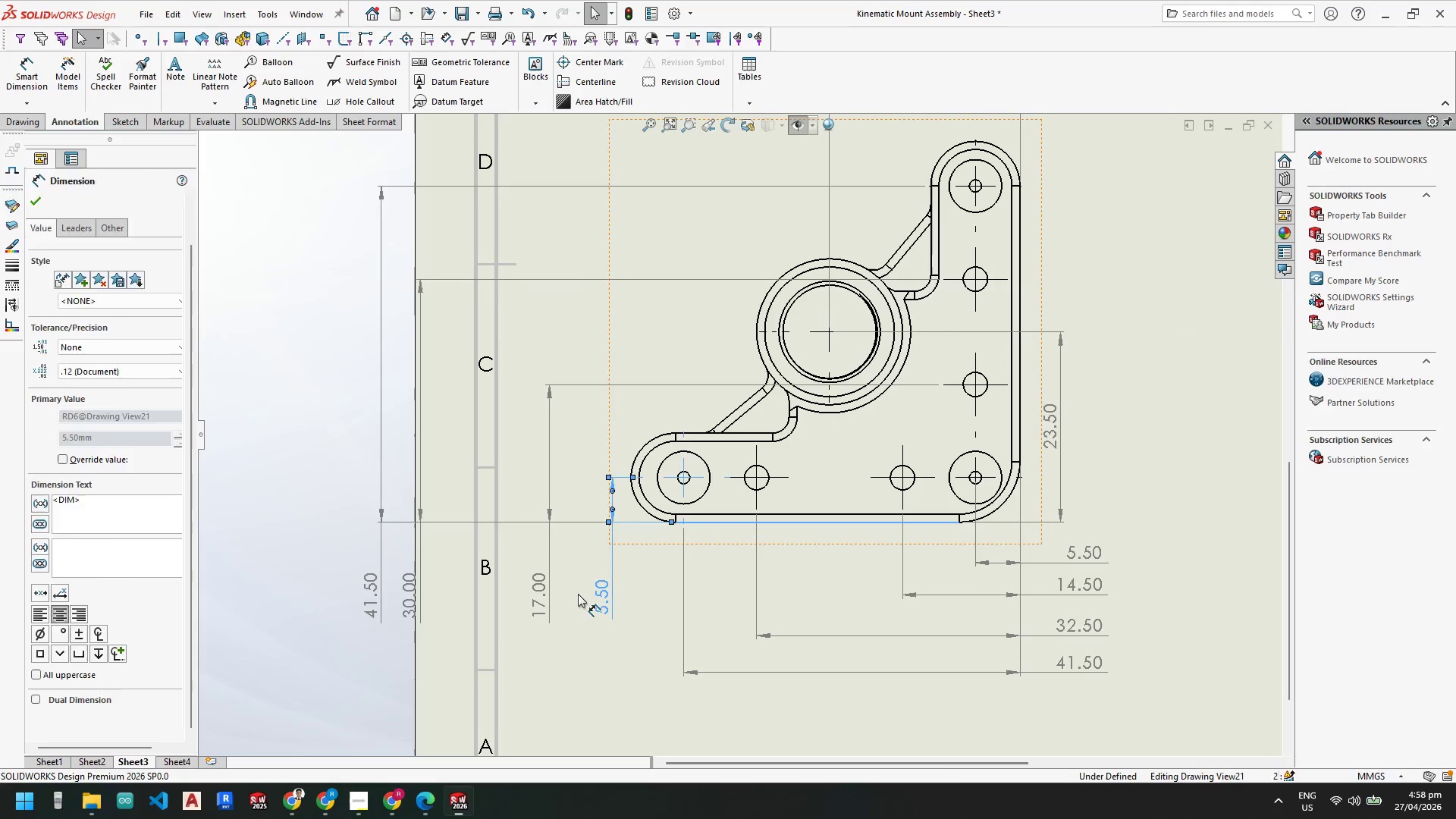 
key(Escape)
 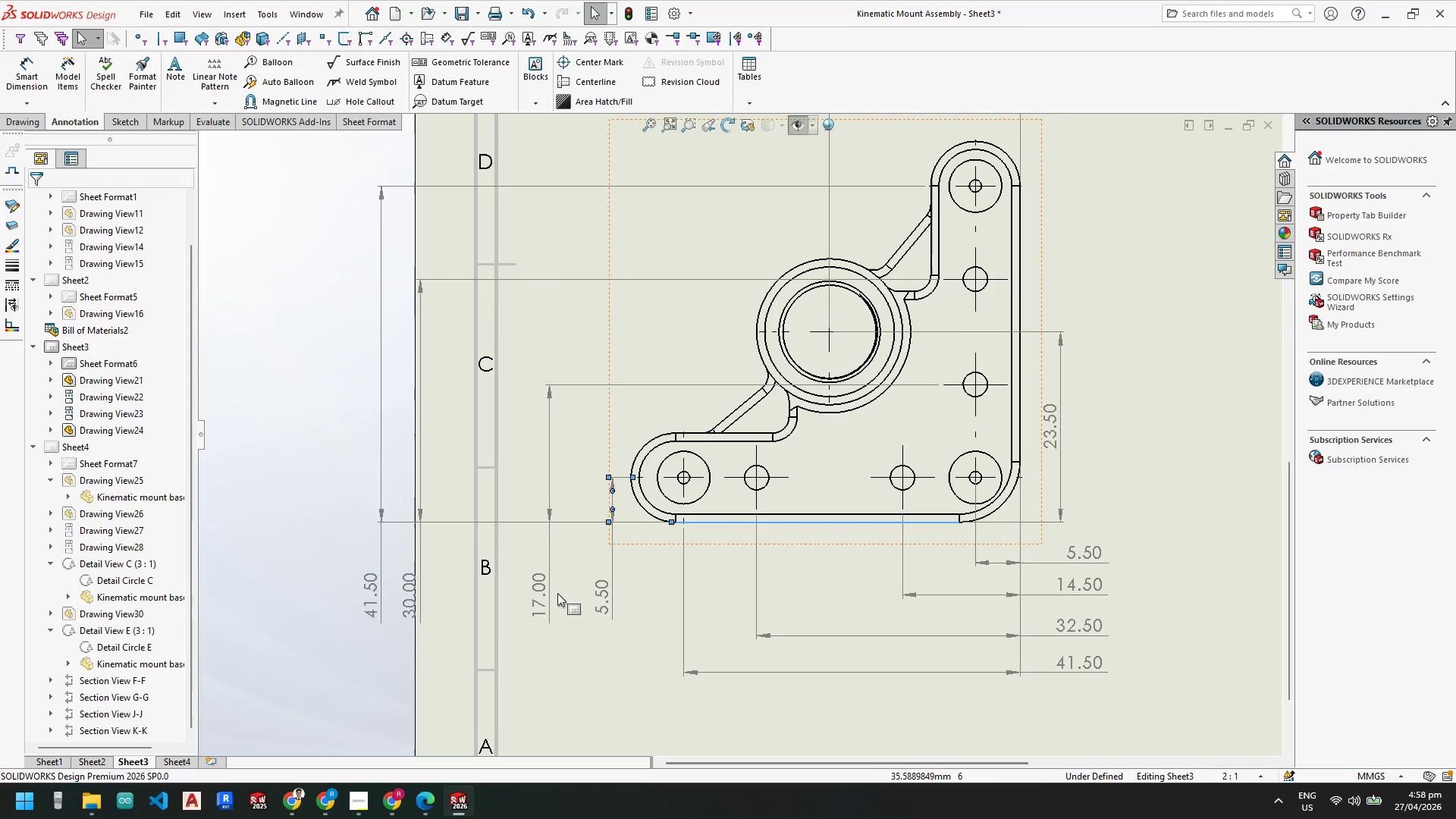 
key(Escape)
 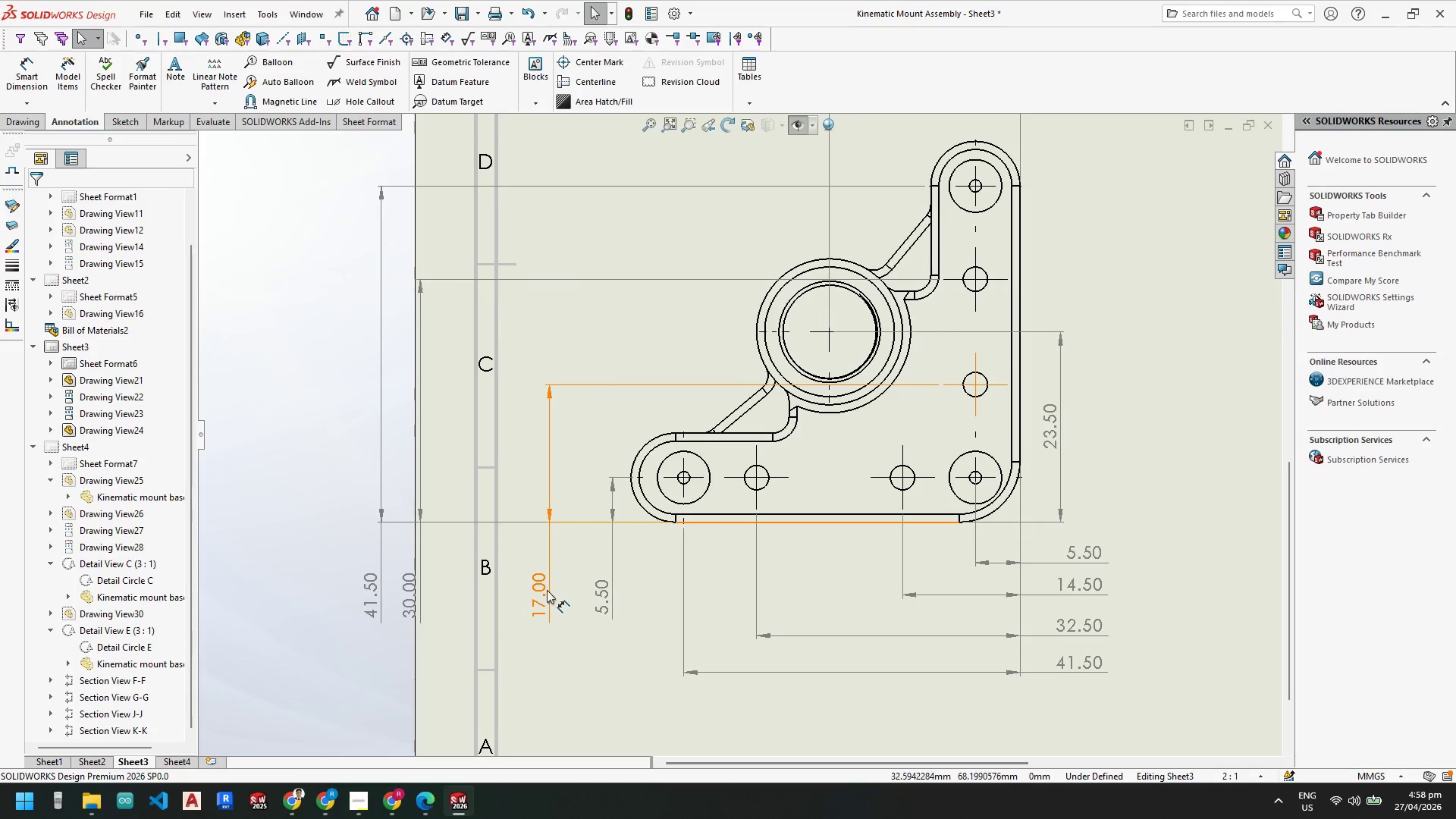 
left_click_drag(start_coordinate=[546, 589], to_coordinate=[576, 589])
 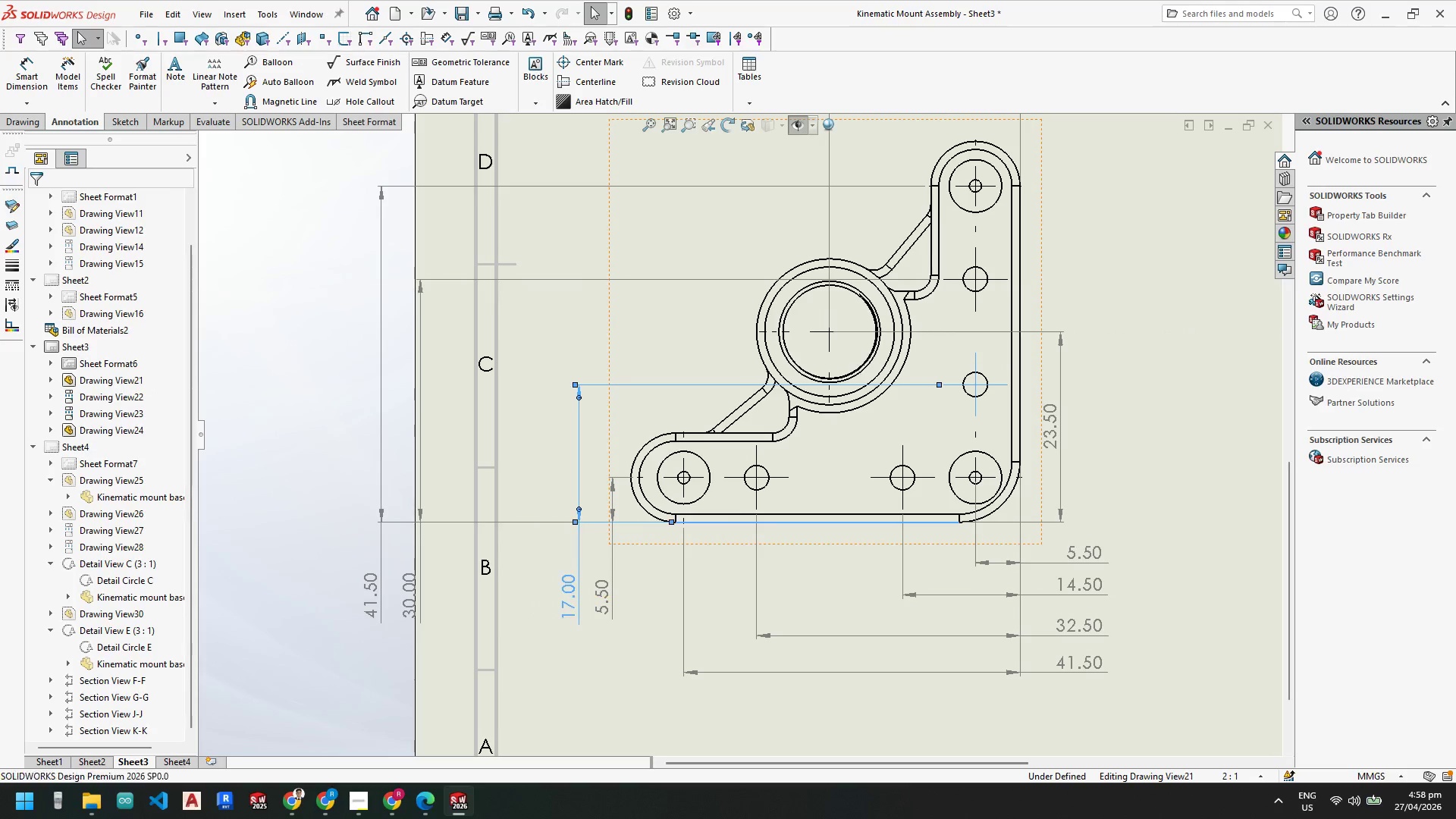 
key(Escape)
 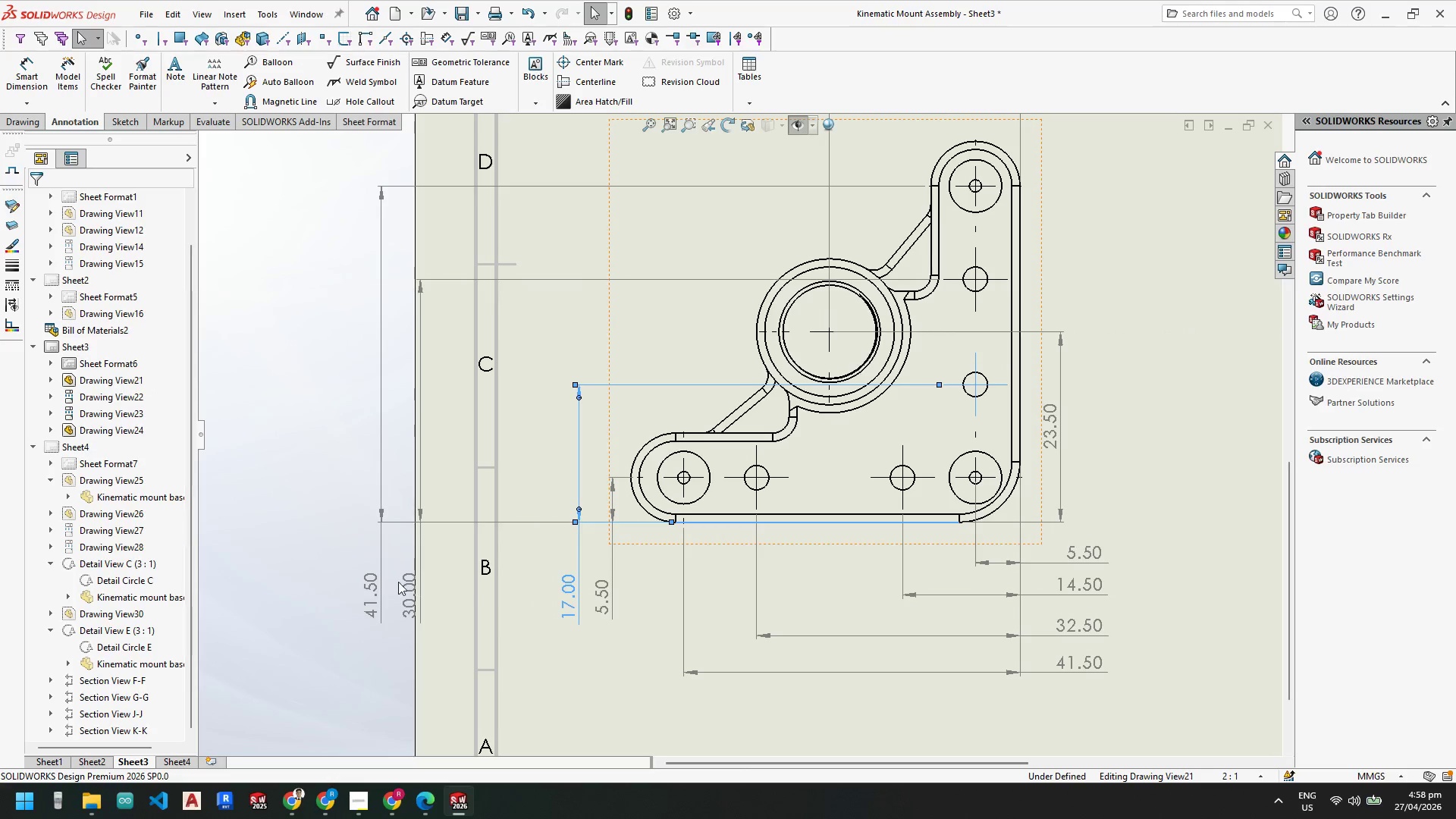 
key(Escape)
 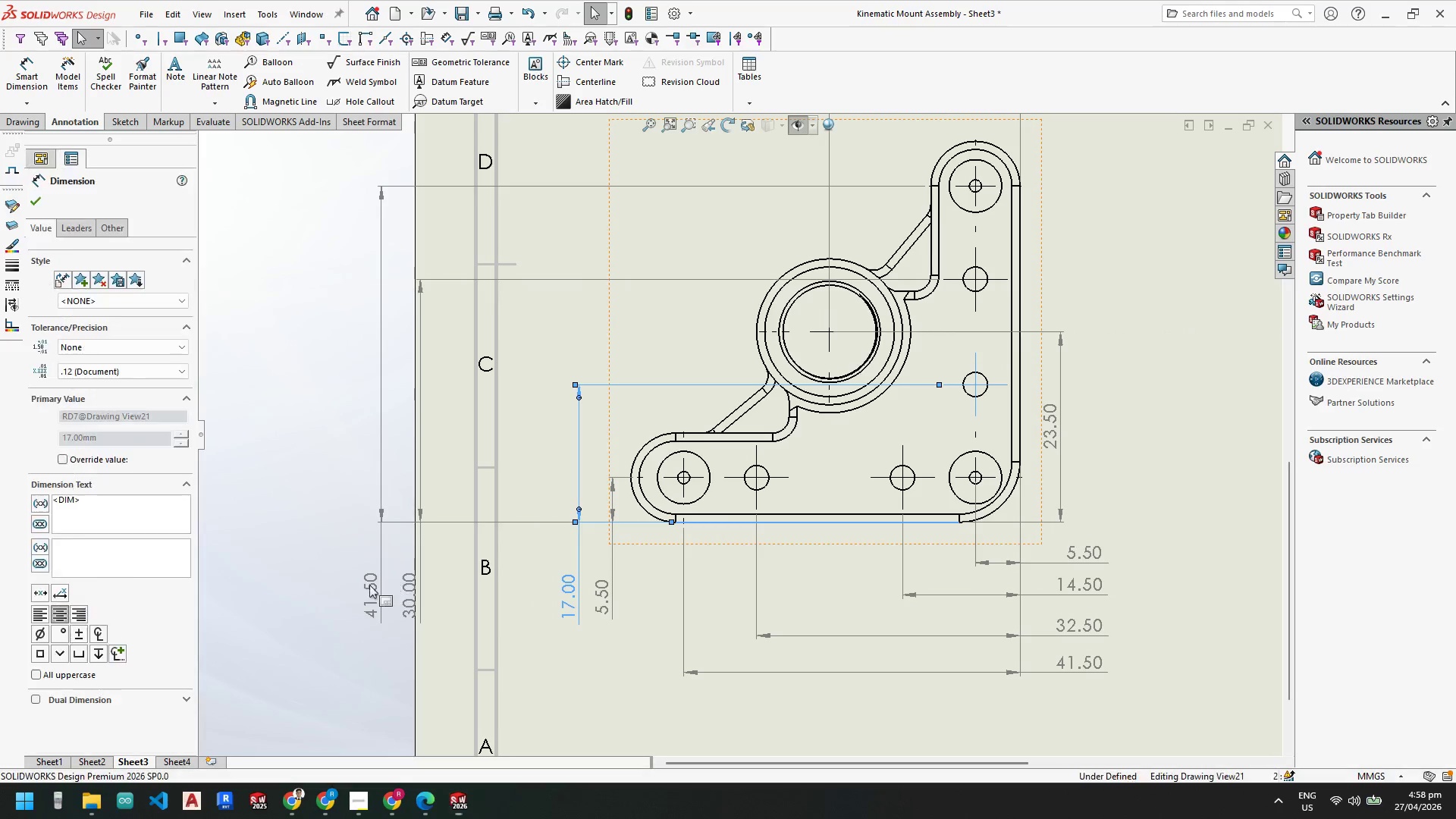 
key(Escape)
 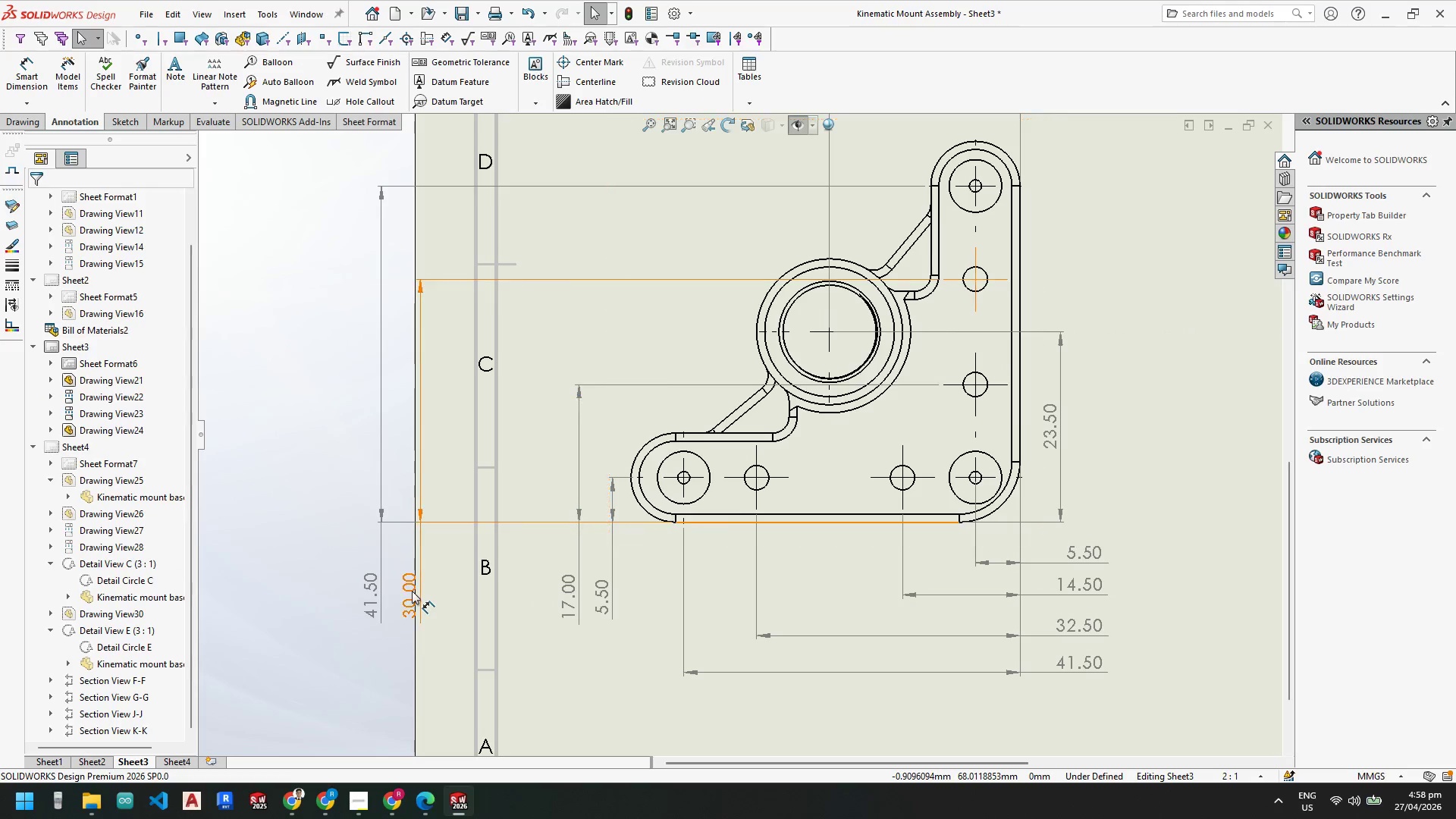 
left_click_drag(start_coordinate=[412, 591], to_coordinate=[541, 595])
 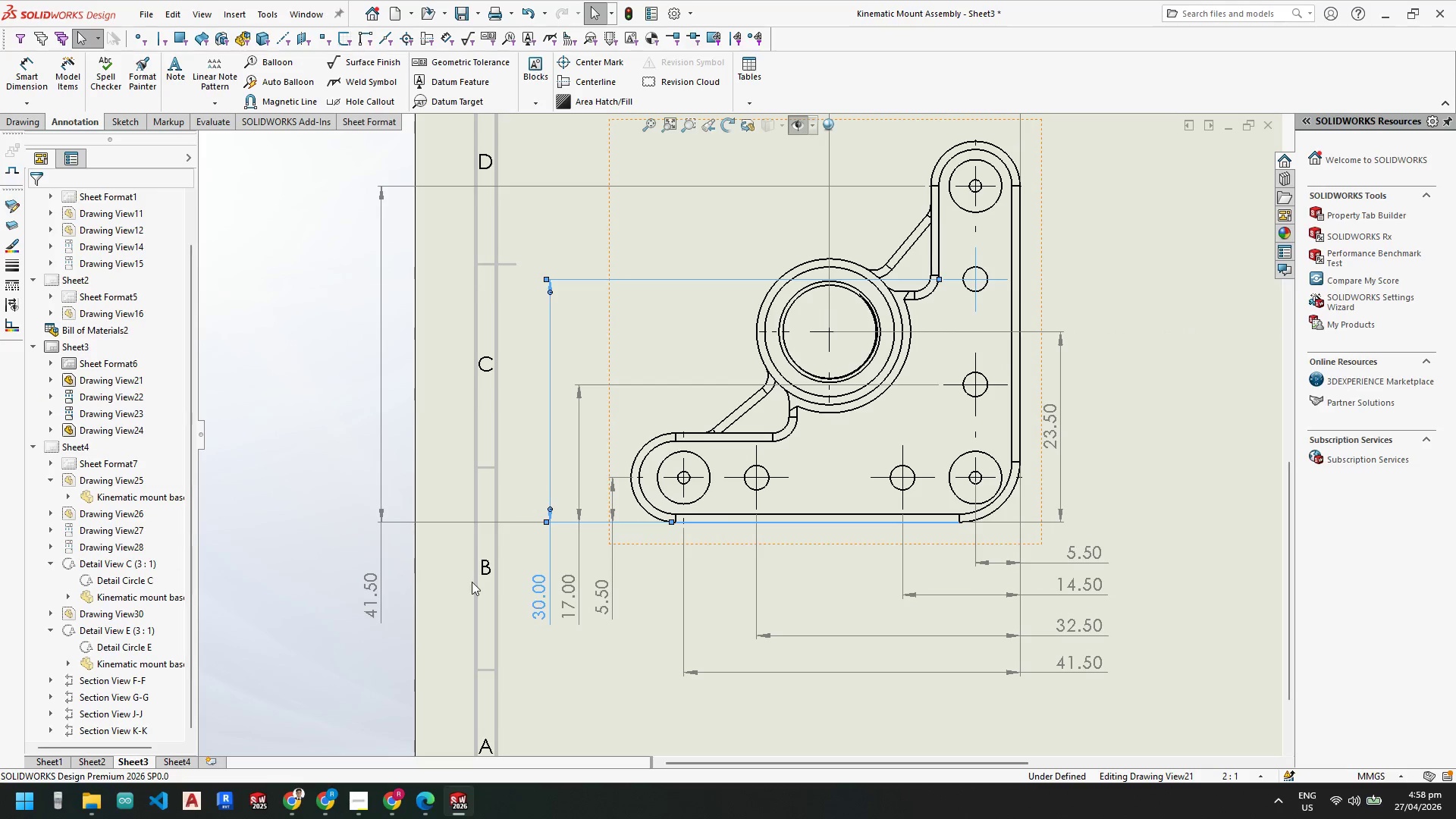 
key(Escape)
 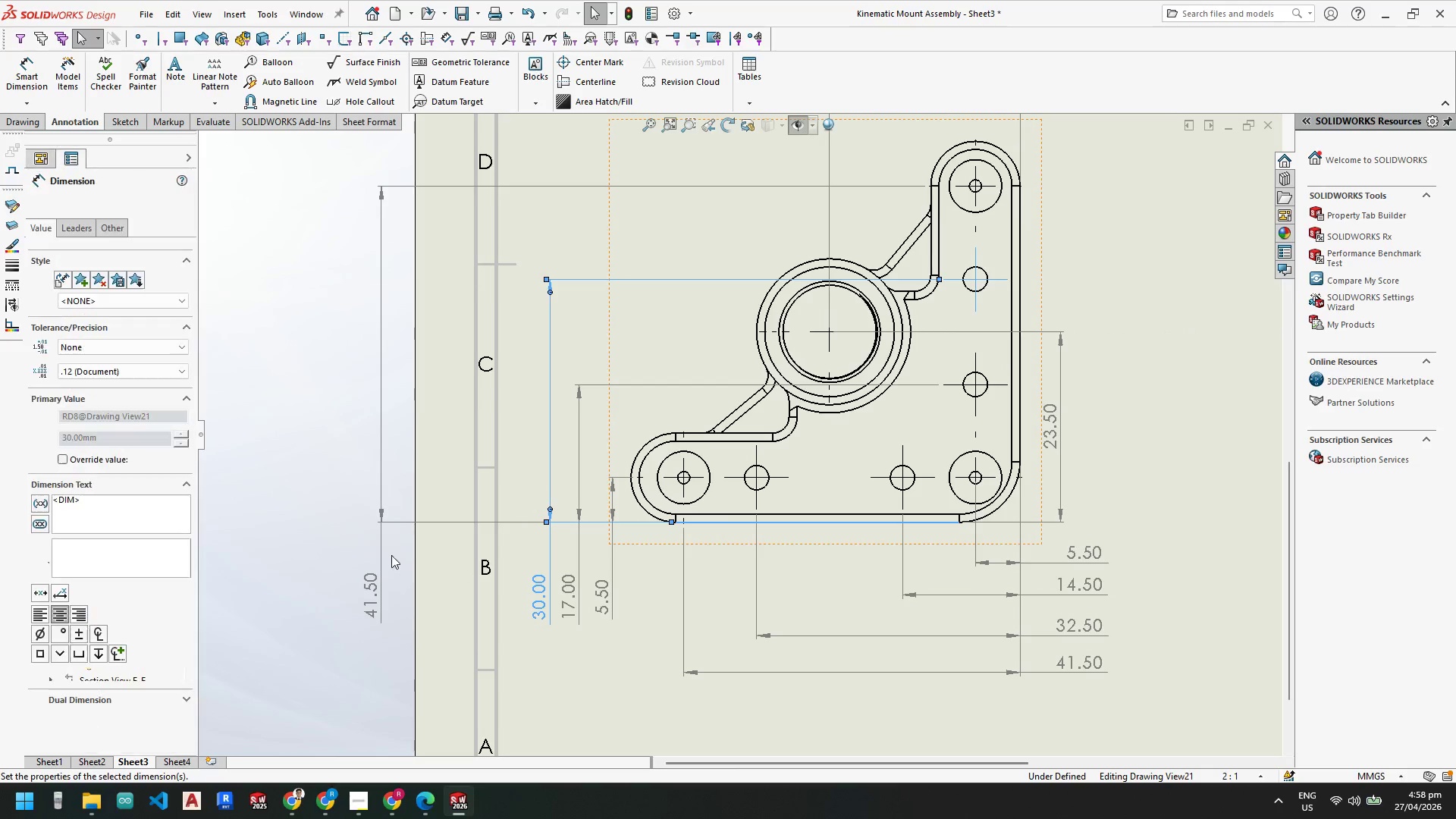 
key(Escape)
 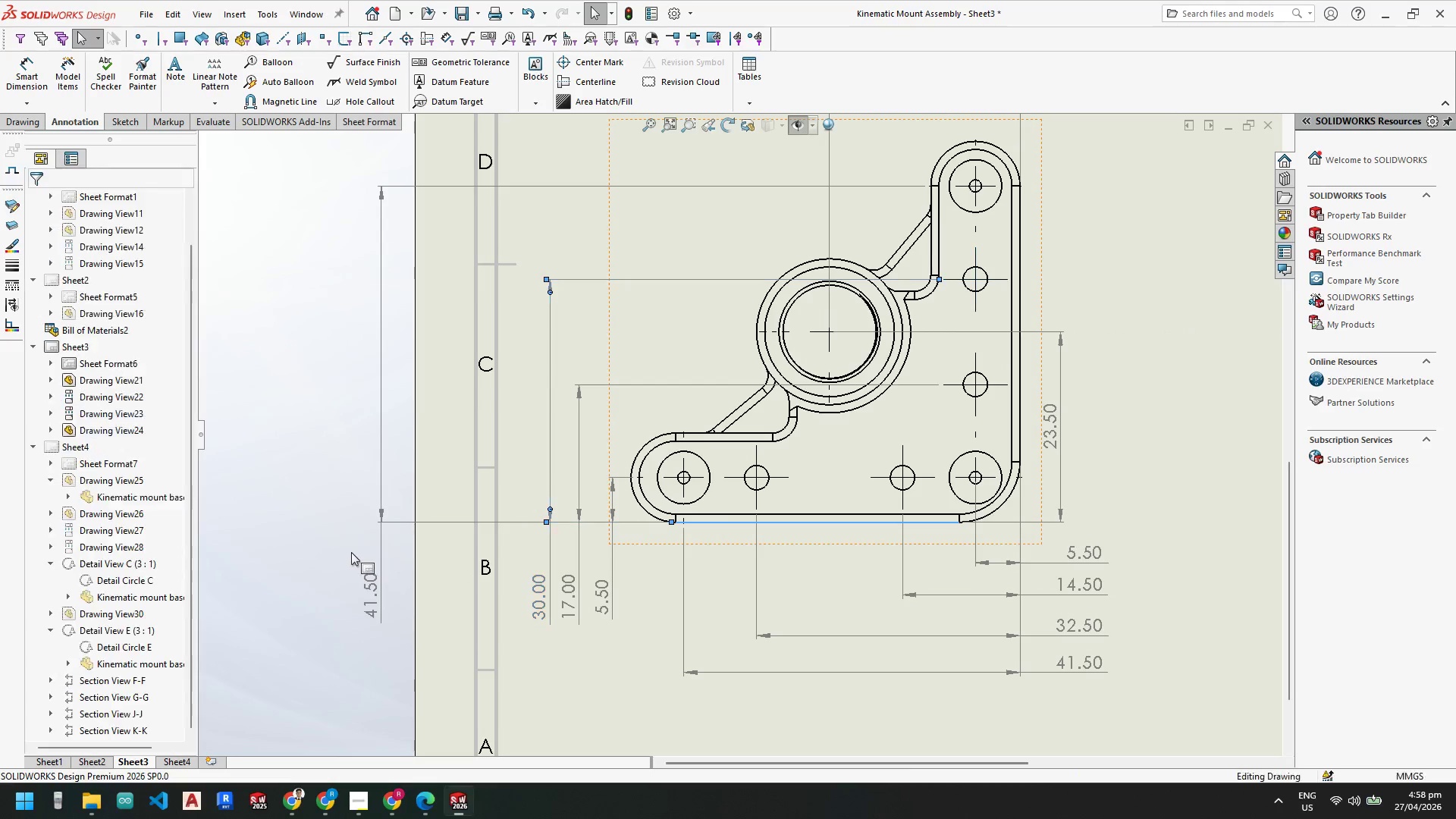 
key(Escape)
 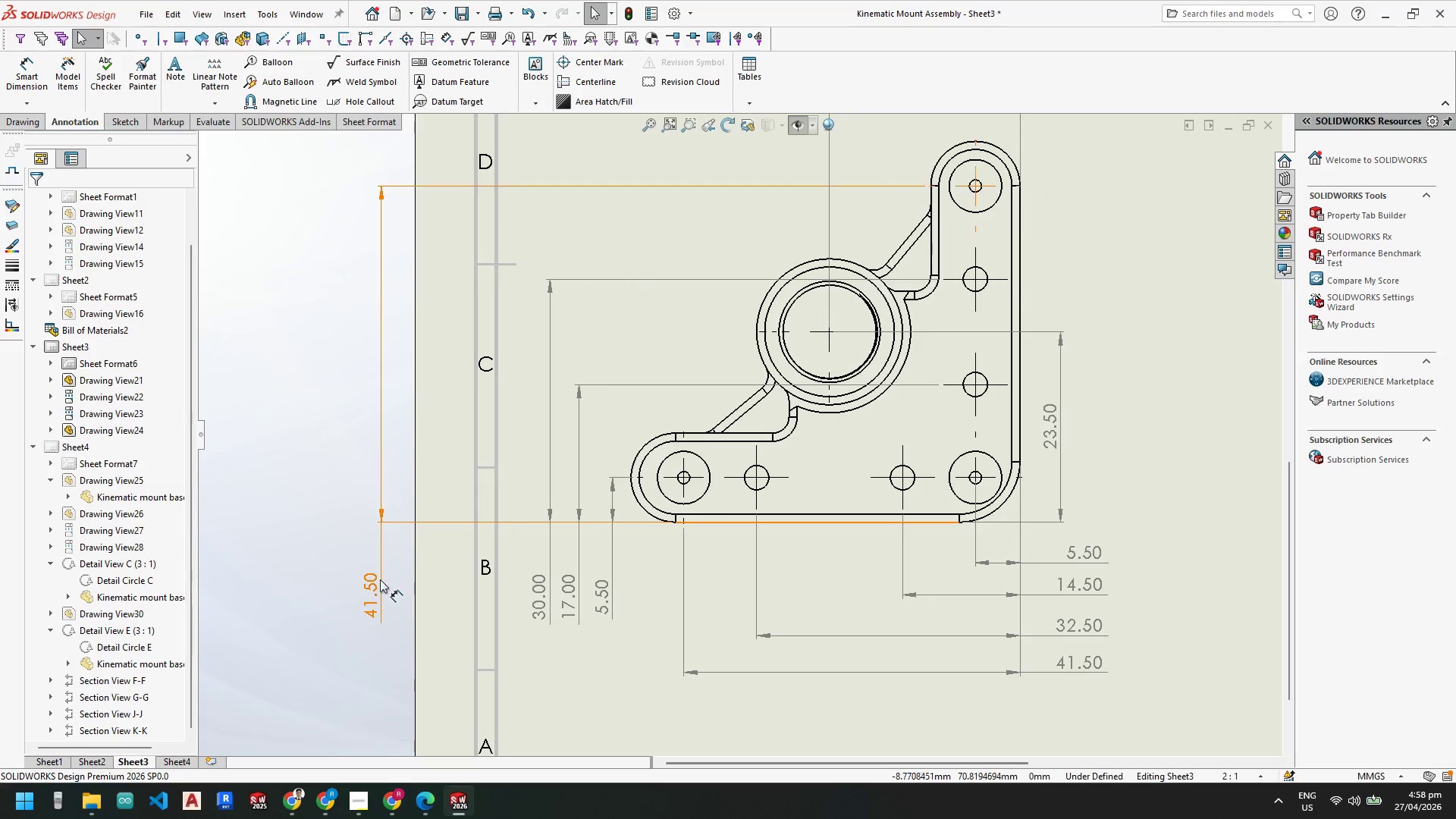 
left_click_drag(start_coordinate=[374, 585], to_coordinate=[512, 589])
 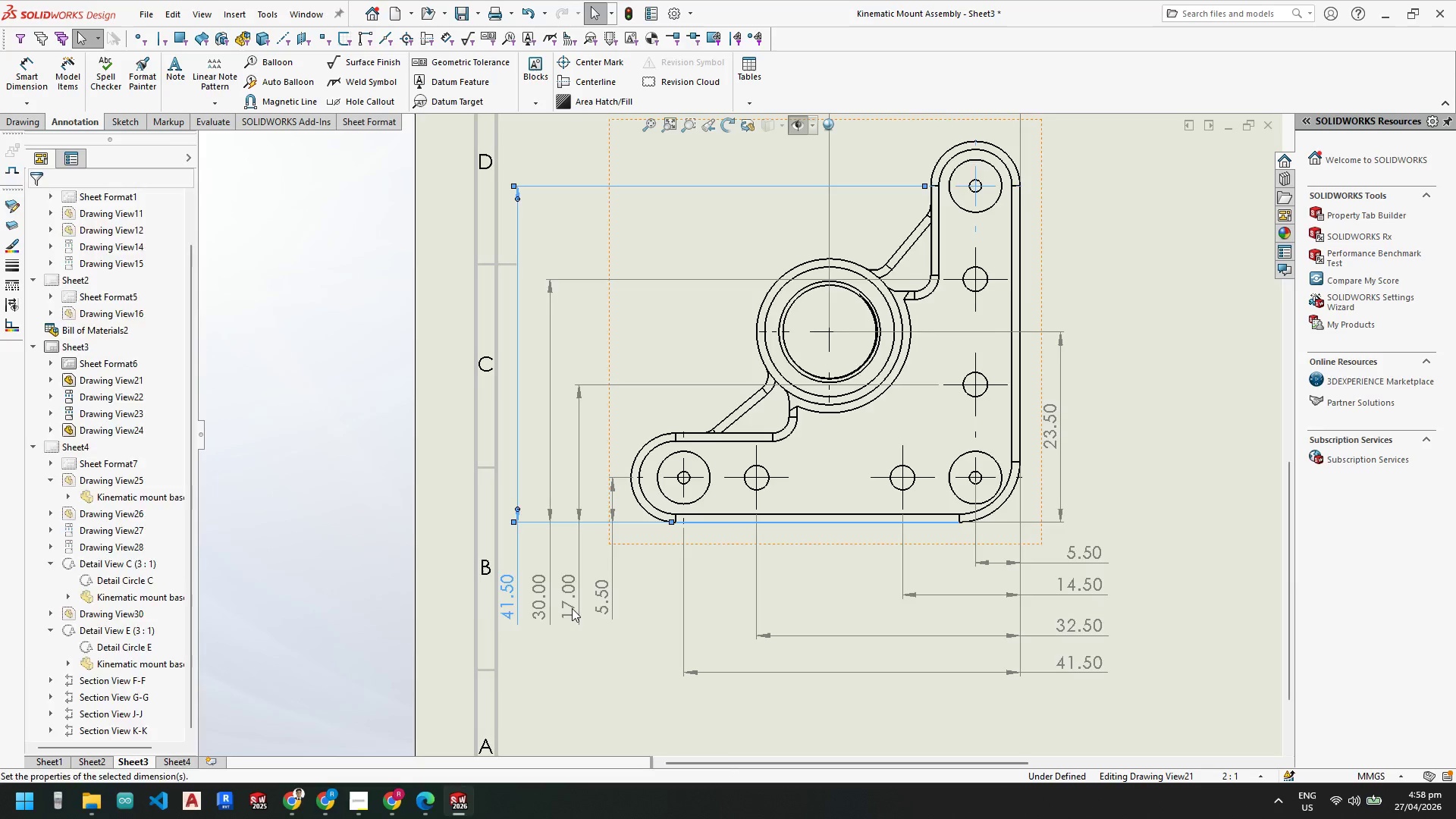 
key(Escape)
 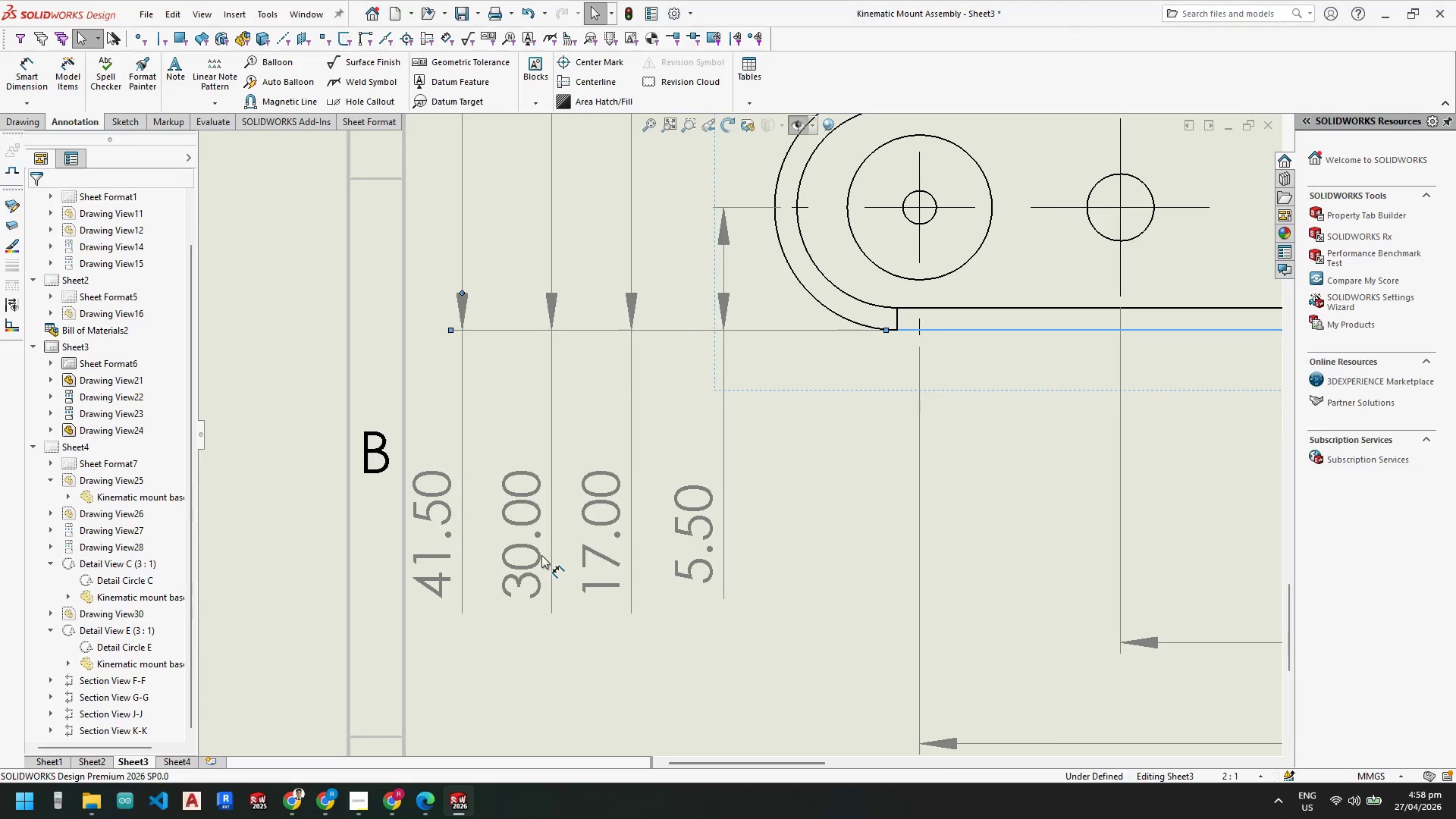 
scroll: coordinate [573, 607], scroll_direction: down, amount: 5.0
 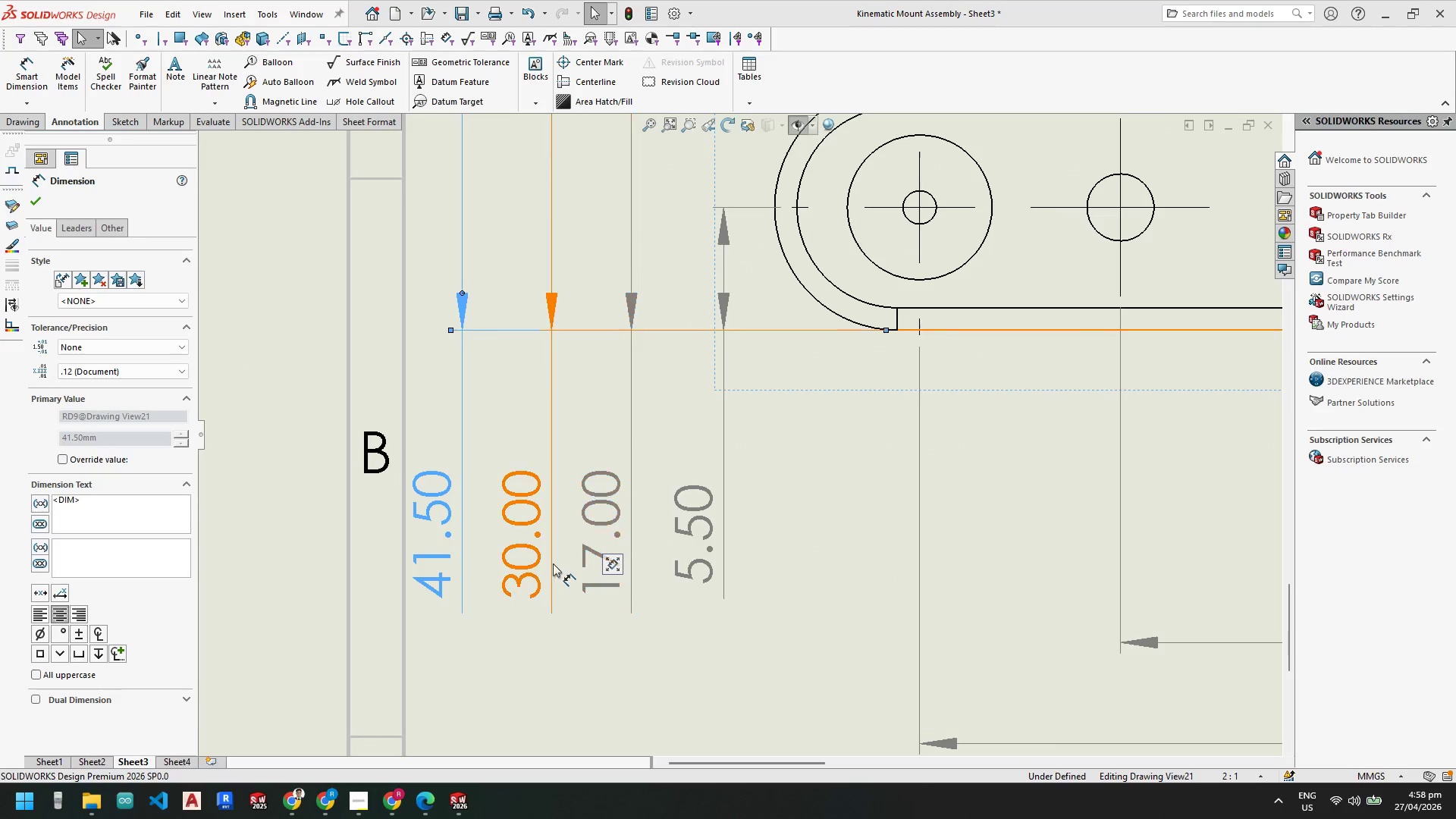 
left_click_drag(start_coordinate=[541, 555], to_coordinate=[535, 556])
 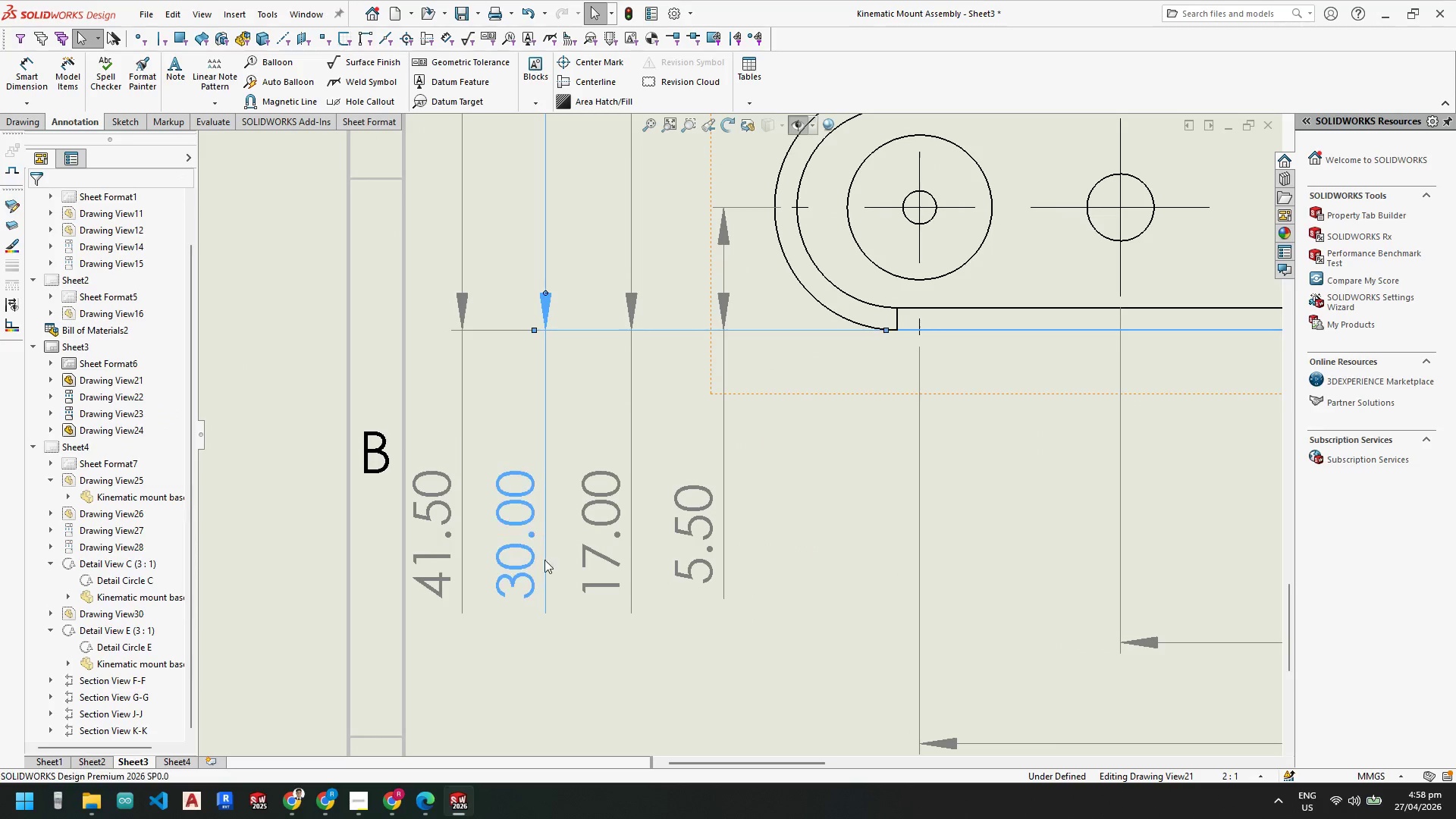 
key(Escape)
 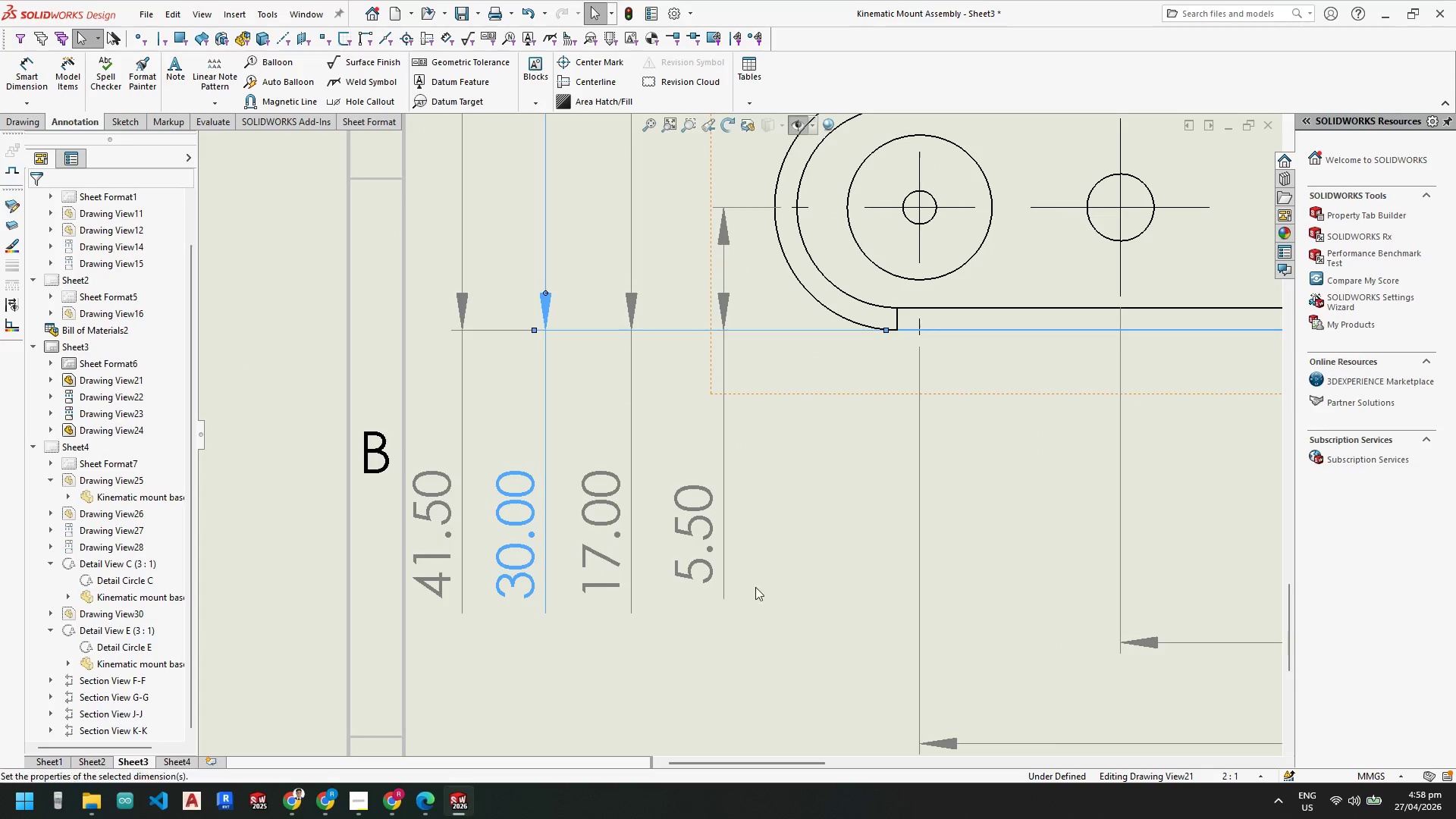 
key(Escape)
 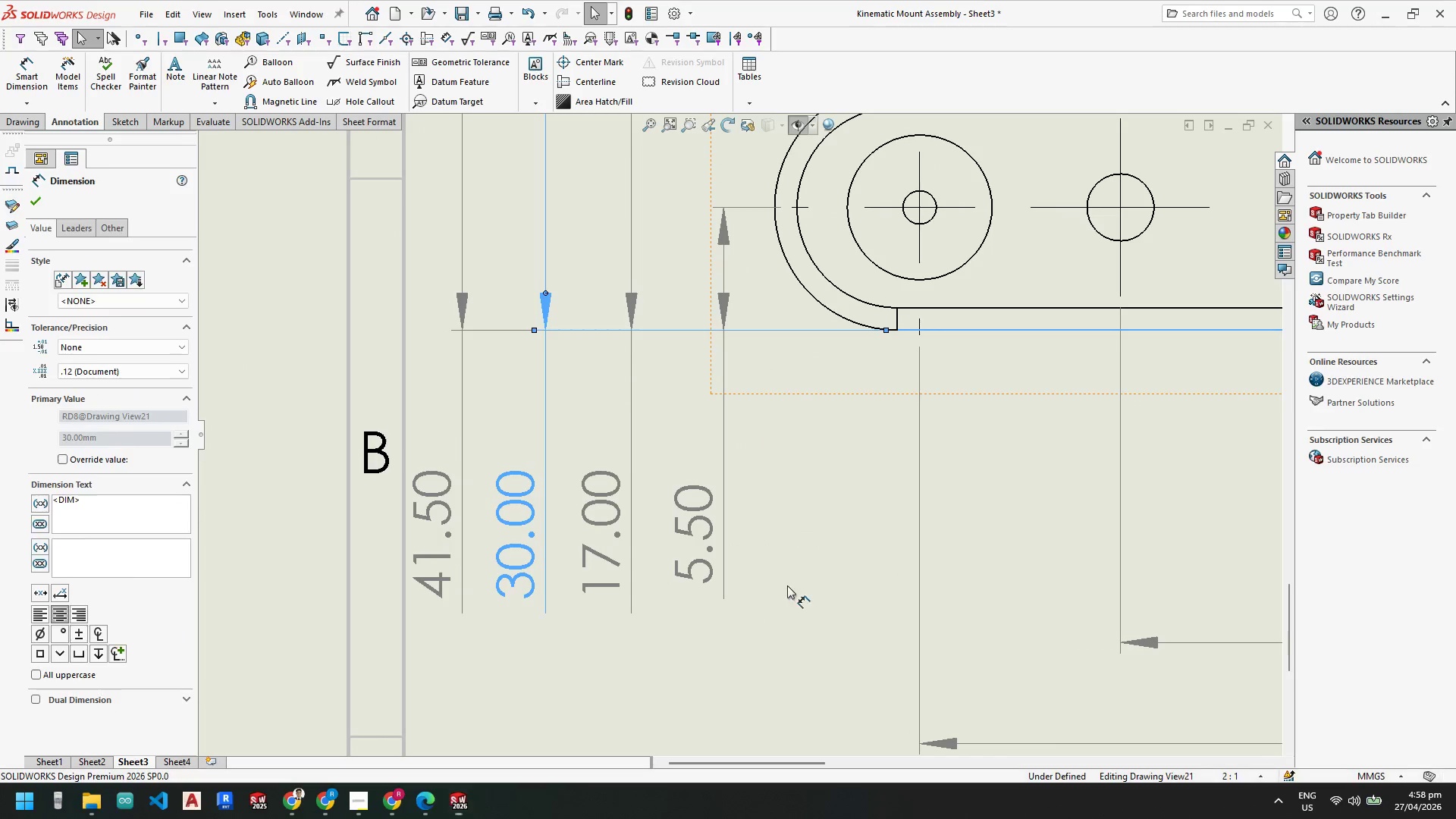 
scroll: coordinate [796, 482], scroll_direction: up, amount: 10.0
 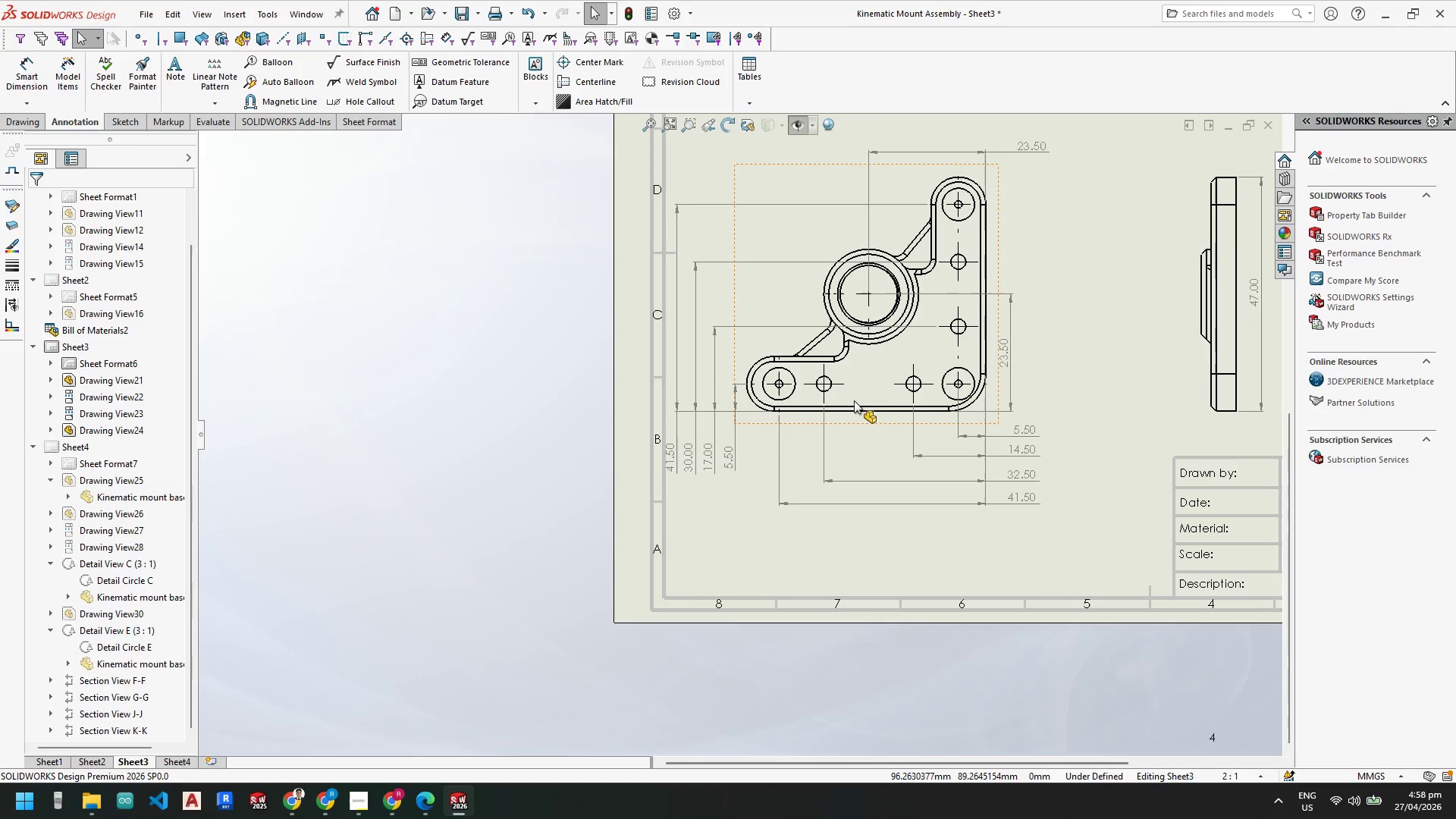 
scroll: coordinate [836, 486], scroll_direction: down, amount: 5.0
 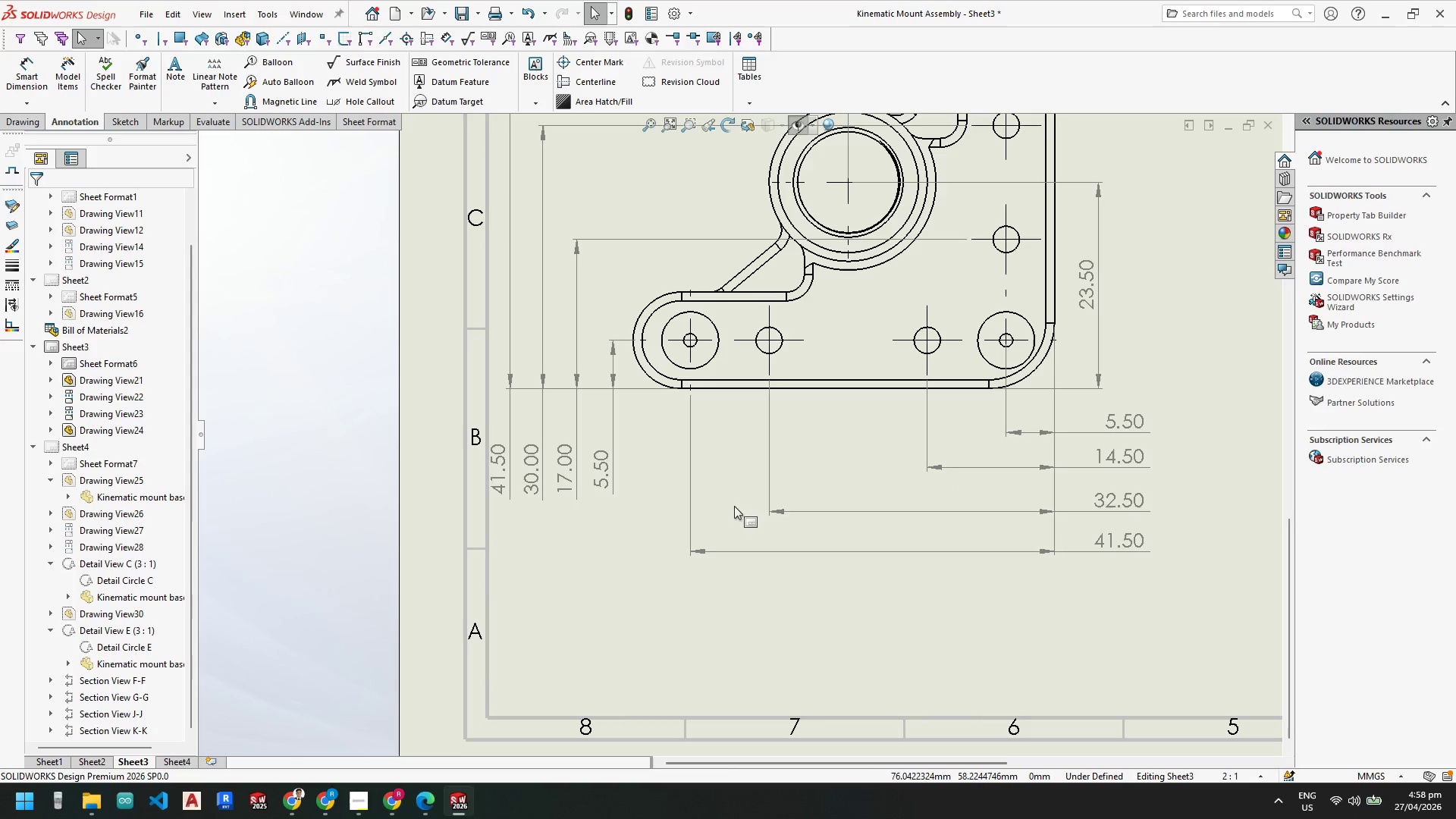 
key(Escape)
 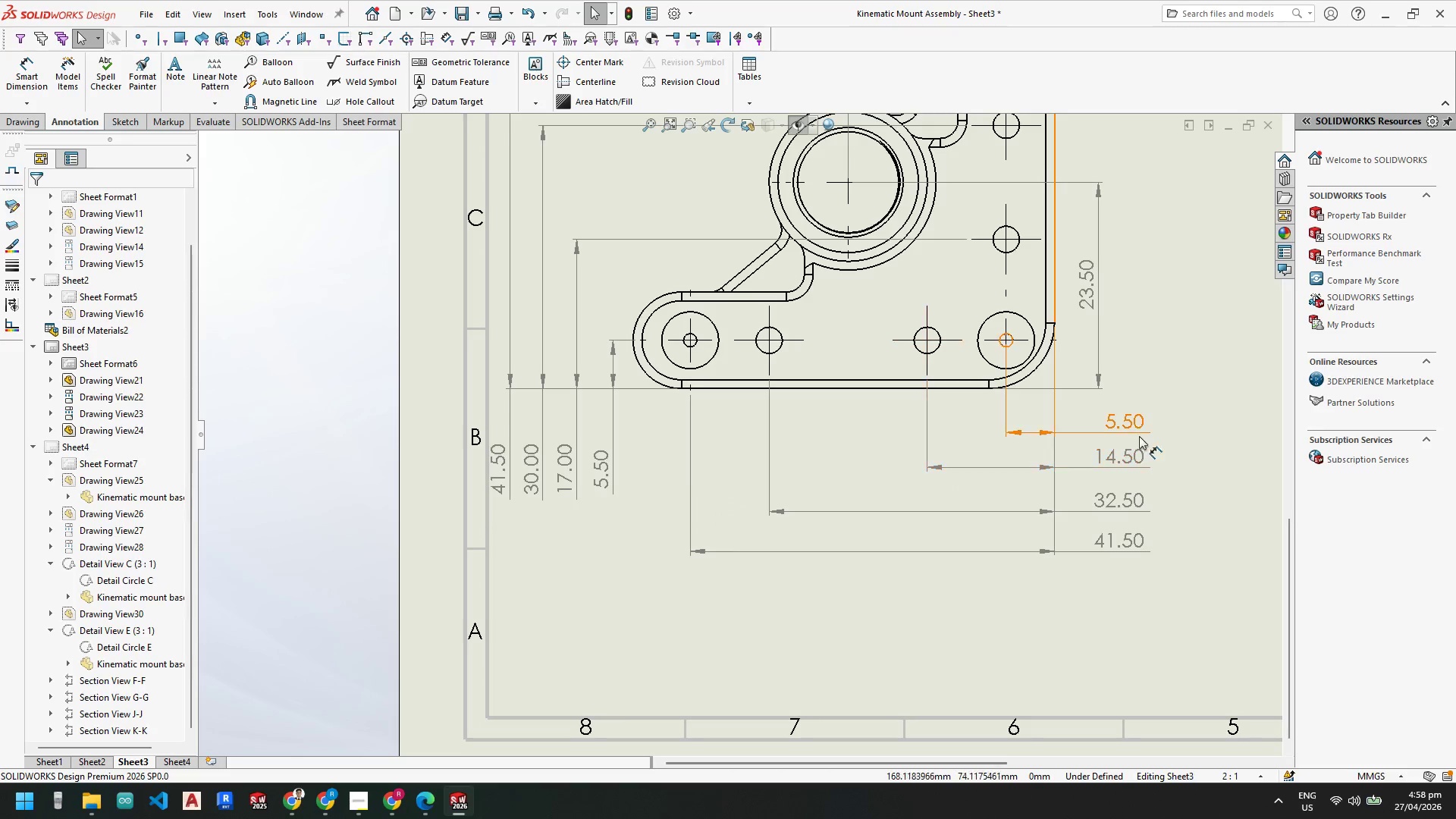 
scroll: coordinate [1016, 435], scroll_direction: down, amount: 8.0
 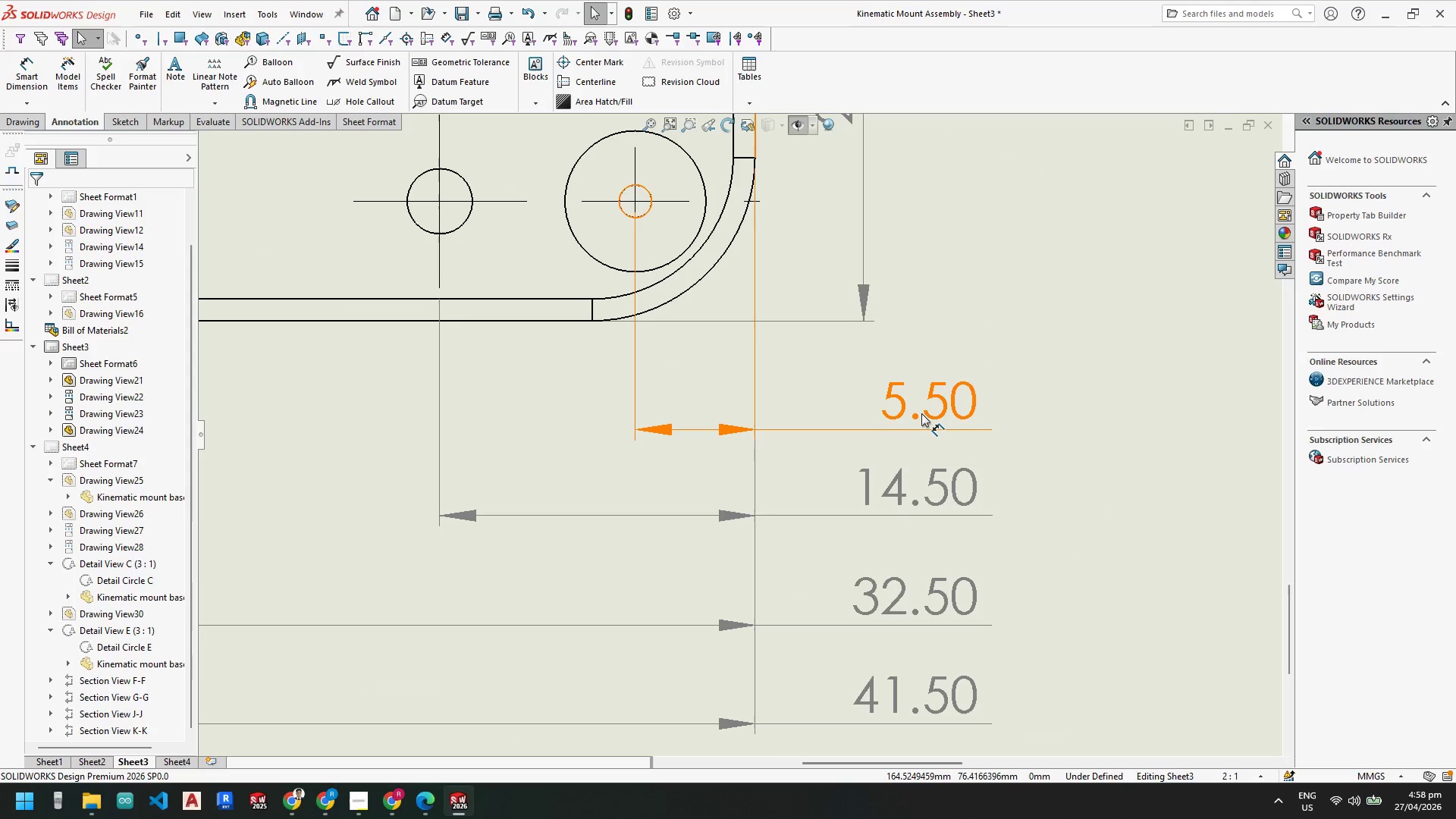 
left_click_drag(start_coordinate=[924, 416], to_coordinate=[924, 393])
 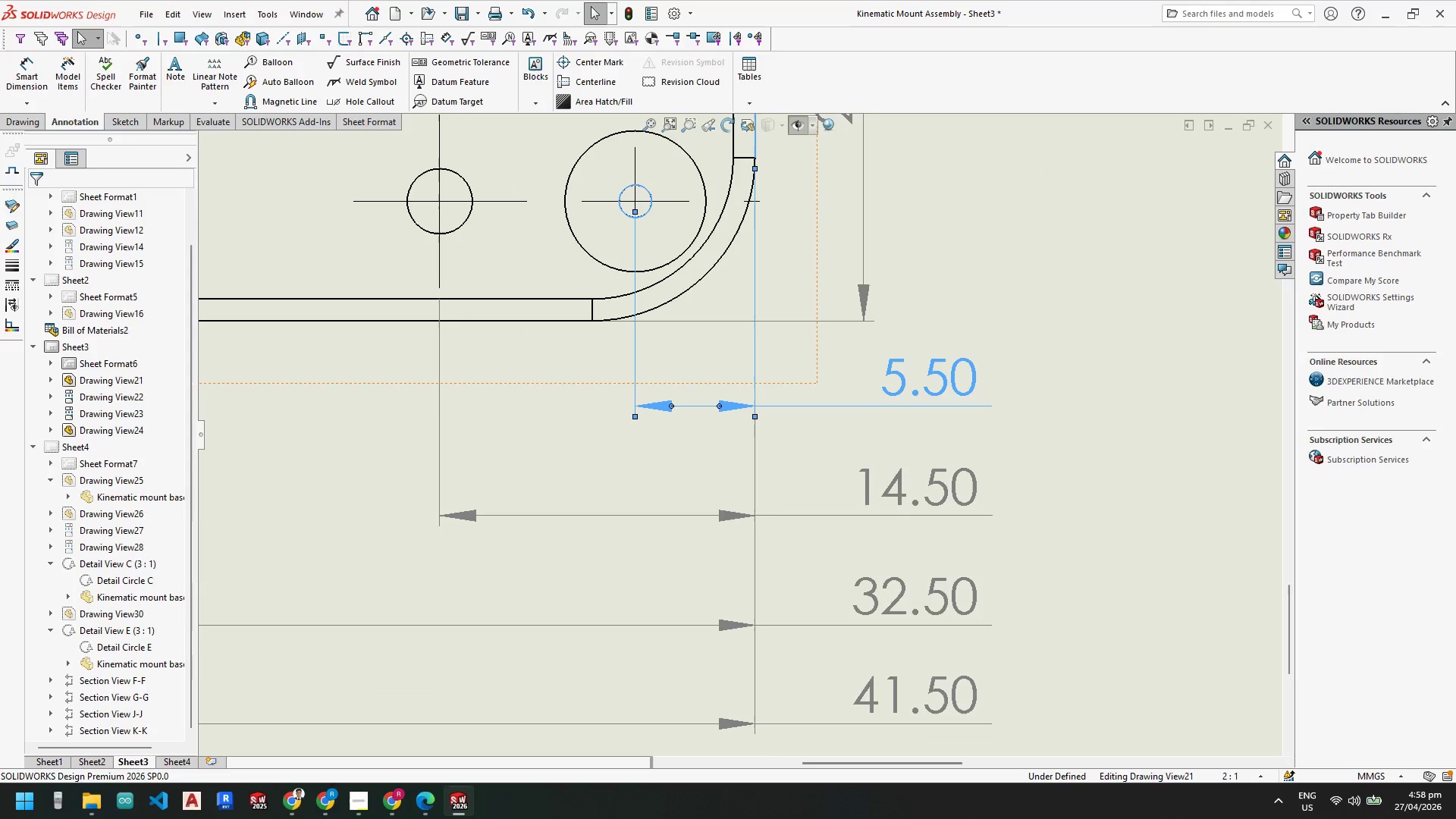 
key(Escape)
 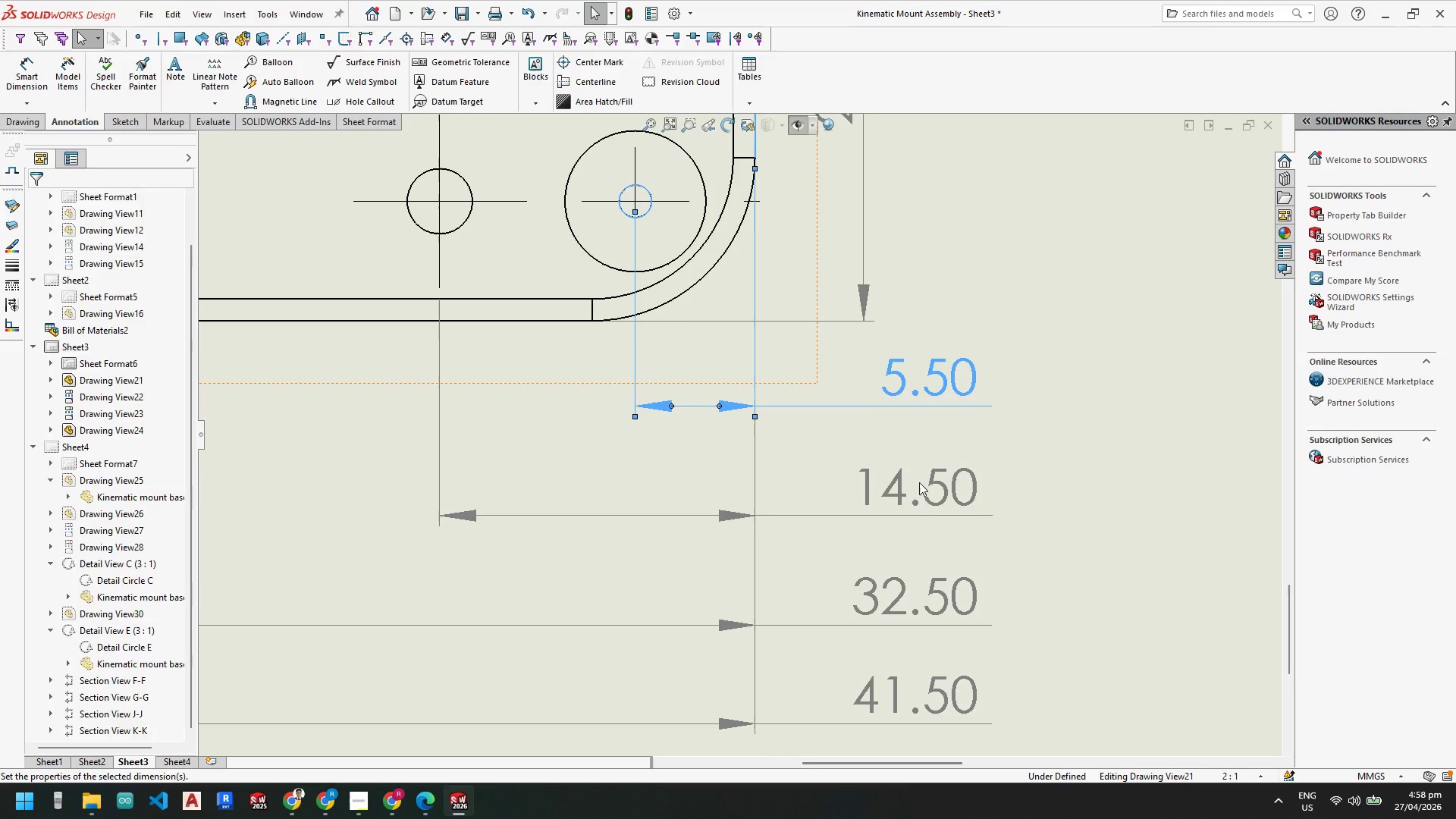 
key(Escape)
 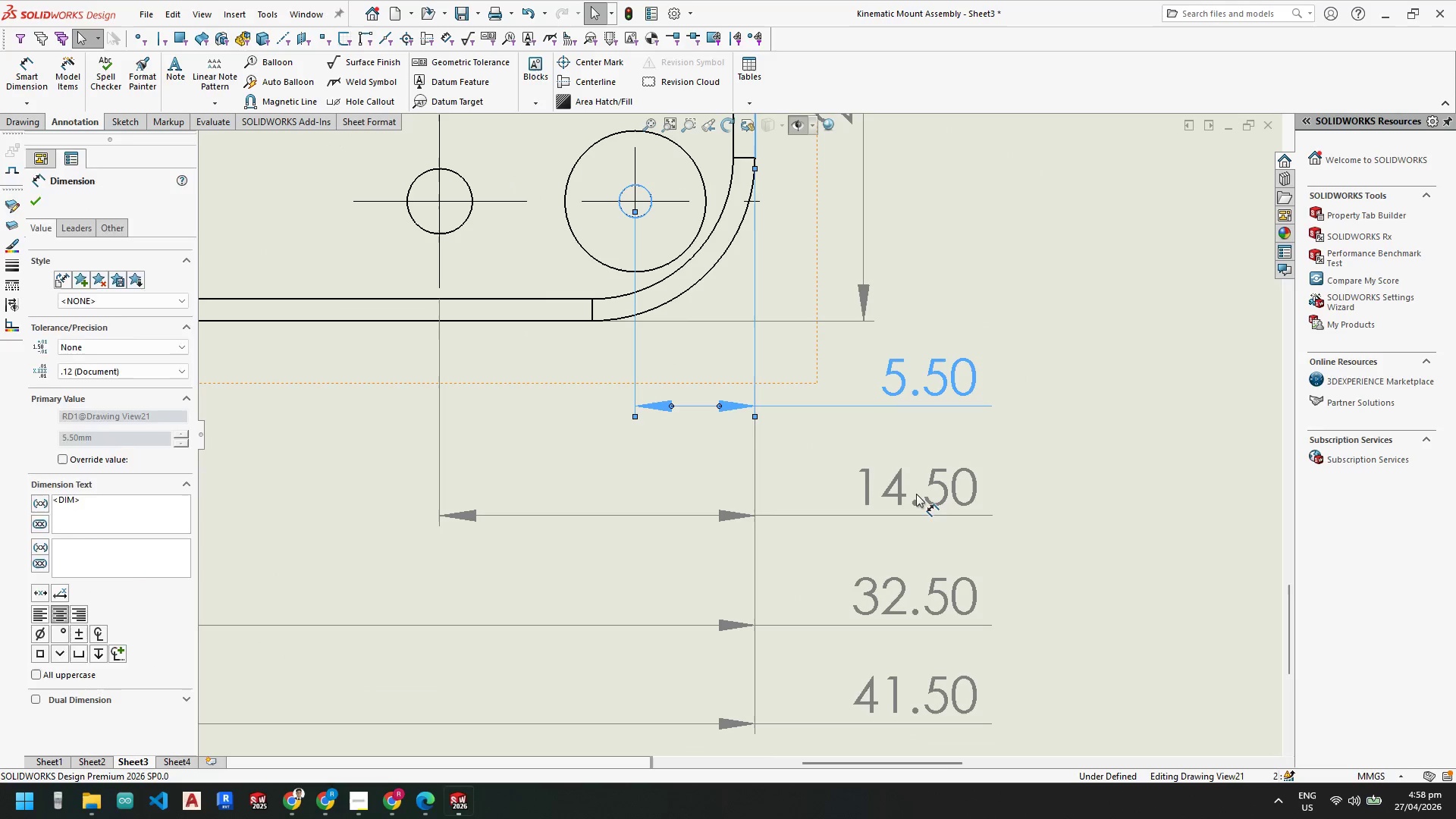 
key(Escape)
 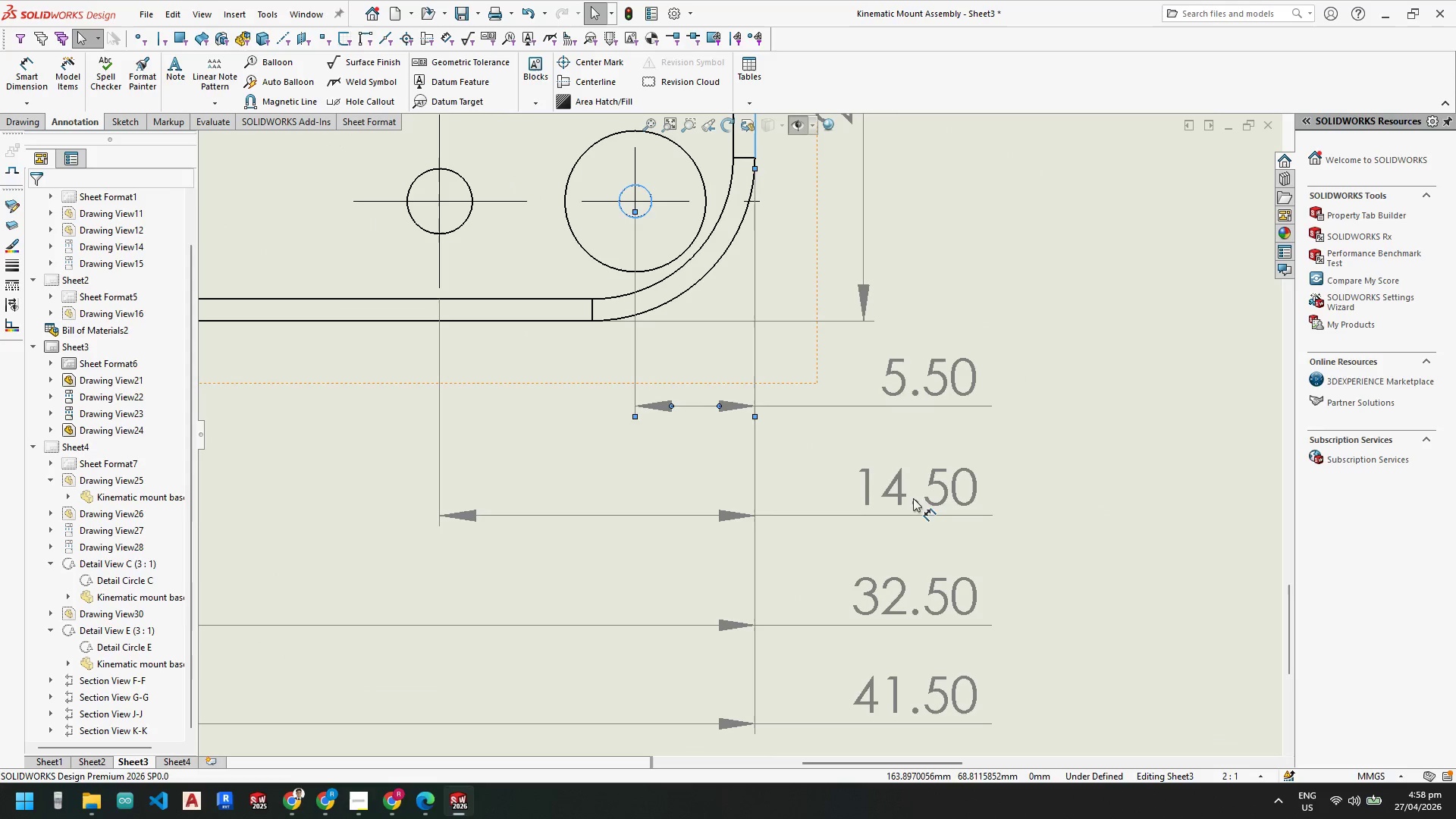 
left_click_drag(start_coordinate=[913, 499], to_coordinate=[917, 453])
 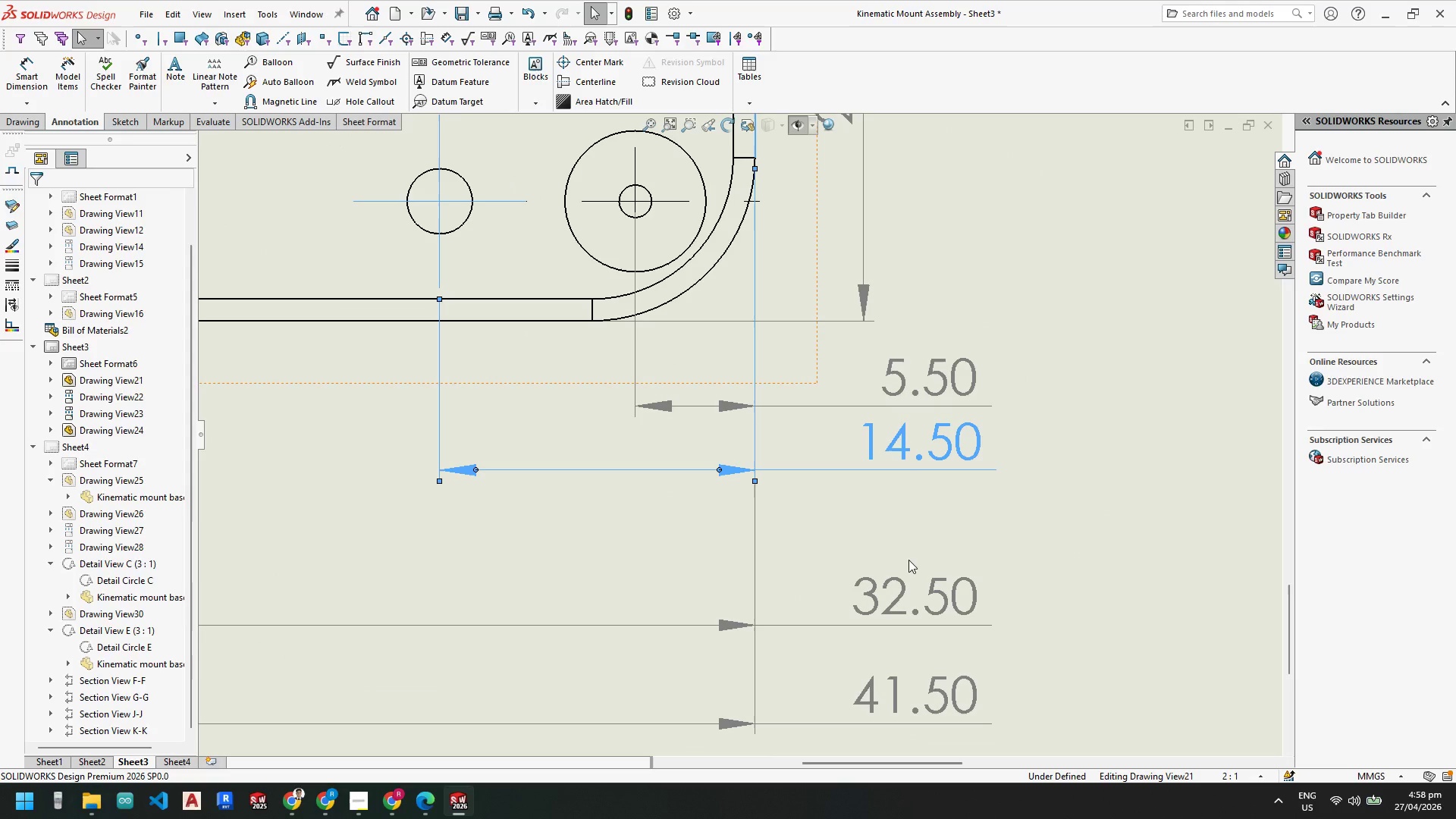 
key(Escape)
 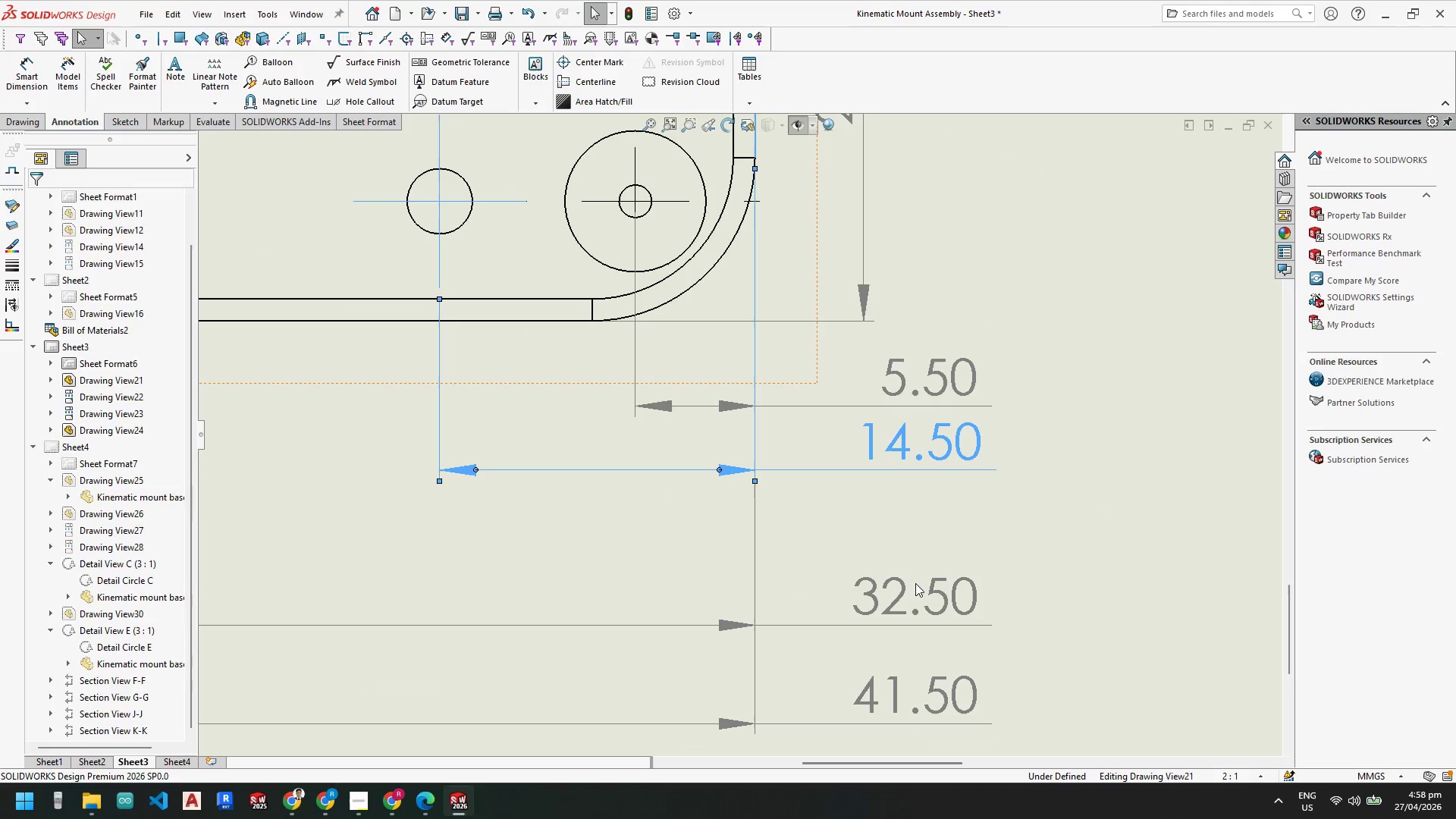 
key(Escape)
 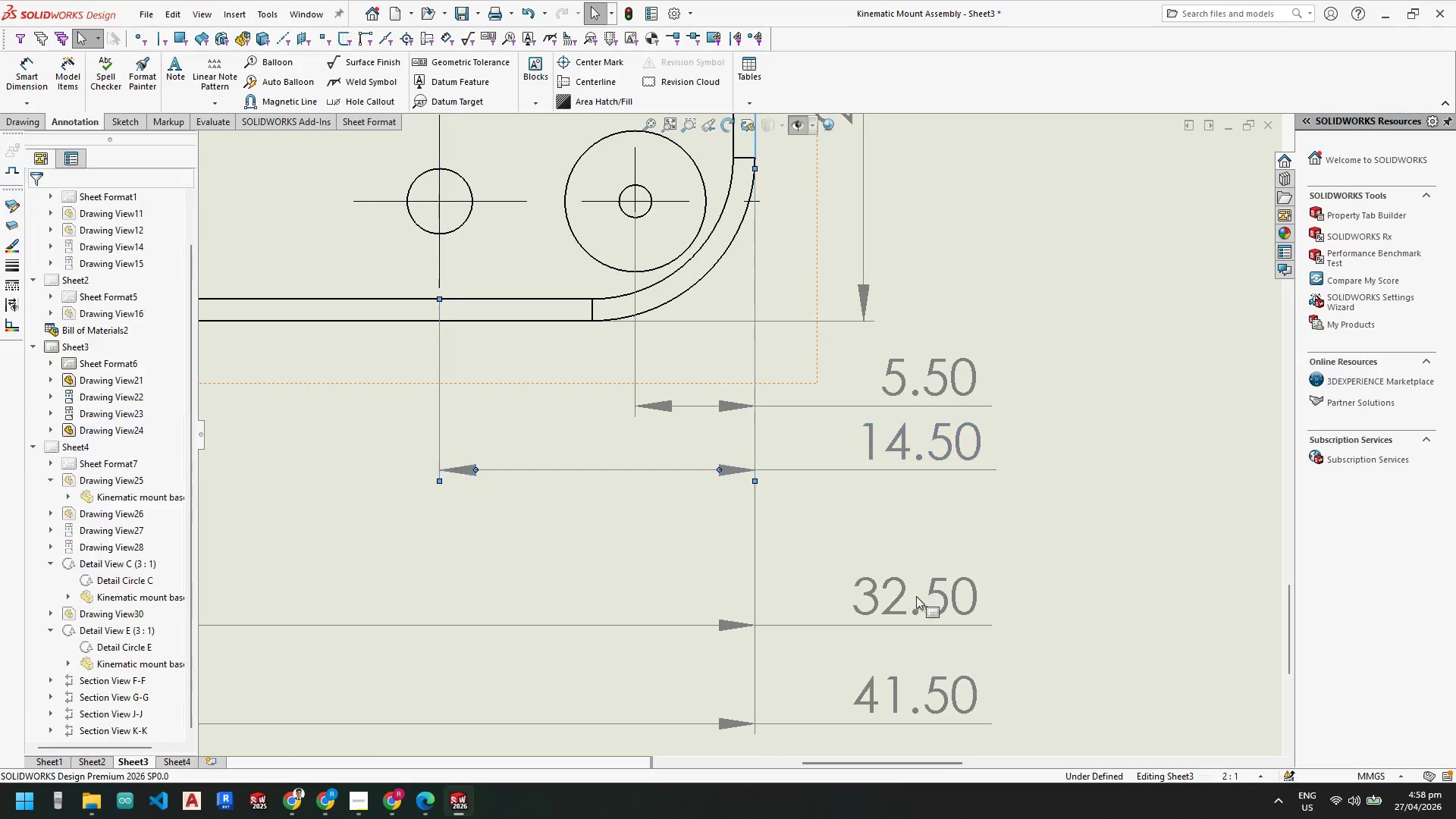 
left_click_drag(start_coordinate=[915, 604], to_coordinate=[915, 513])
 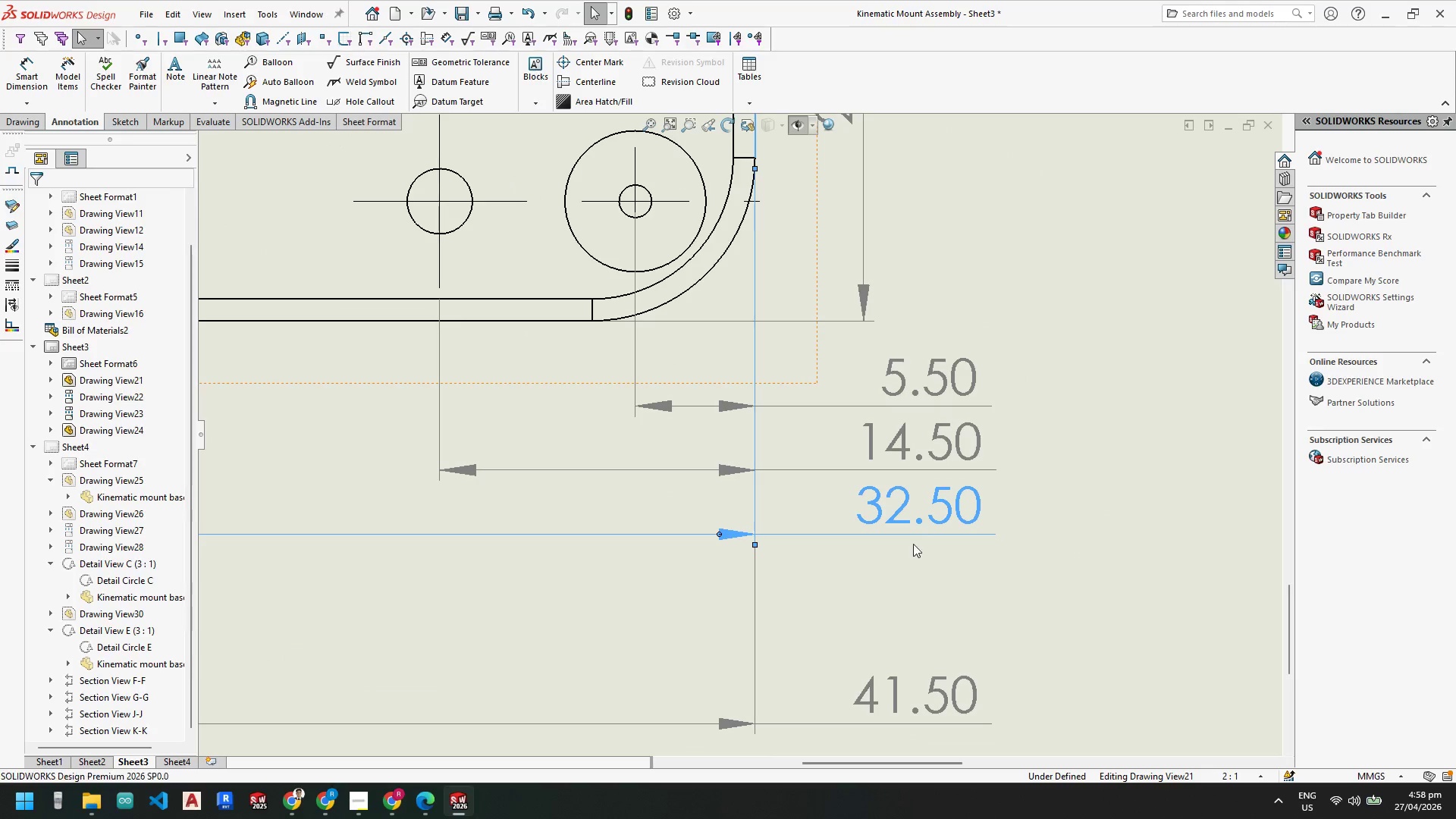 
key(Escape)
 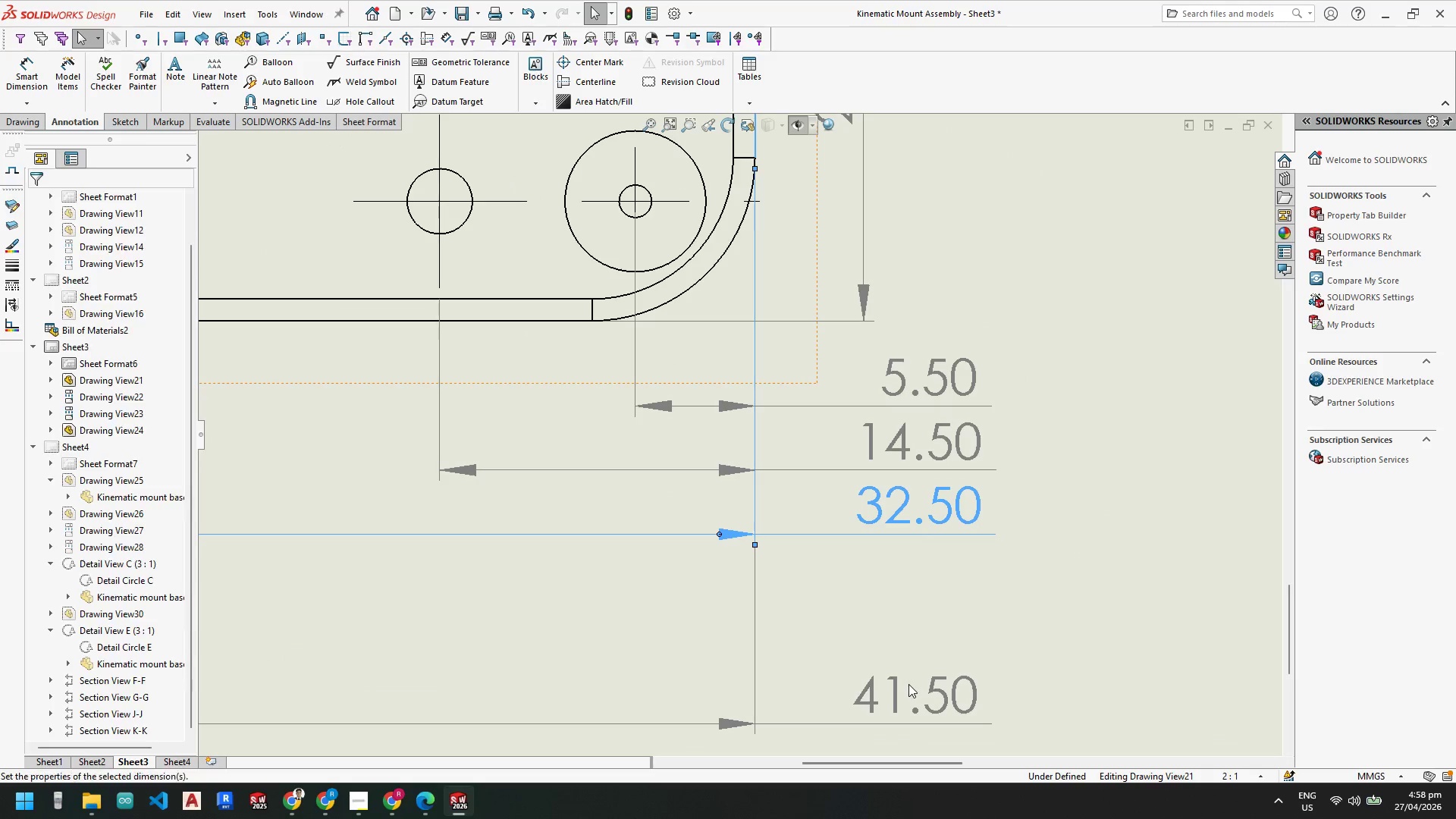 
key(Escape)
 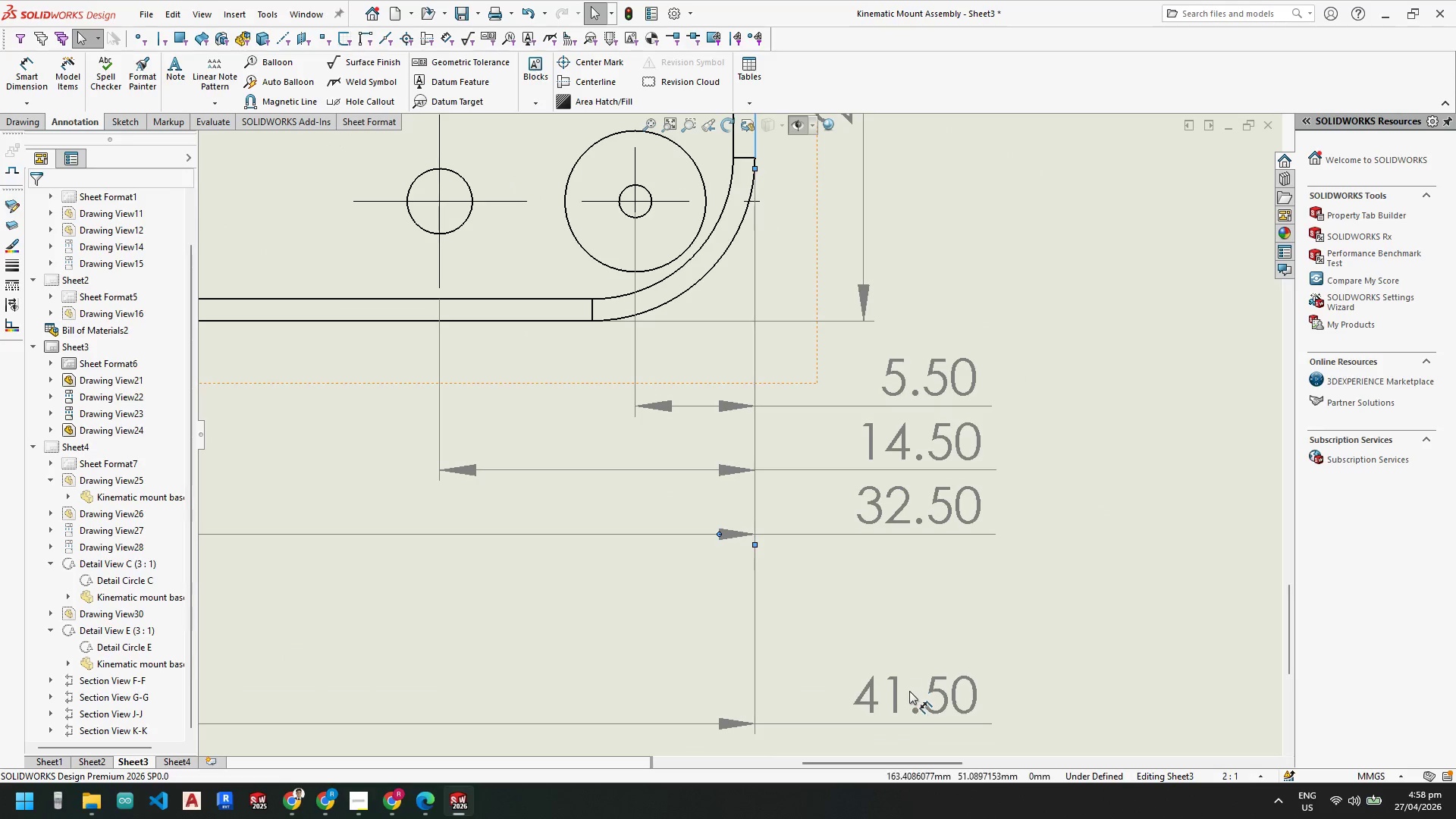 
left_click_drag(start_coordinate=[908, 692], to_coordinate=[916, 571])
 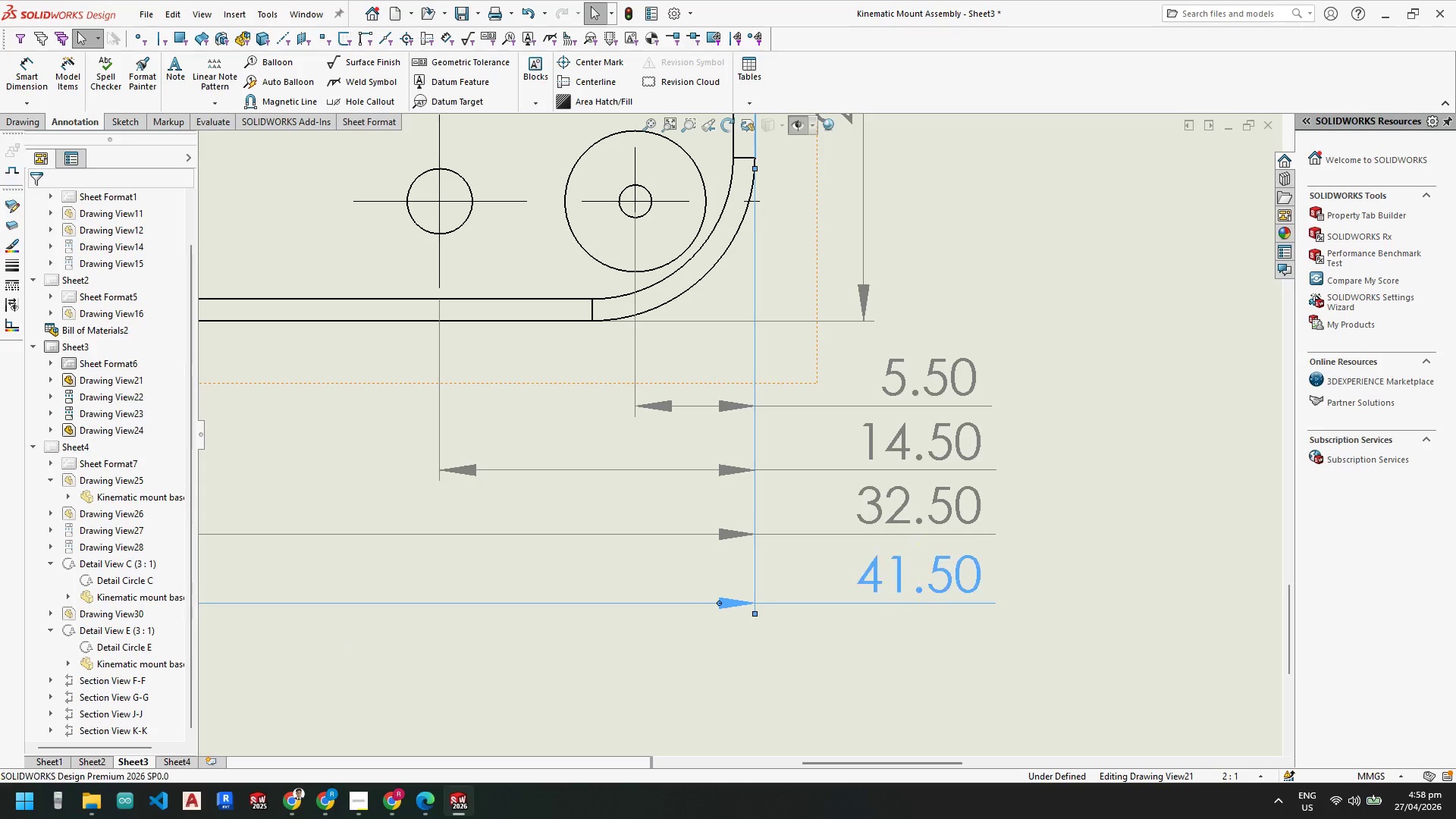 
key(Escape)
 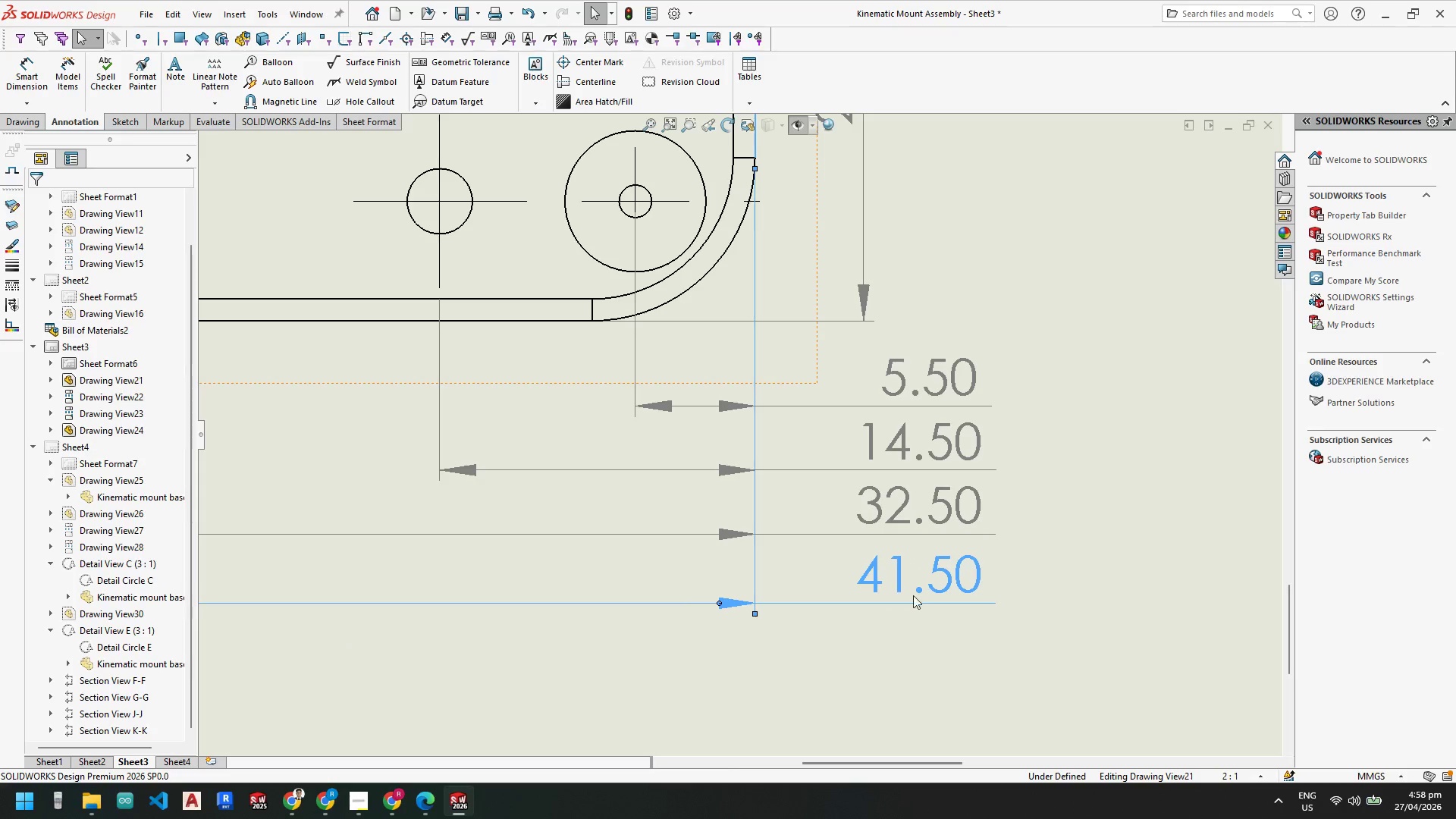 
key(Escape)
 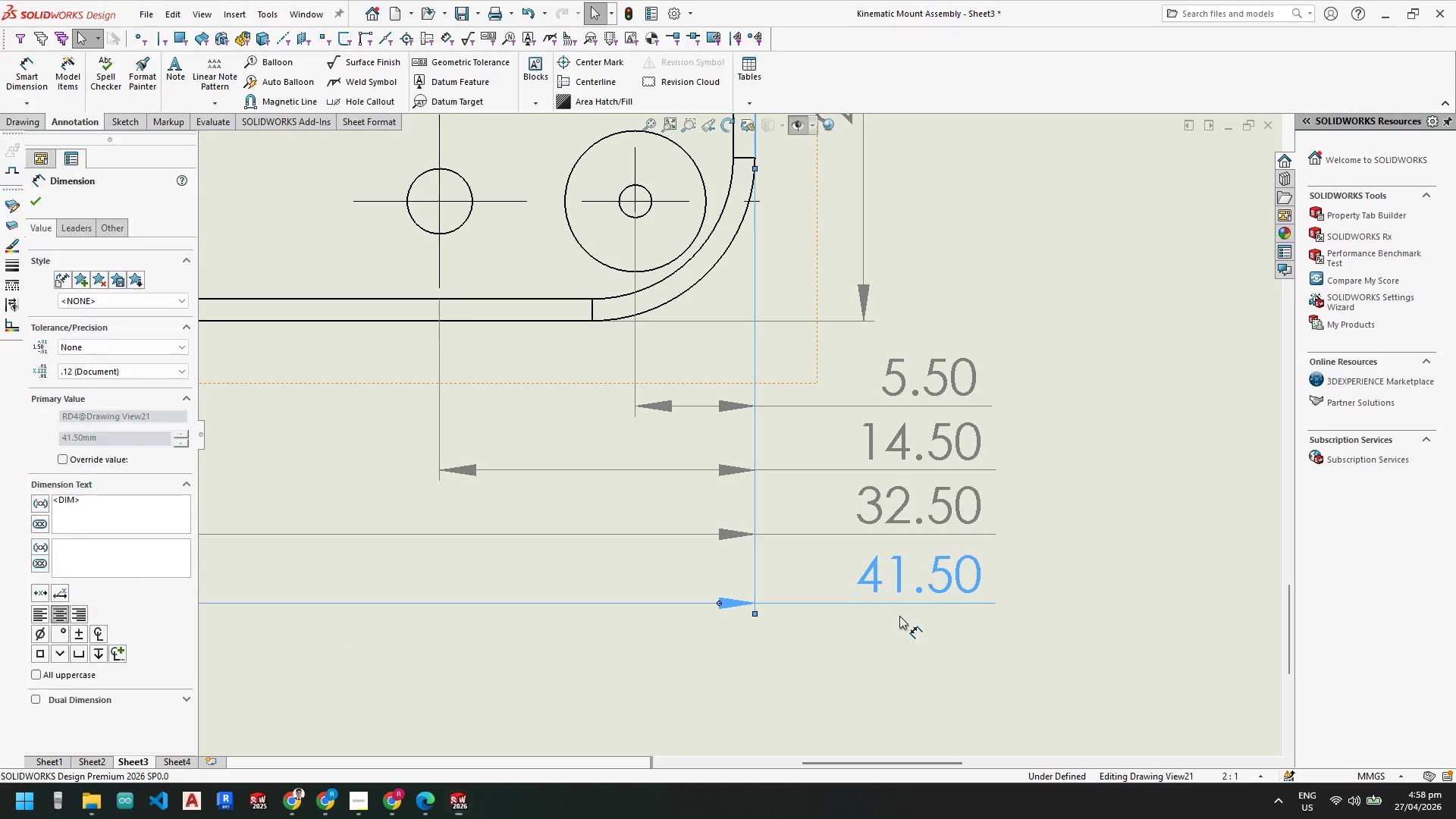 
scroll: coordinate [852, 472], scroll_direction: up, amount: 4.0
 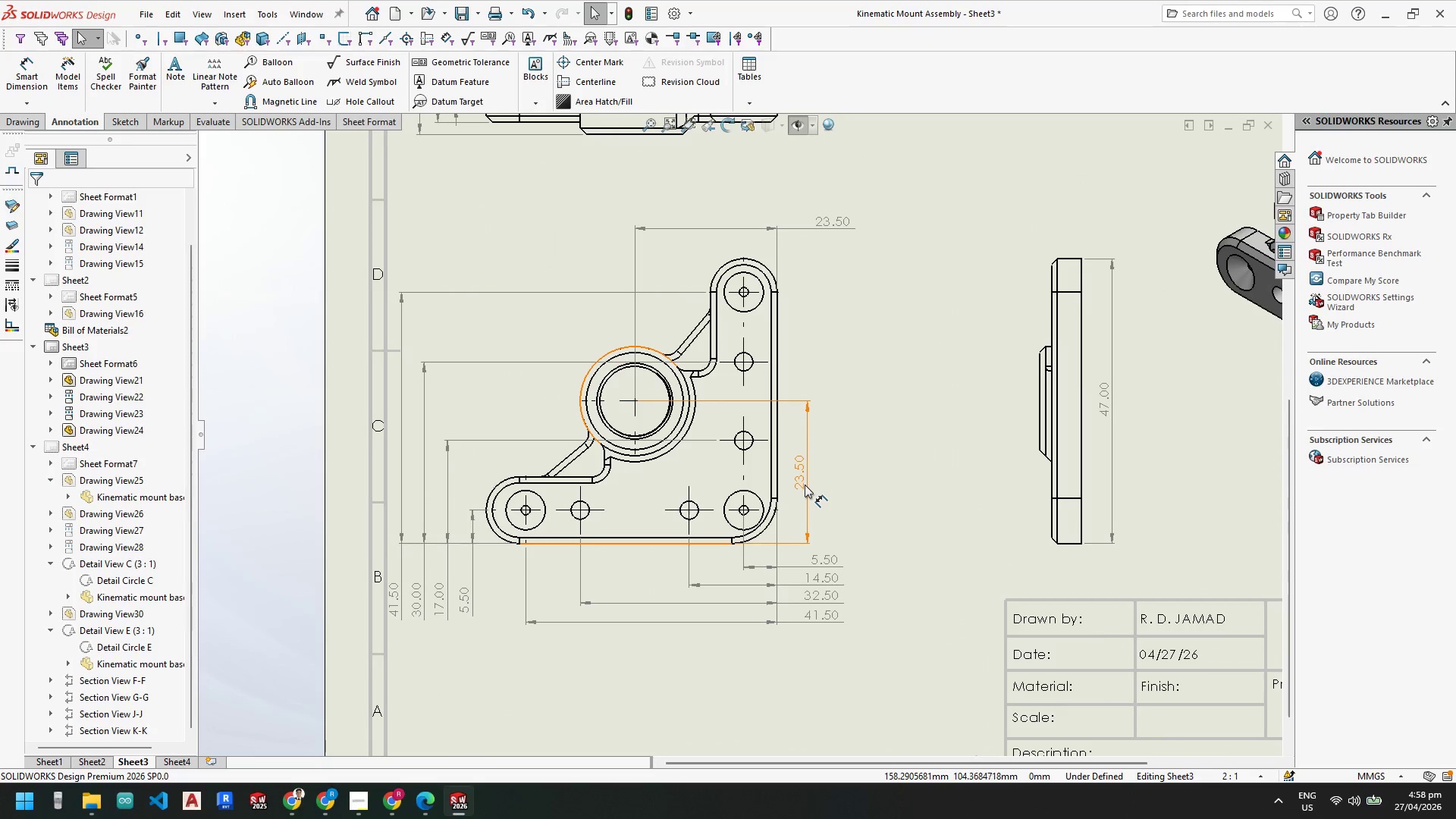 
key(Escape)
 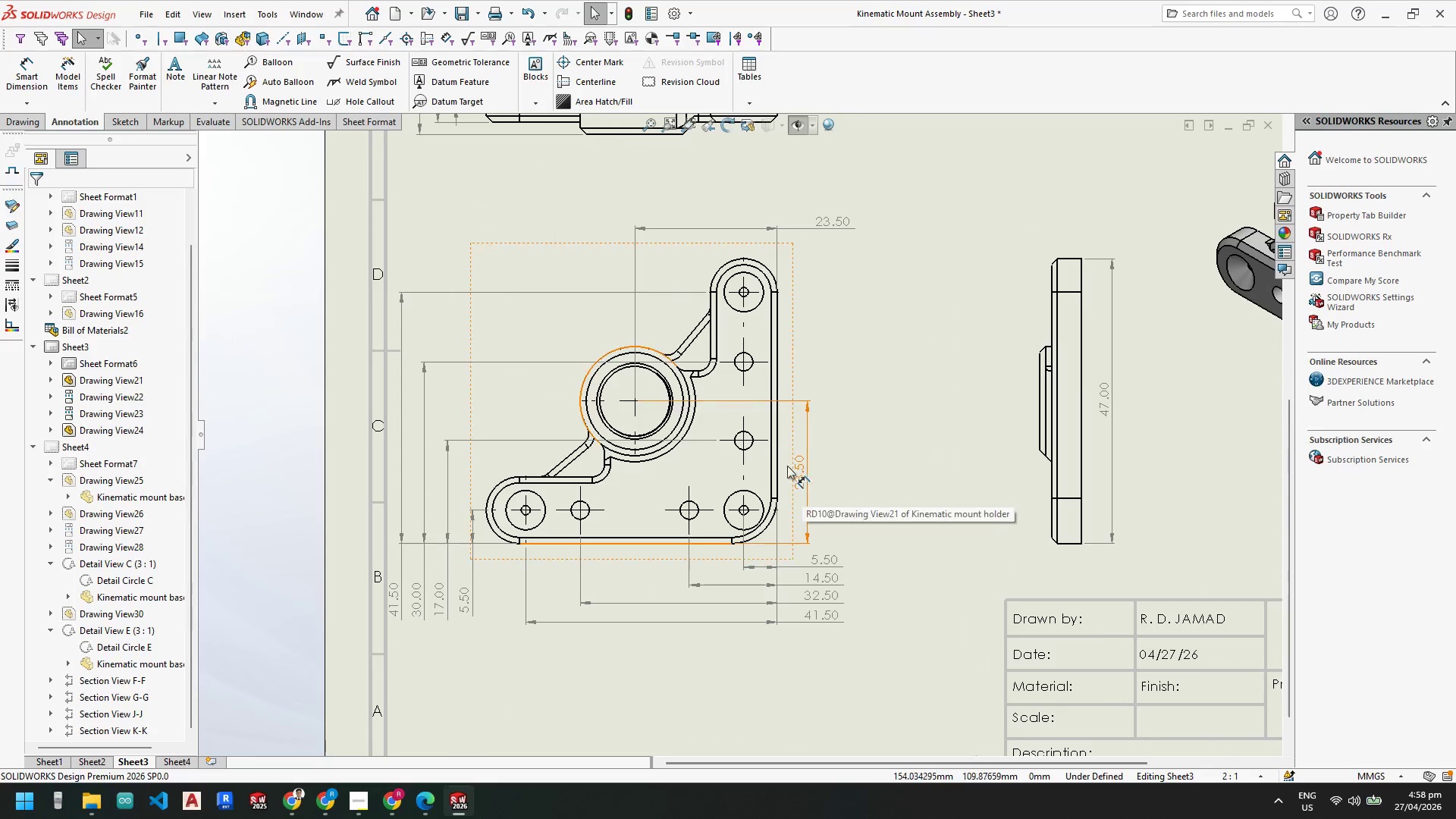 
key(Escape)
 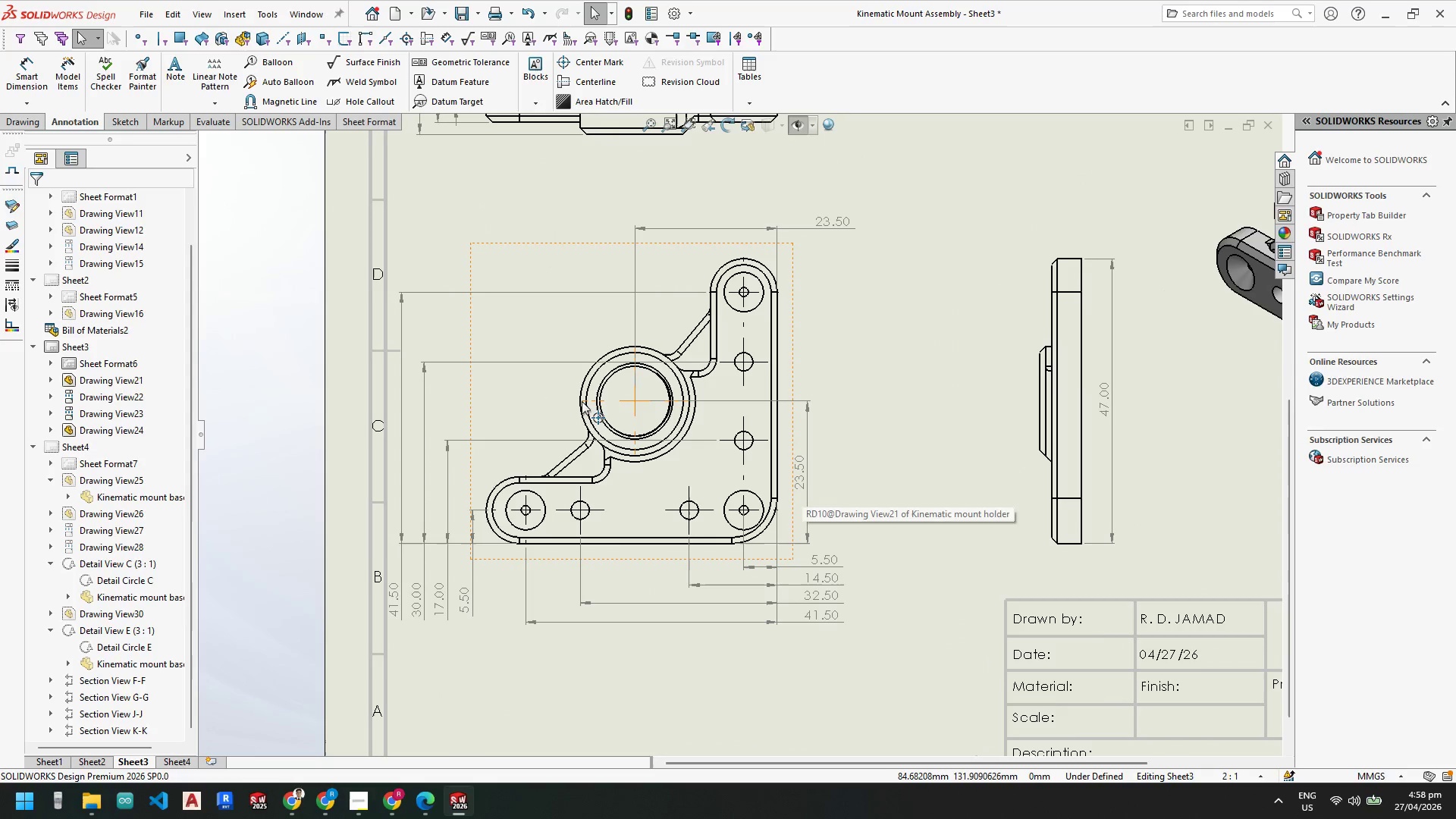 
key(Escape)
 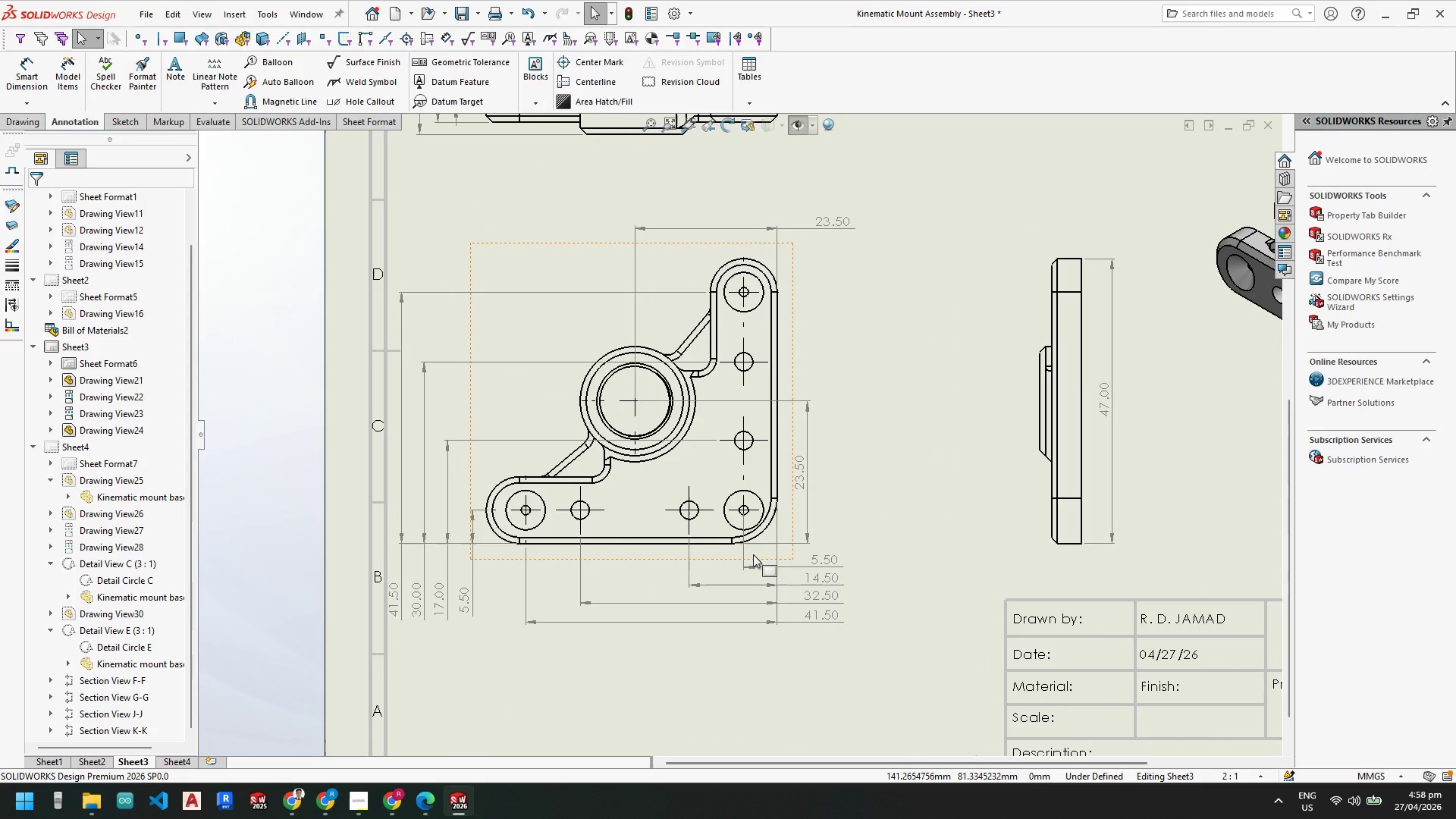 
scroll: coordinate [896, 444], scroll_direction: up, amount: 2.0
 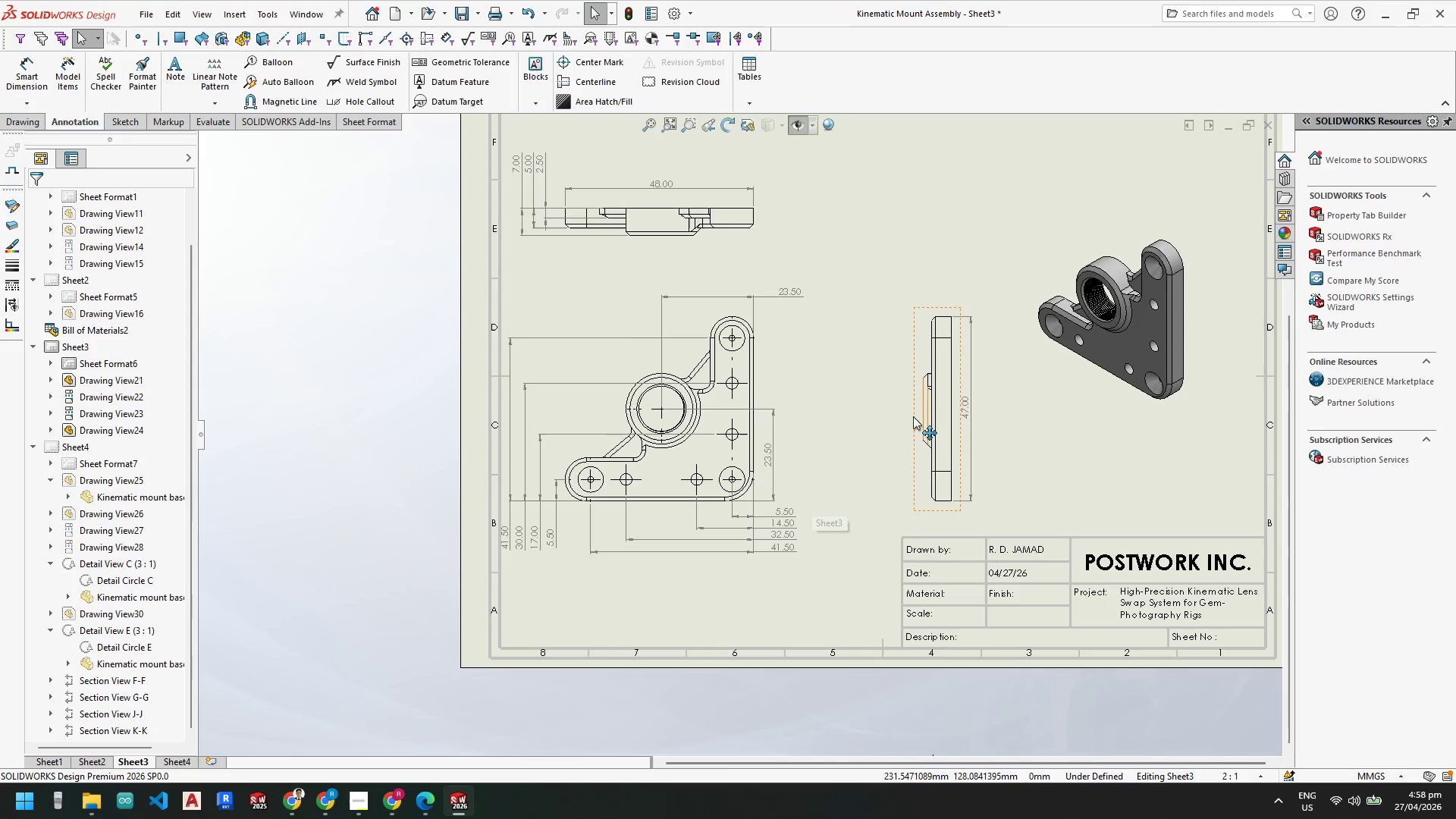 
left_click_drag(start_coordinate=[914, 422], to_coordinate=[811, 423])
 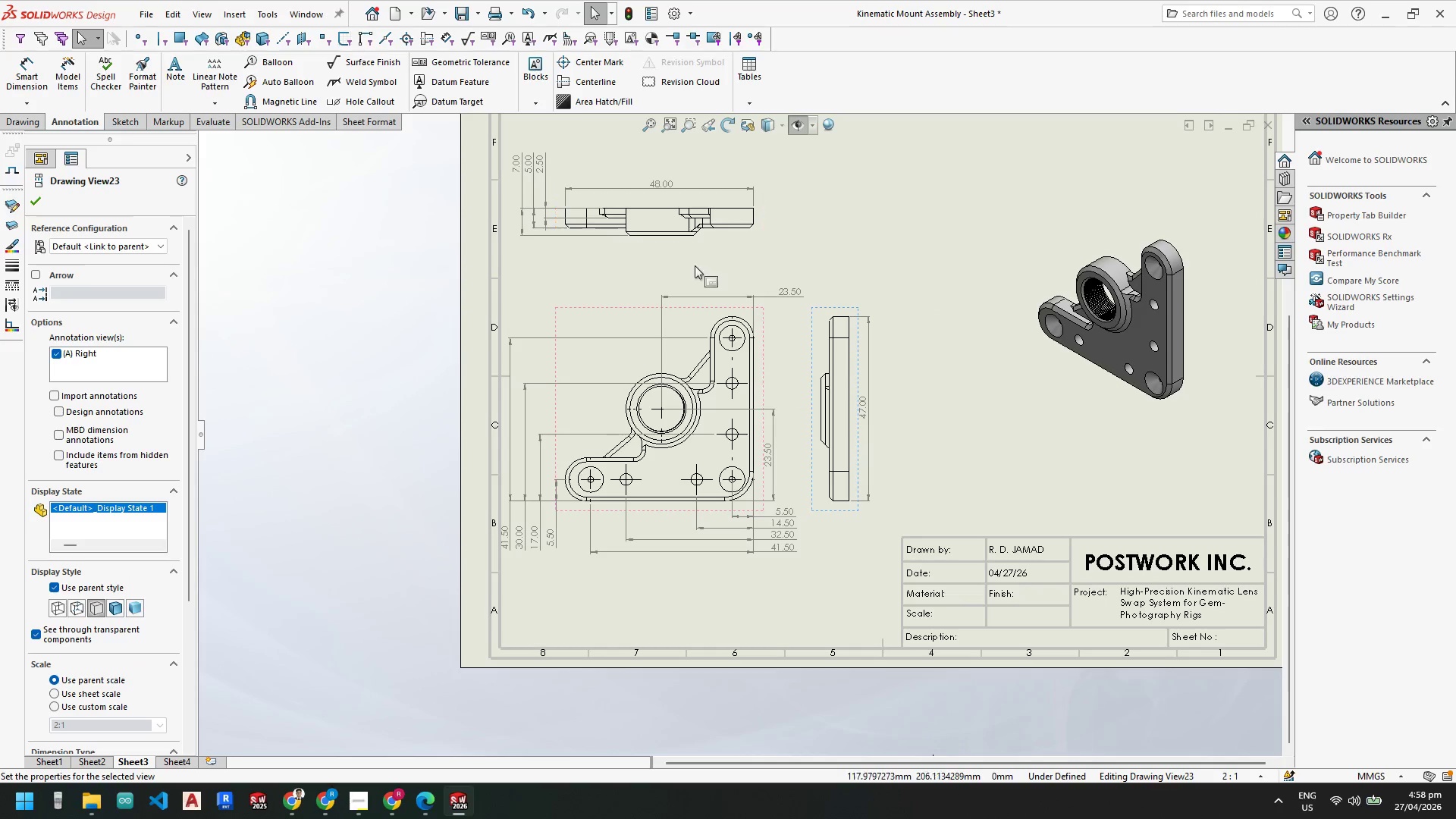 
scroll: coordinate [738, 311], scroll_direction: none, amount: 0.0
 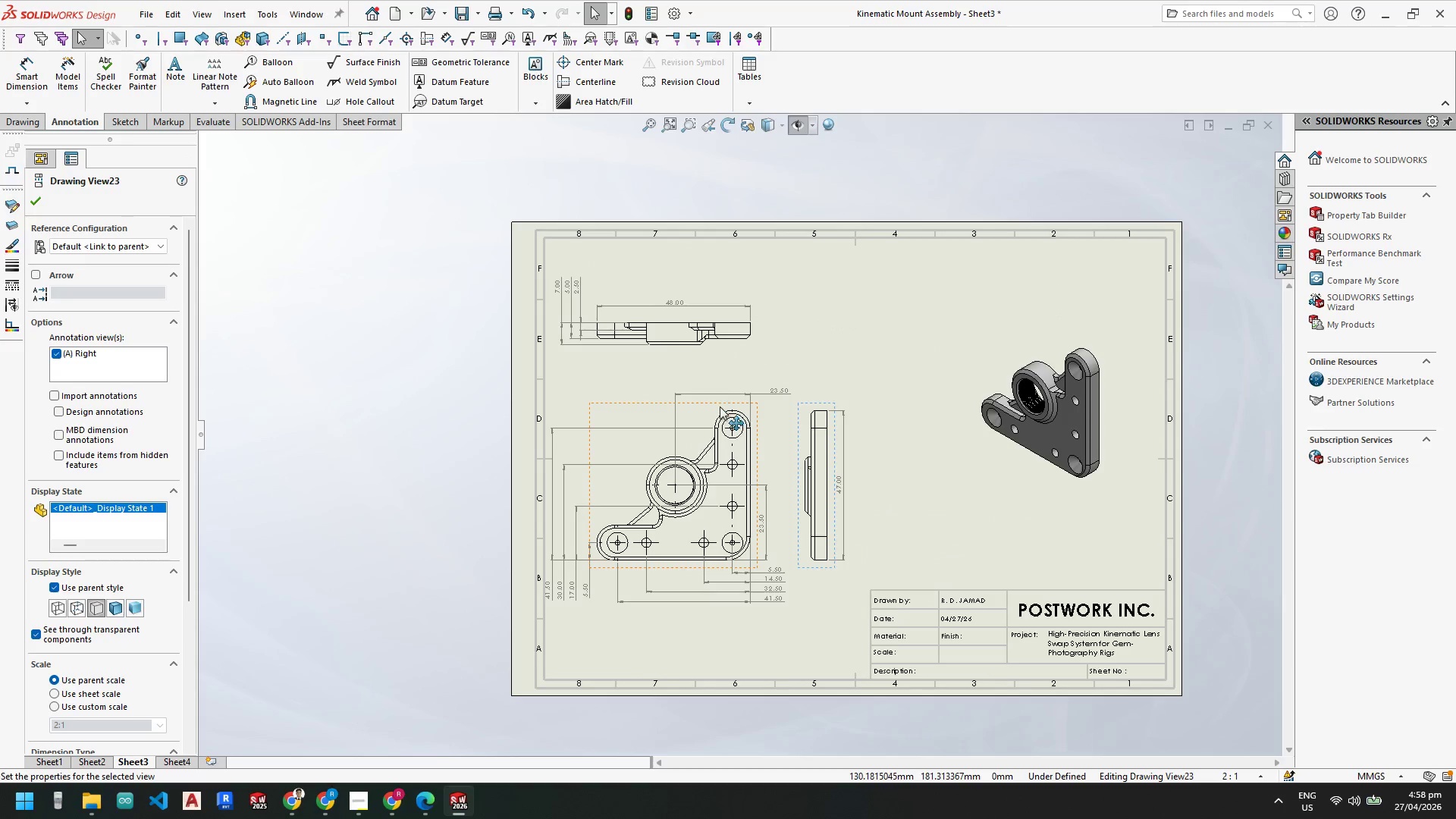 
left_click_drag(start_coordinate=[719, 403], to_coordinate=[725, 362])
 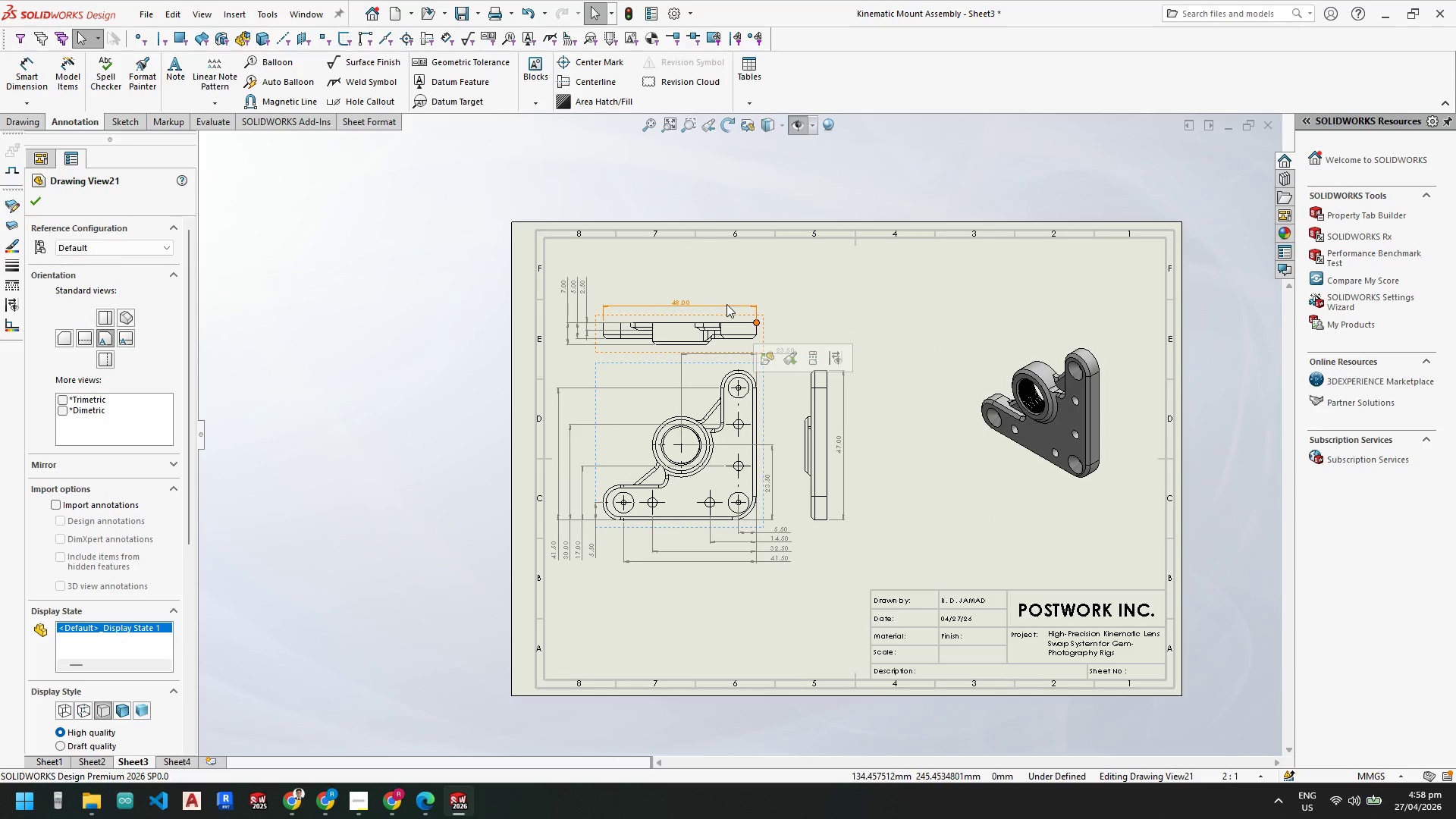 
left_click_drag(start_coordinate=[724, 311], to_coordinate=[726, 287])
 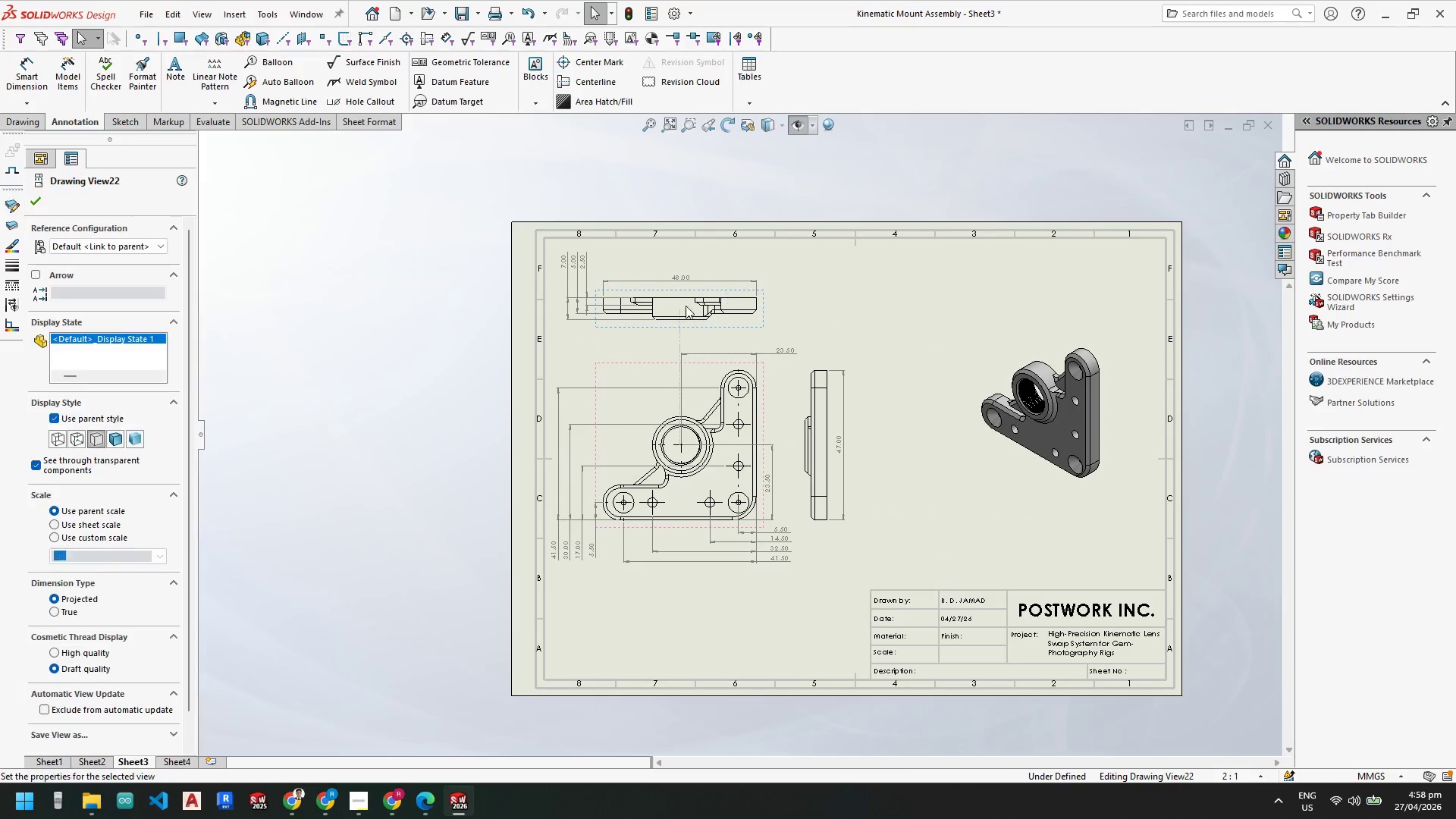 
scroll: coordinate [701, 317], scroll_direction: down, amount: 4.0
 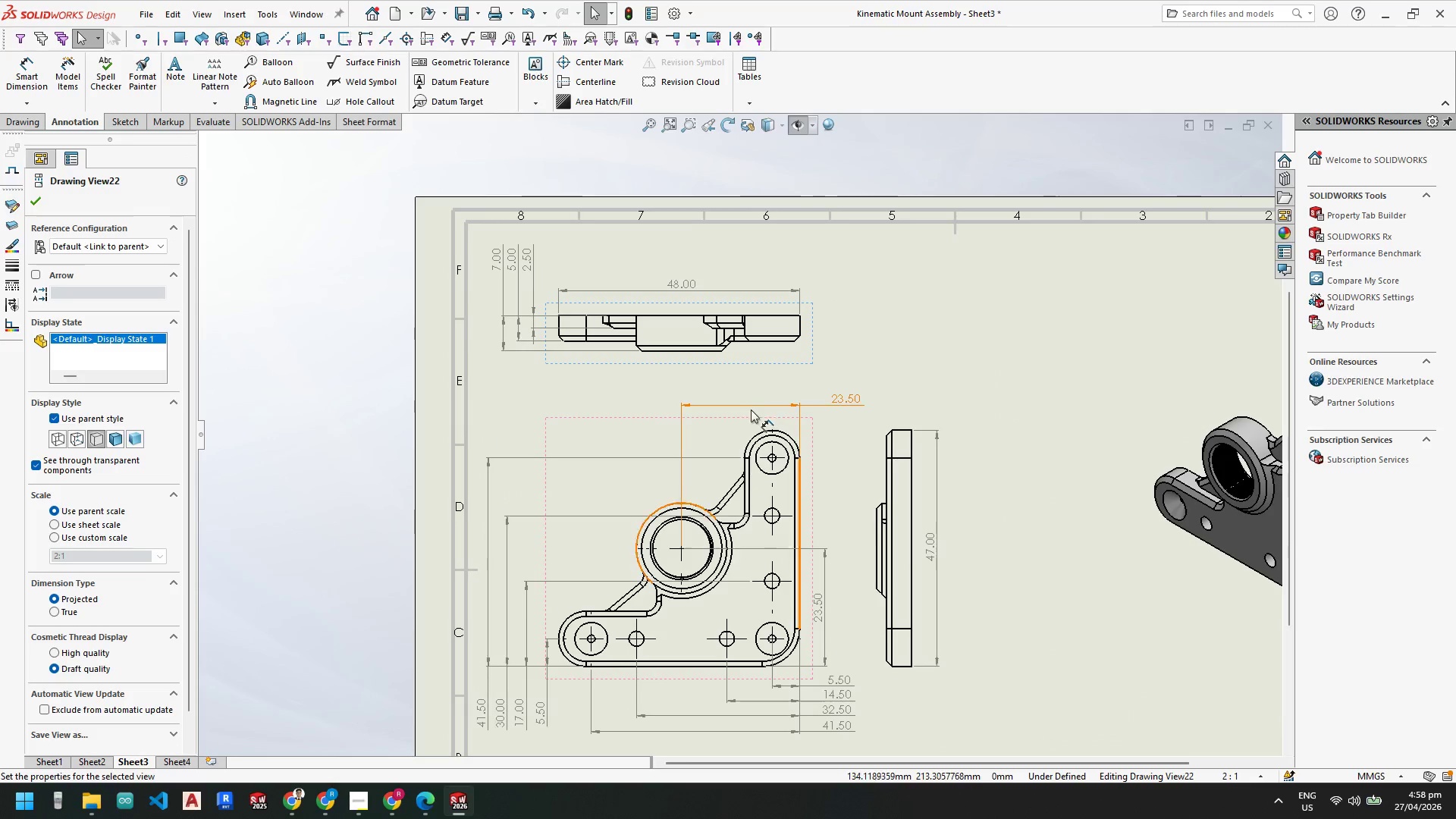 
left_click_drag(start_coordinate=[749, 416], to_coordinate=[750, 388])
 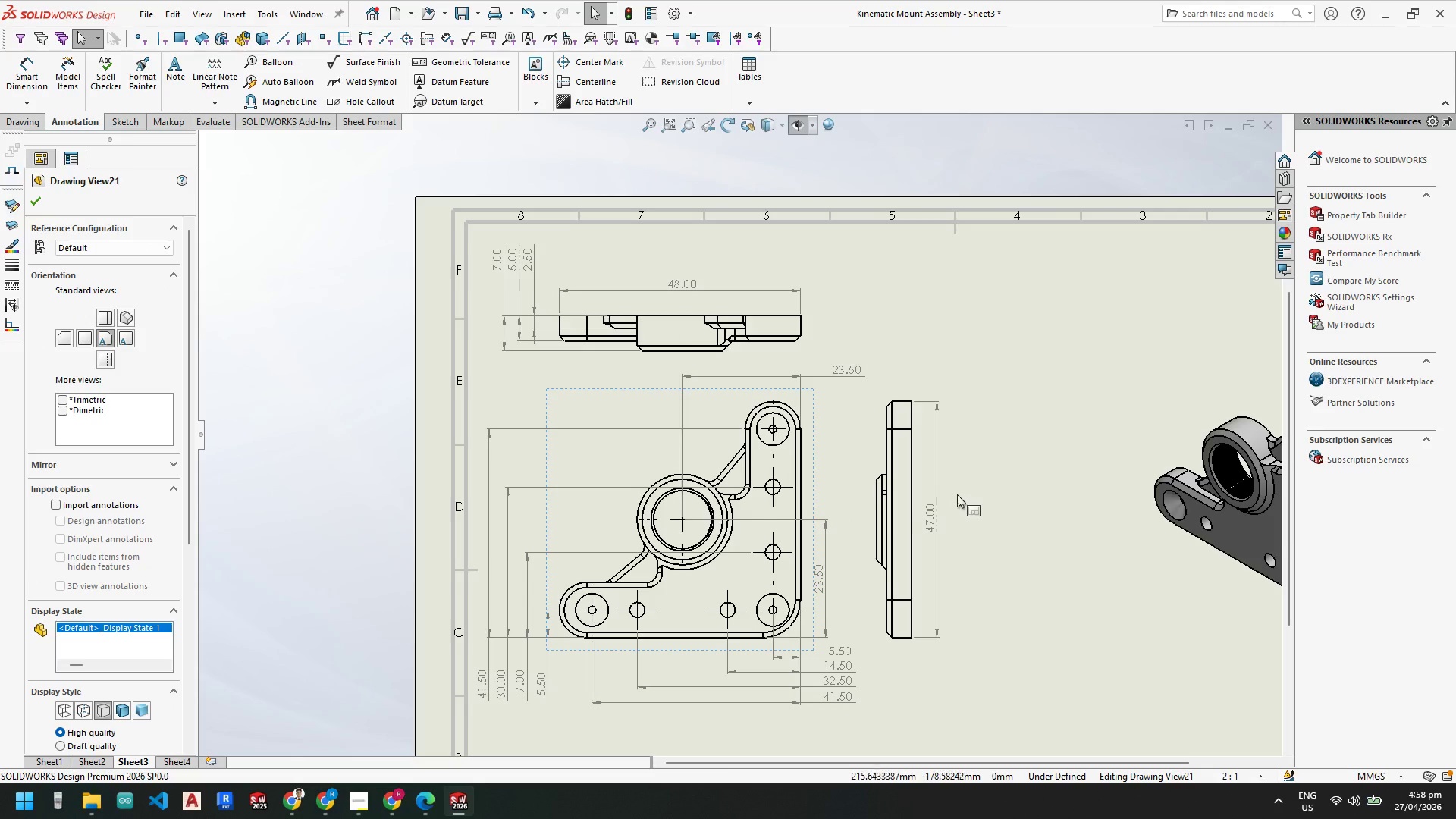 
key(Escape)
 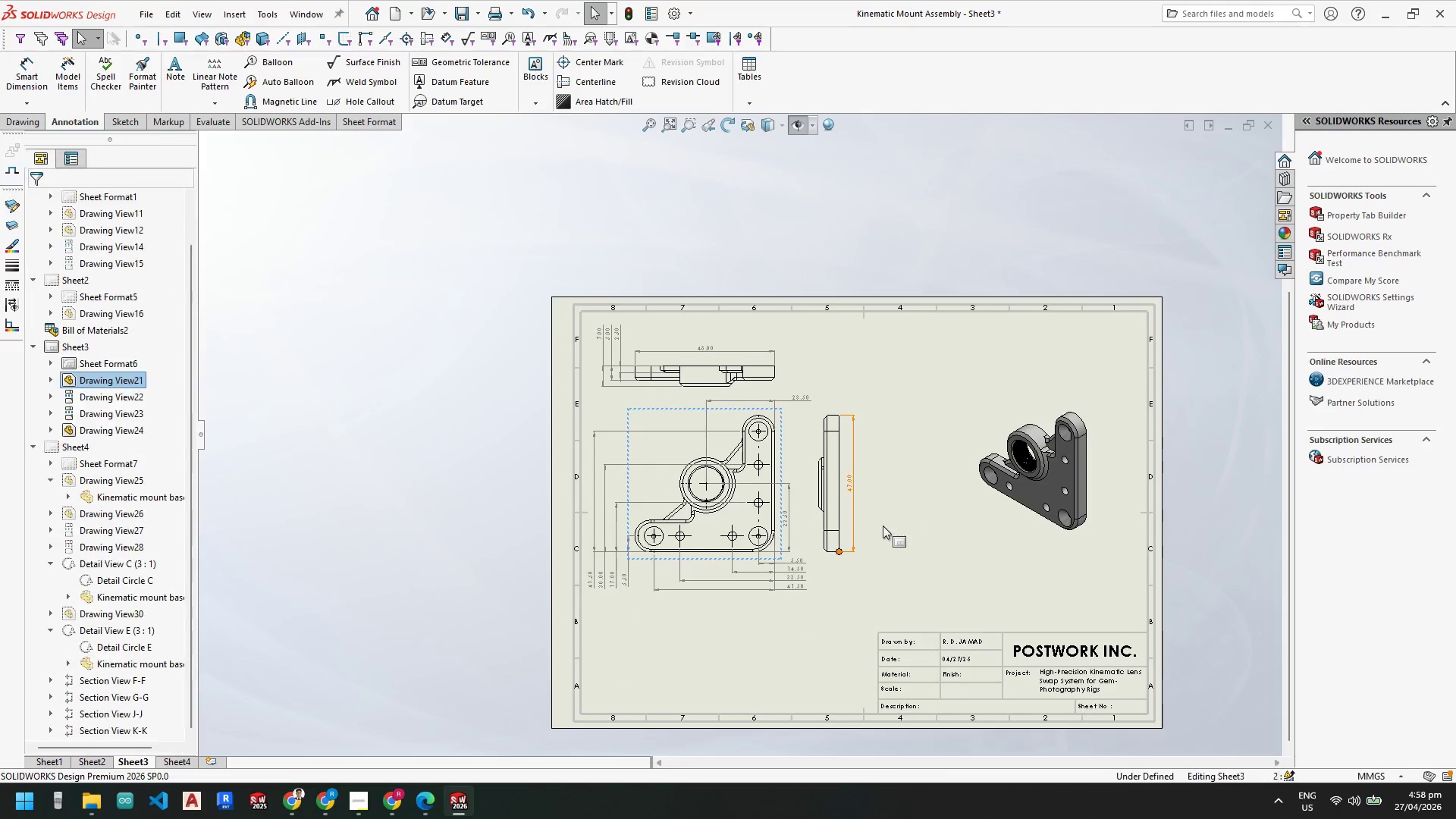 
key(Escape)
 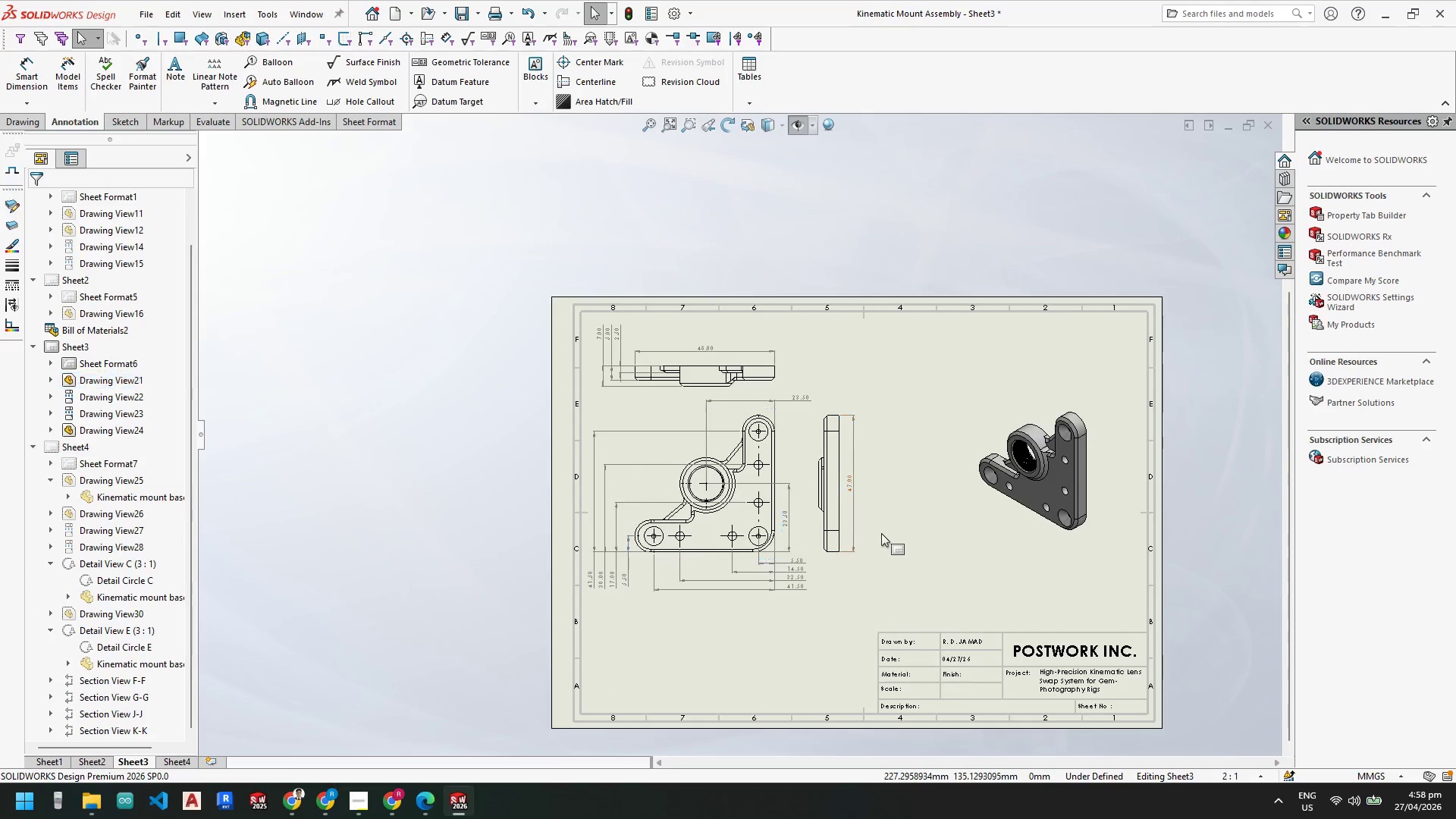 
scroll: coordinate [899, 513], scroll_direction: up, amount: 3.0
 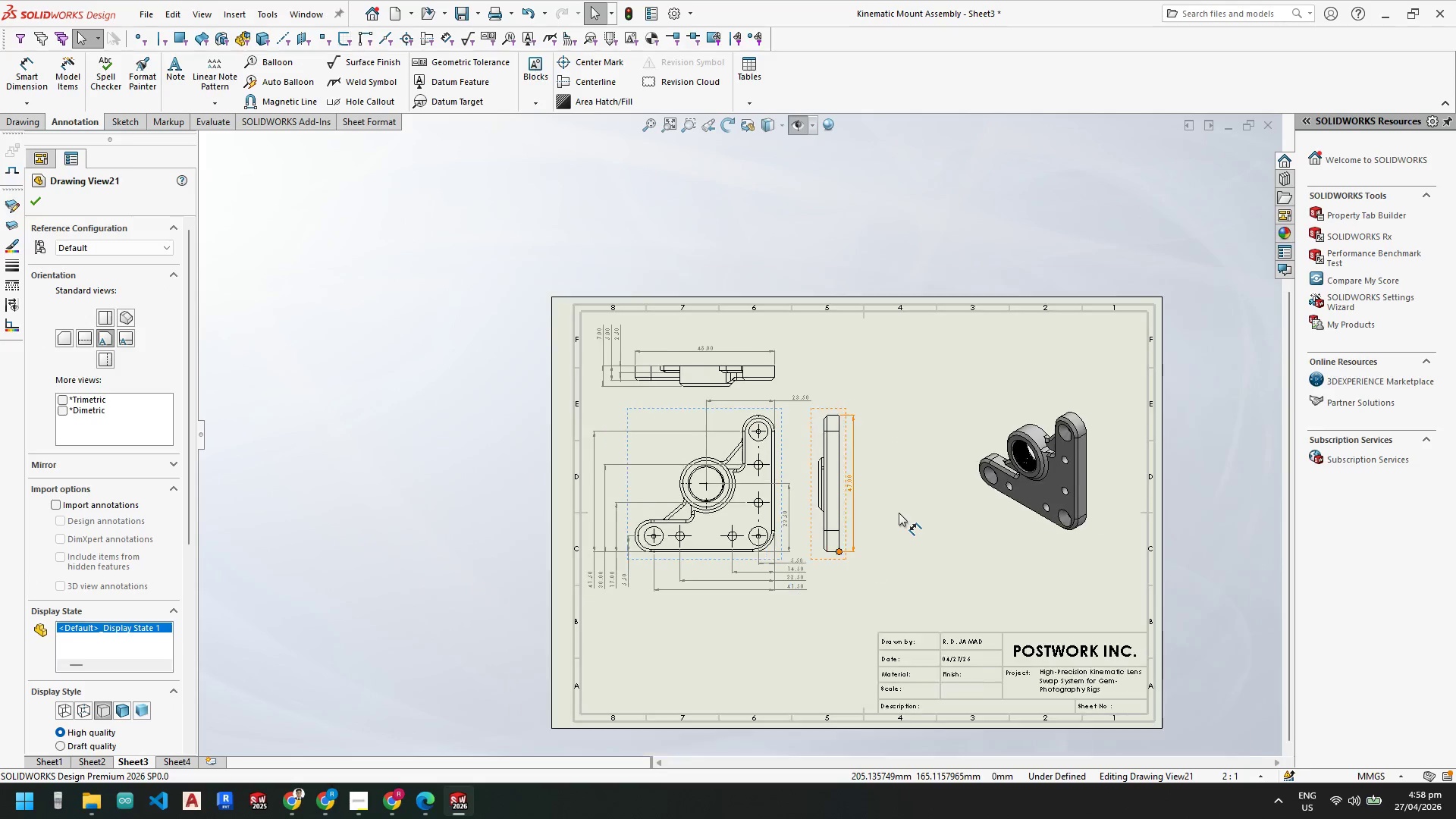 
key(Escape)
 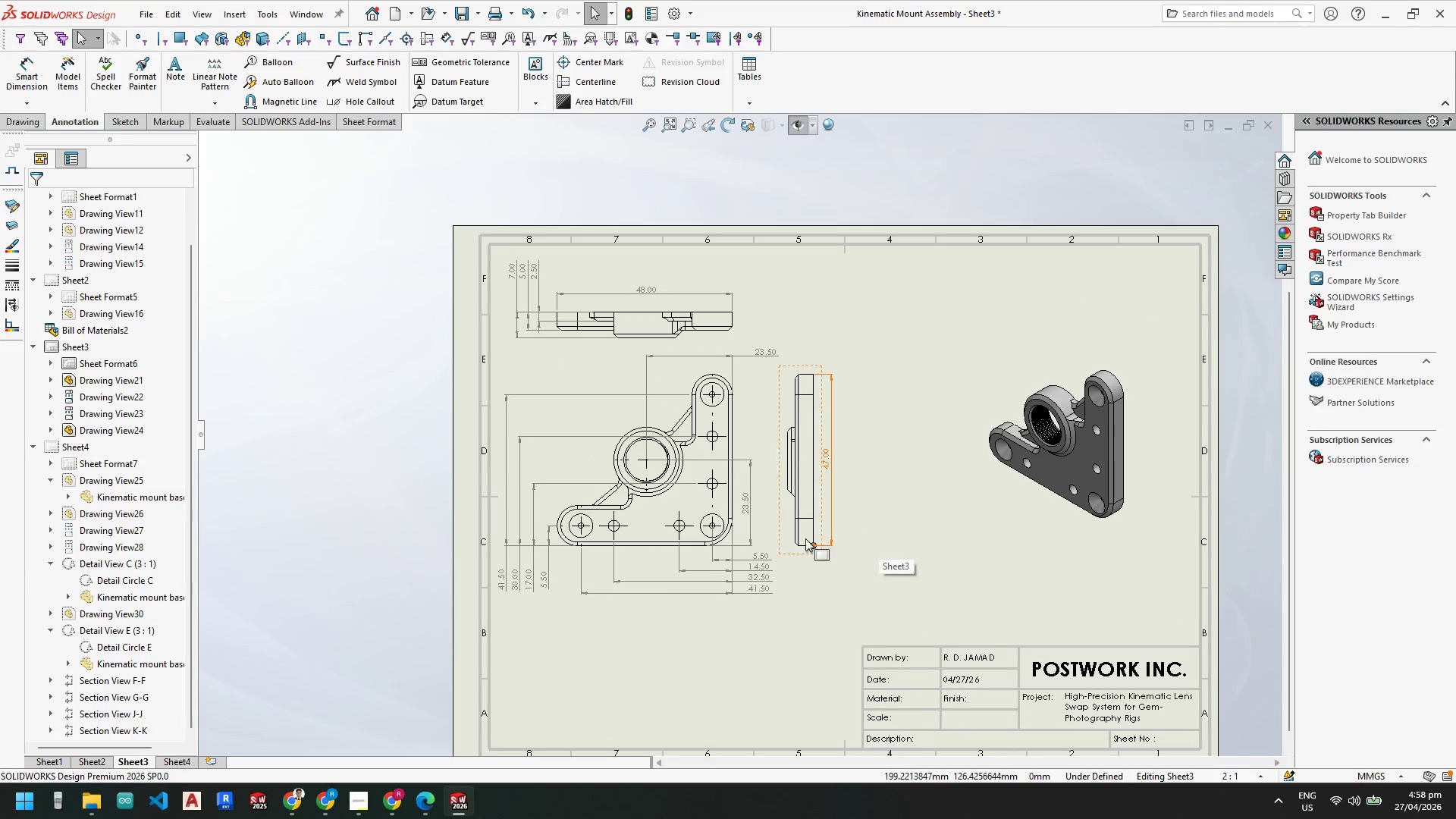 
scroll: coordinate [695, 468], scroll_direction: down, amount: 9.0
 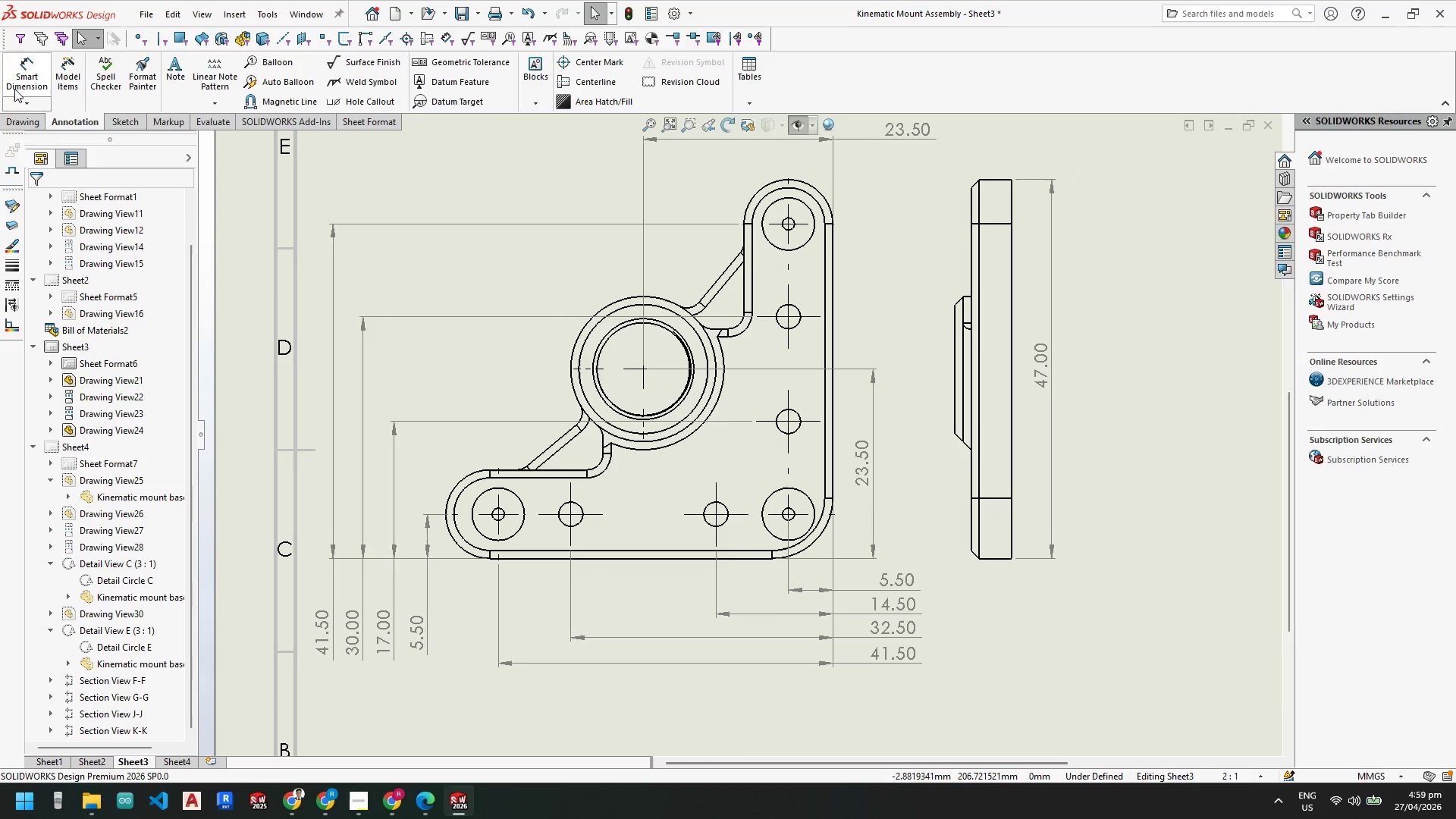 
mouse_move([359, 107])
 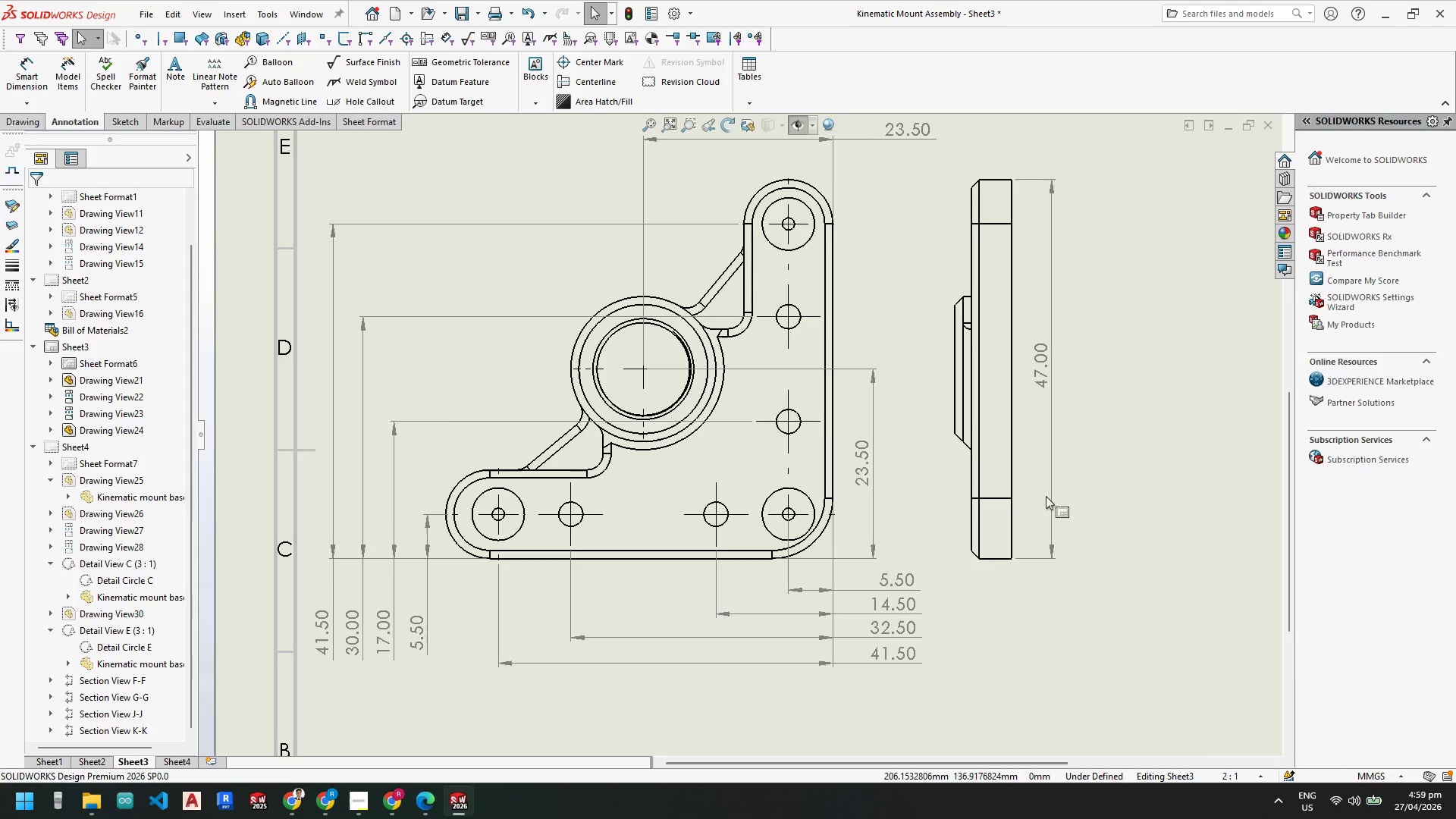 
scroll: coordinate [949, 424], scroll_direction: up, amount: 2.0
 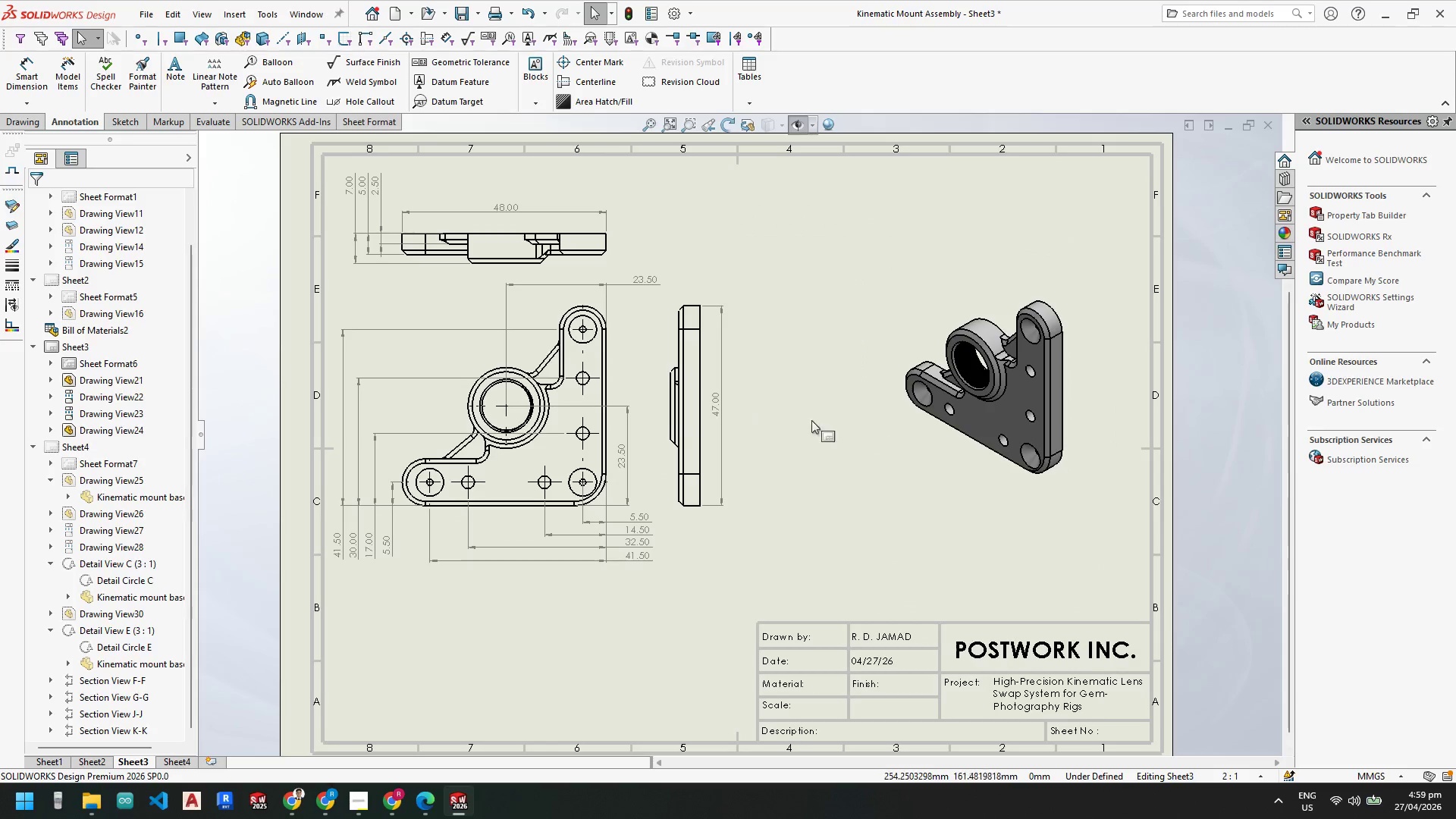 
key(Escape)
 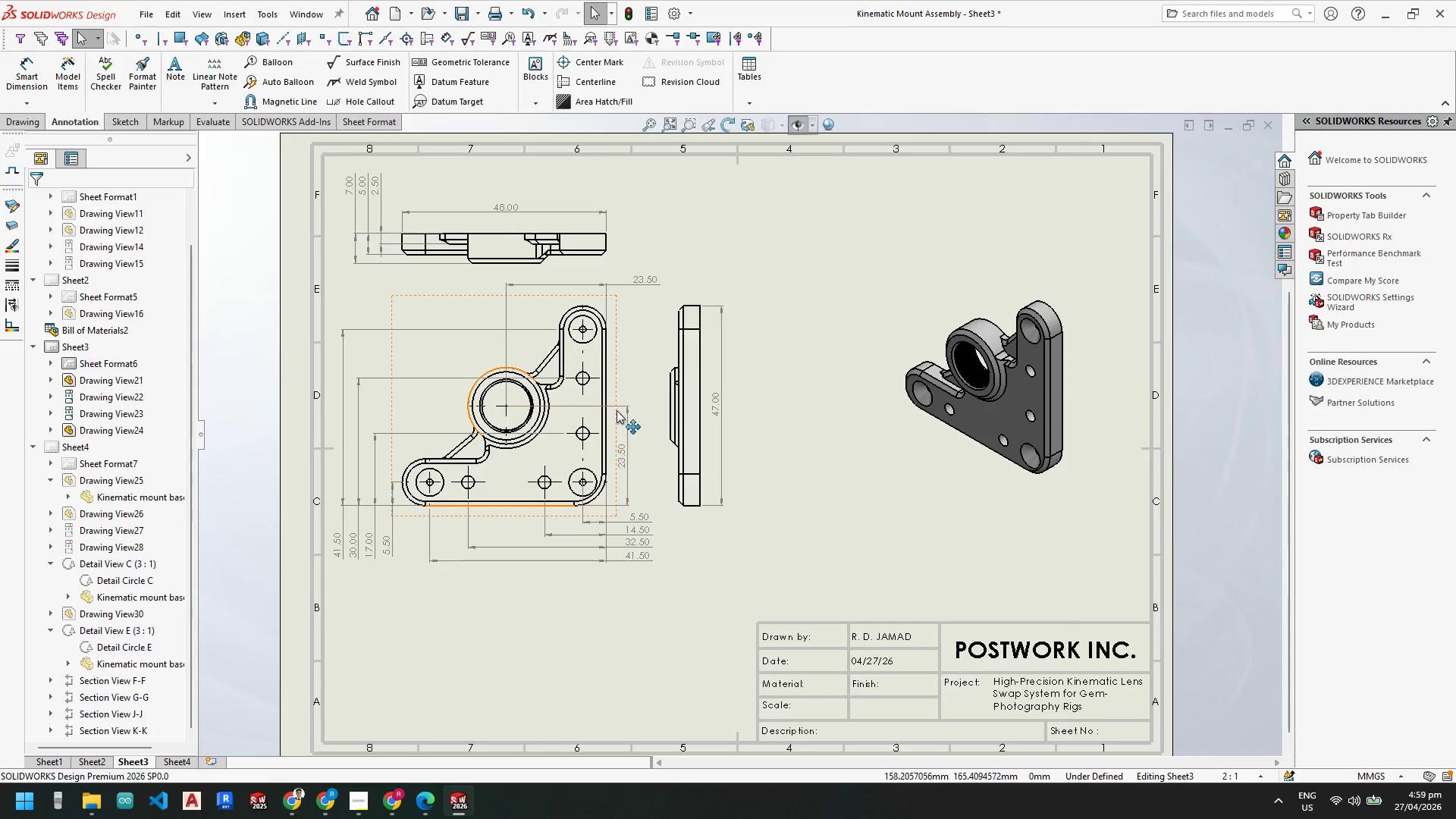 
key(Escape)
 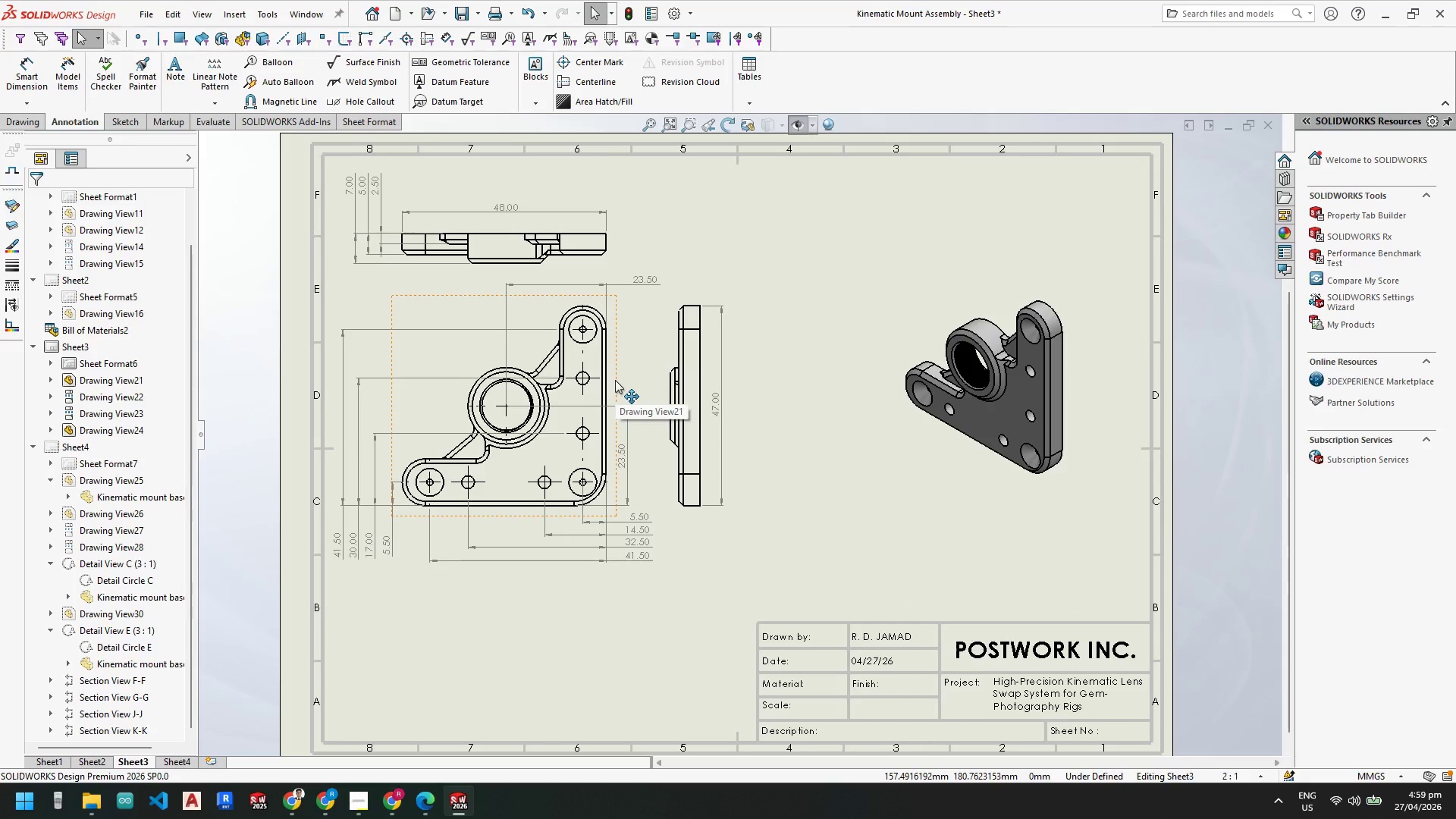 
left_click([615, 380])
 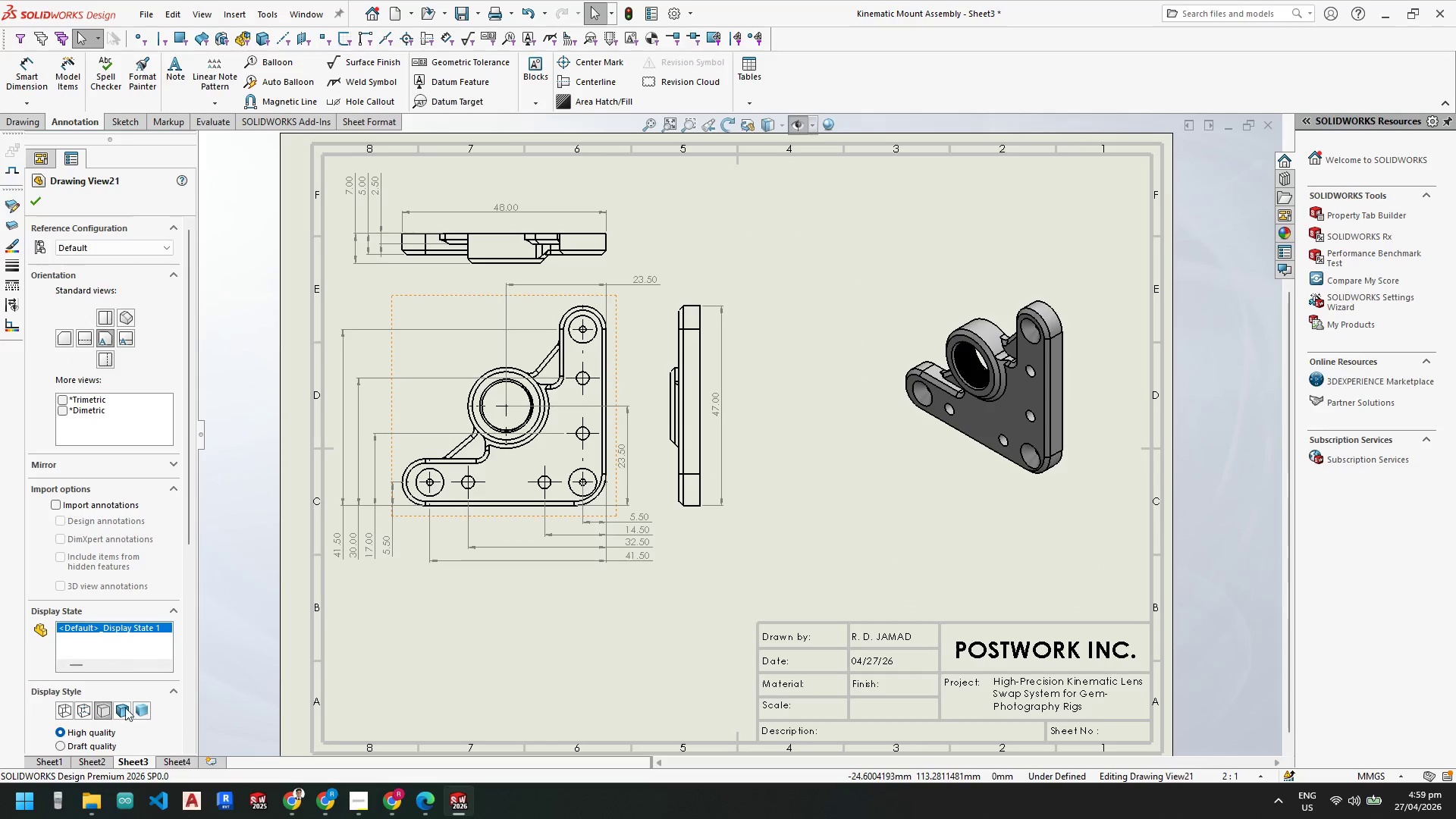 
scroll: coordinate [103, 679], scroll_direction: down, amount: 3.0
 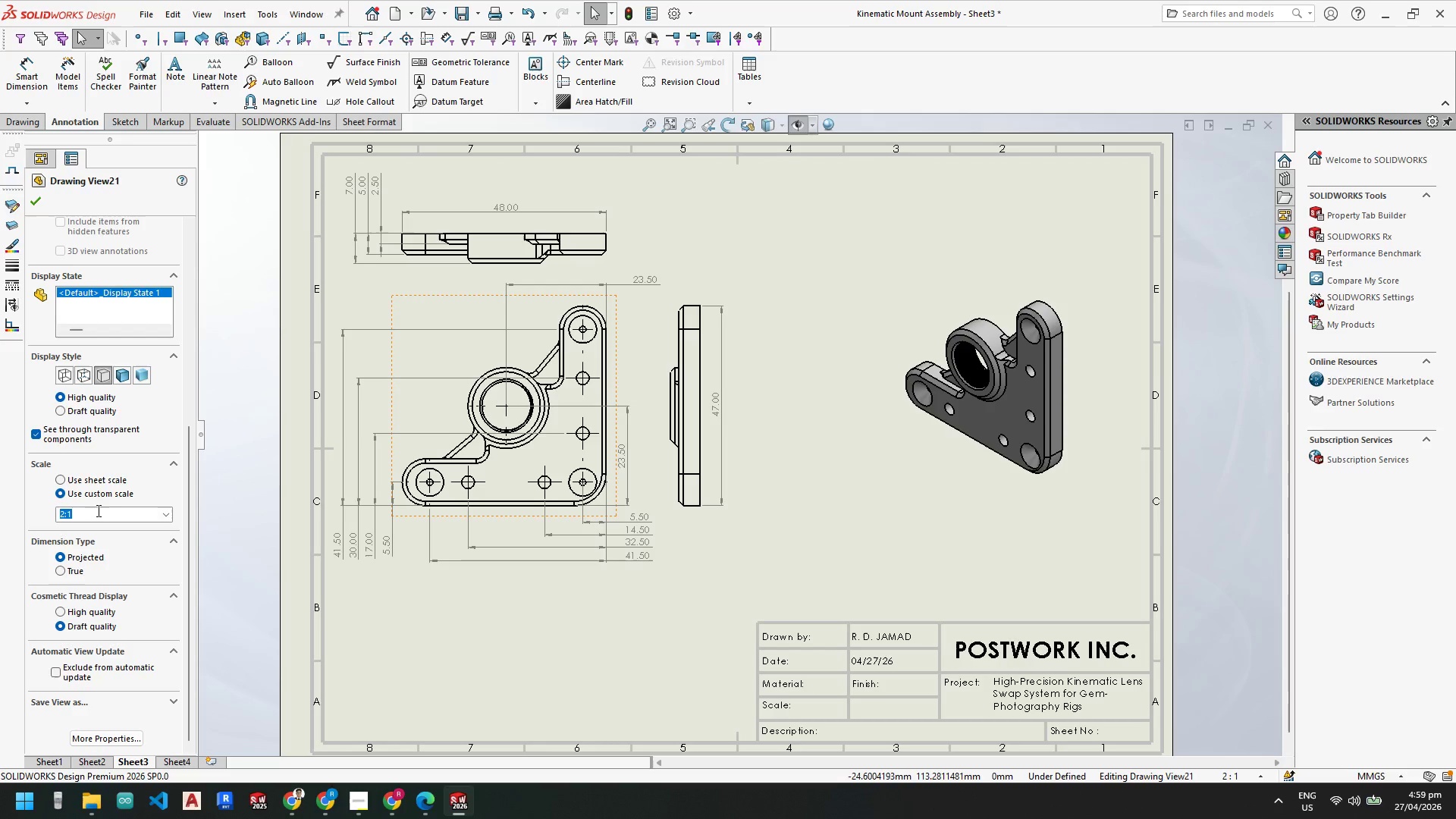 
double_click([169, 516])
 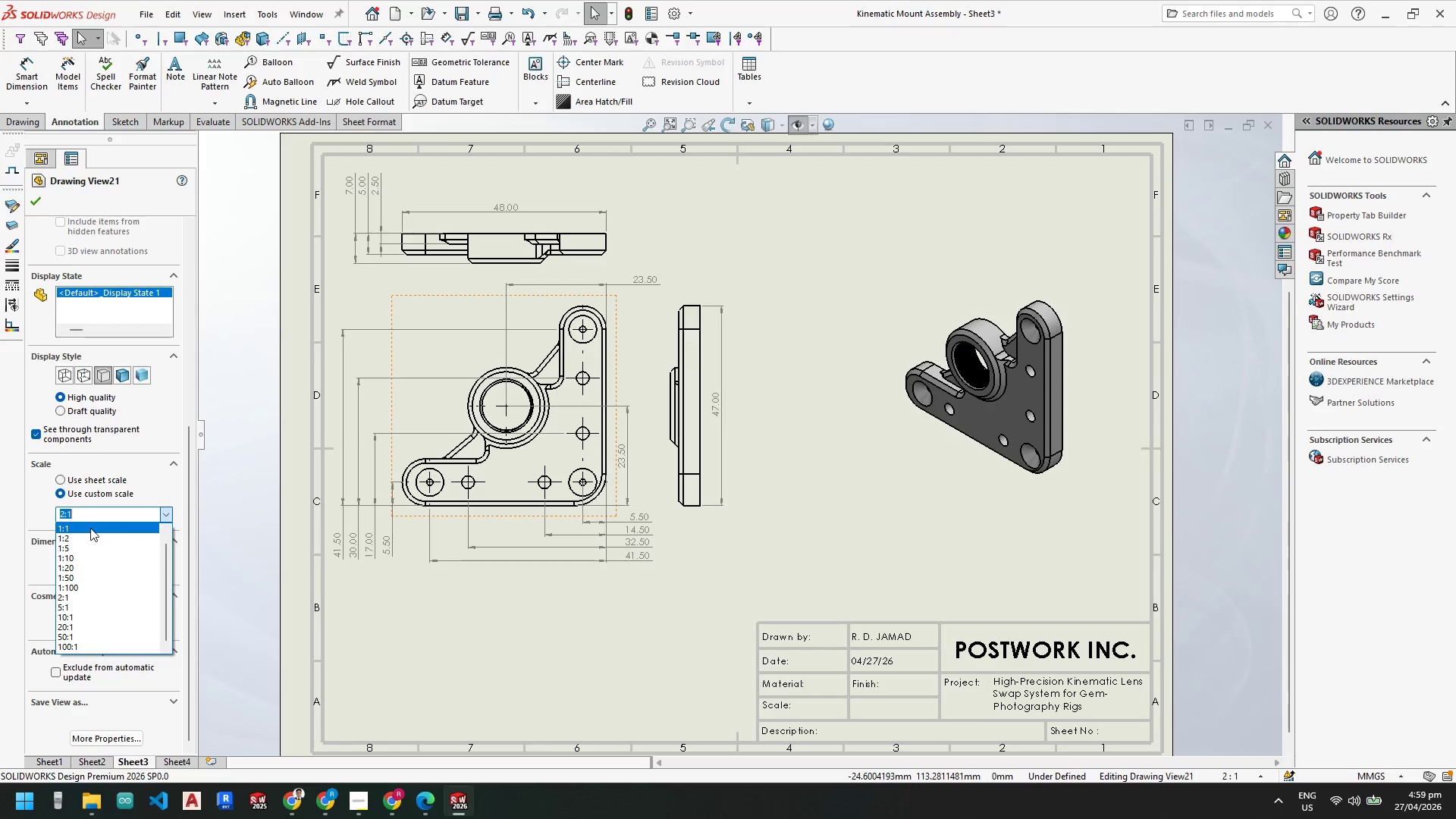 
left_click([89, 528])
 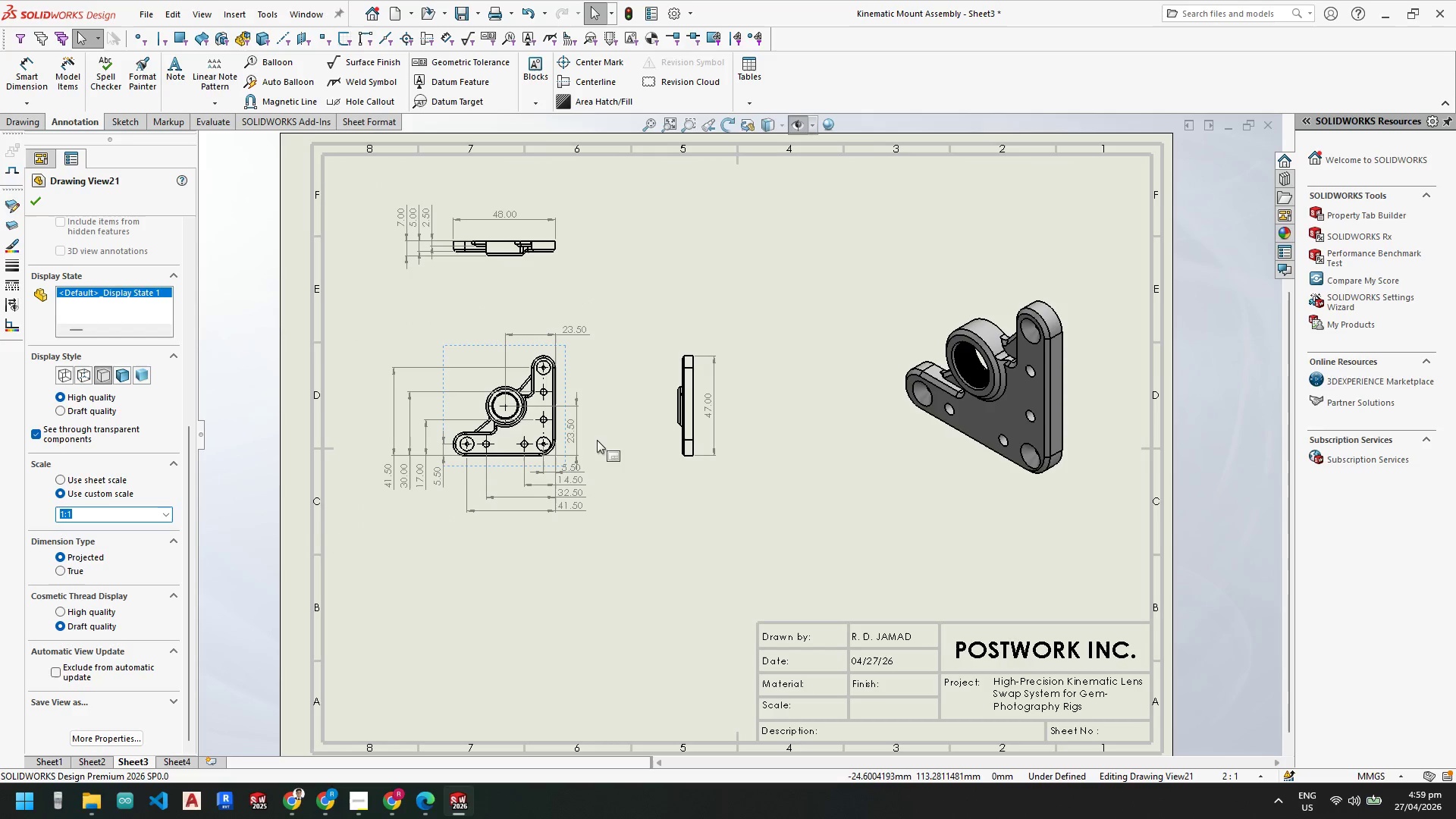 
scroll: coordinate [463, 495], scroll_direction: down, amount: 6.0
 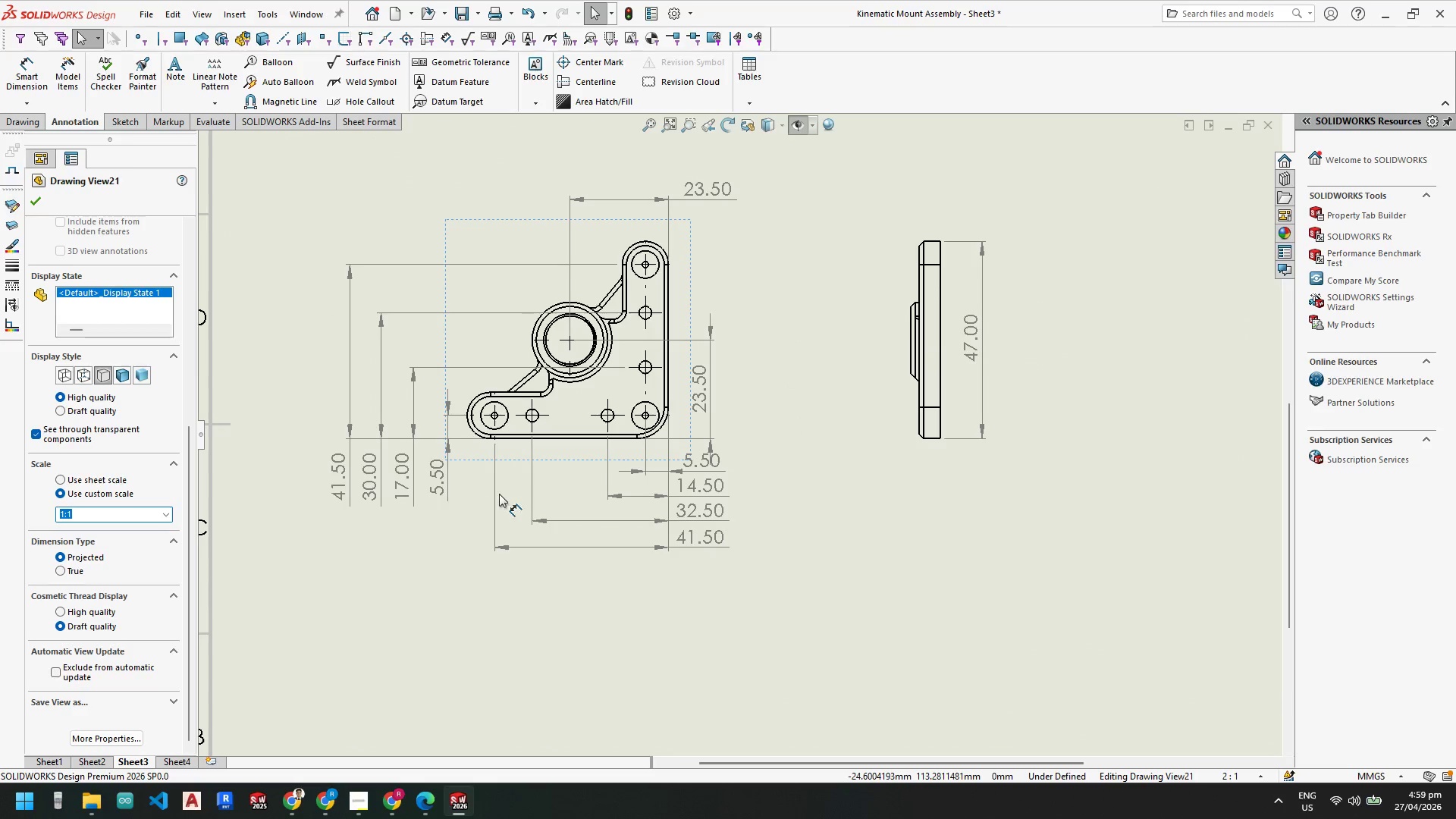 
key(Escape)
 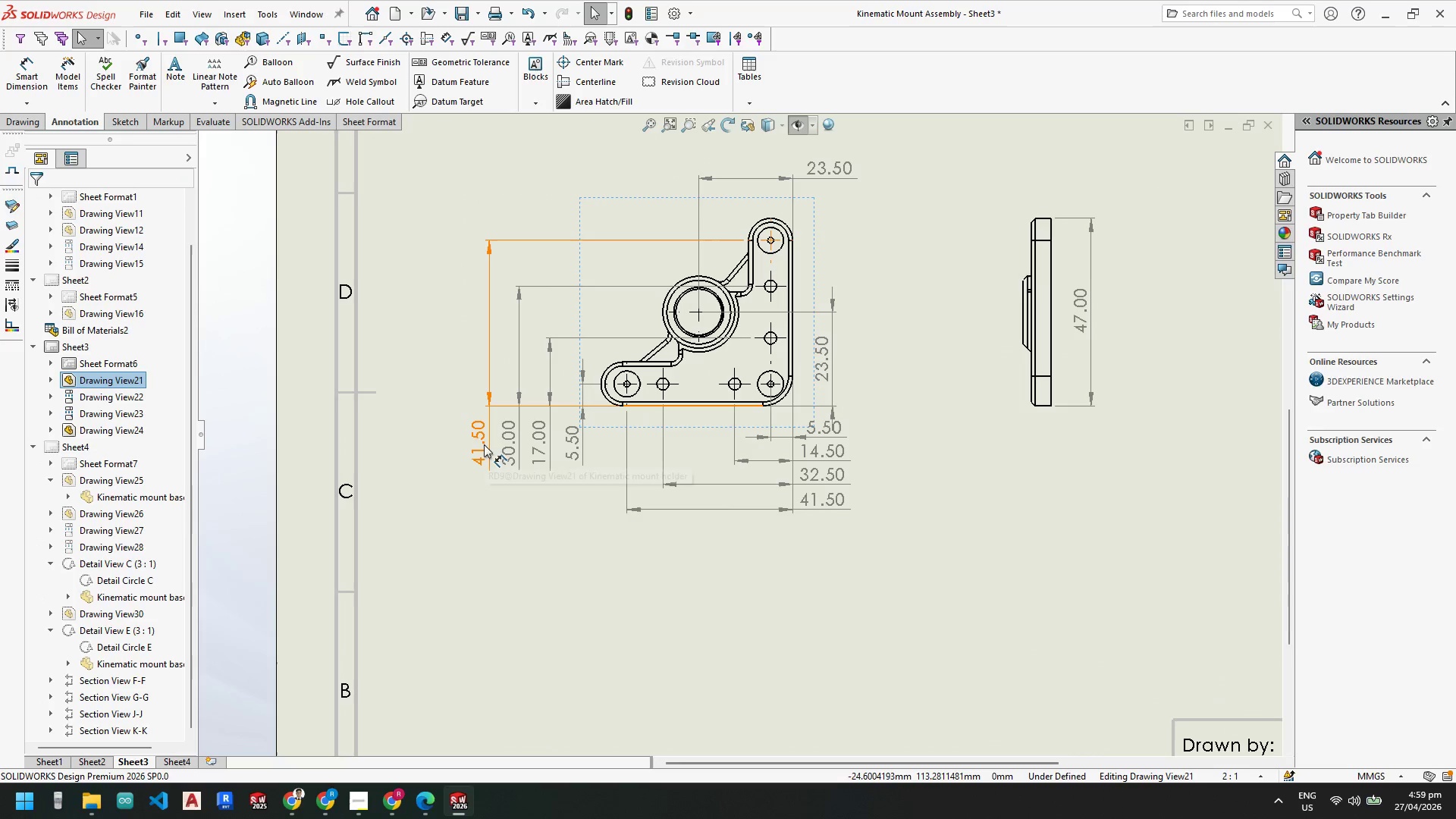 
scroll: coordinate [547, 441], scroll_direction: down, amount: 2.0
 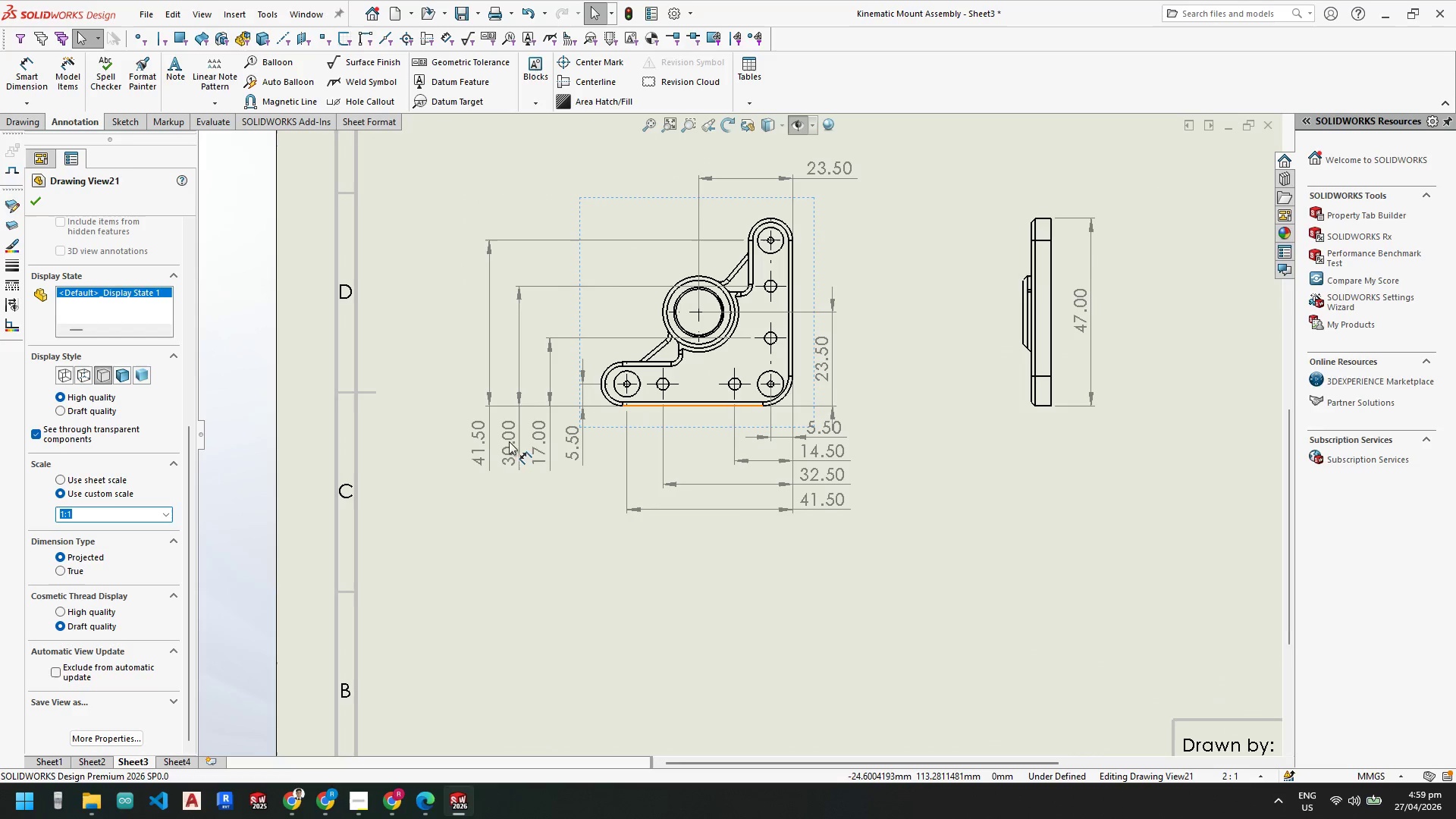 
scroll: coordinate [722, 455], scroll_direction: up, amount: 9.0
 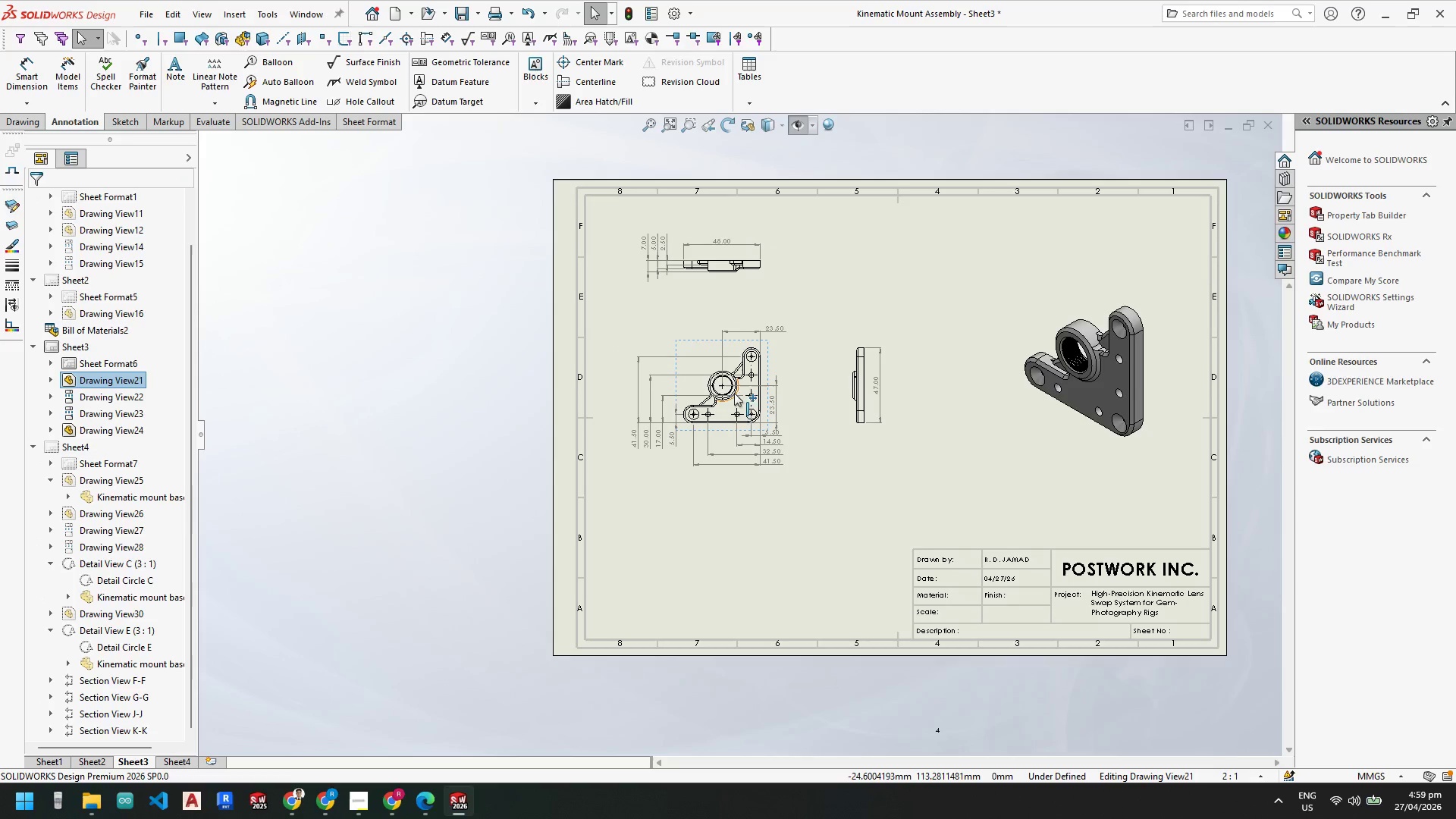 
scroll: coordinate [770, 422], scroll_direction: down, amount: 7.0
 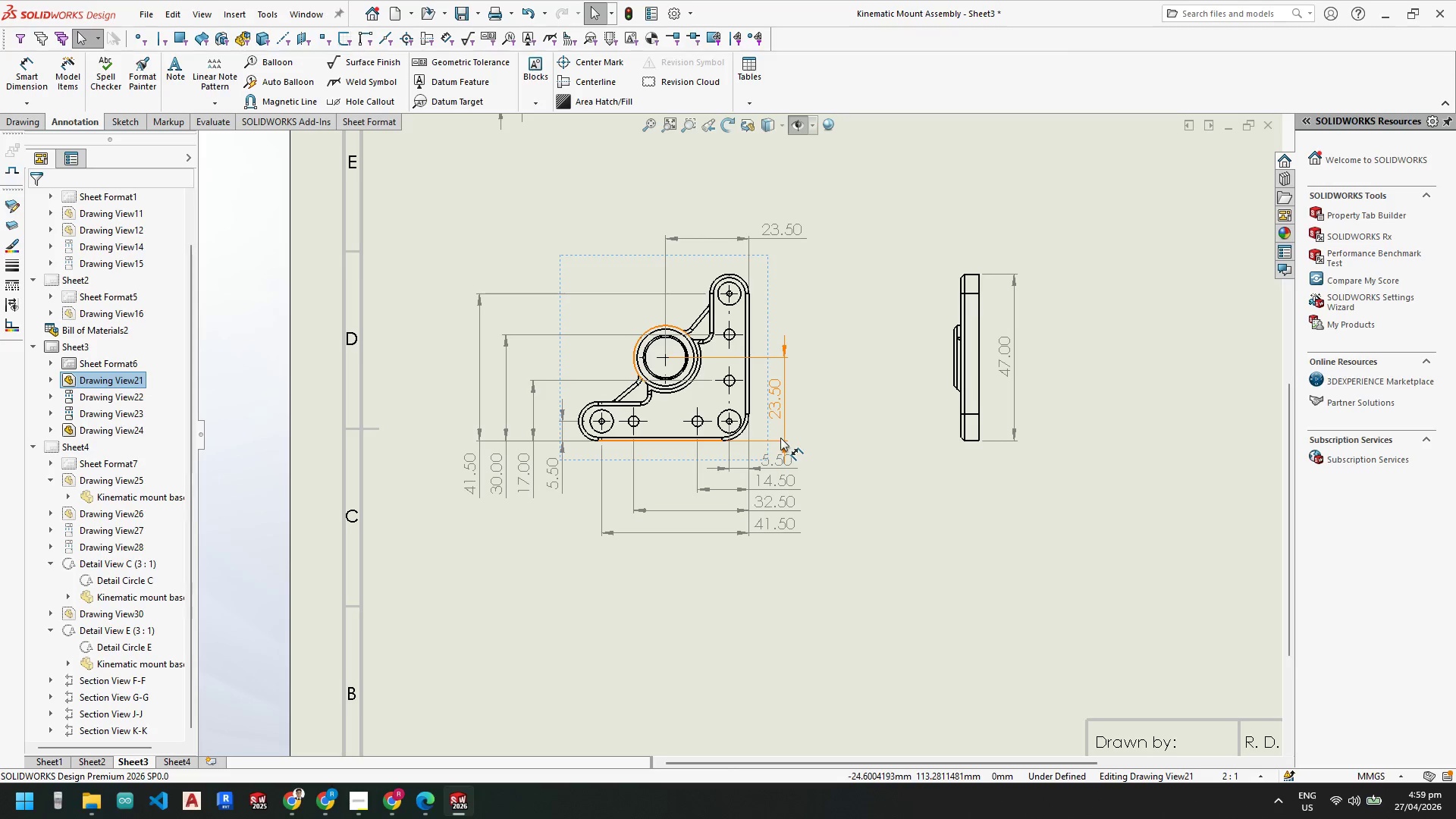 
scroll: coordinate [788, 450], scroll_direction: up, amount: 1.0
 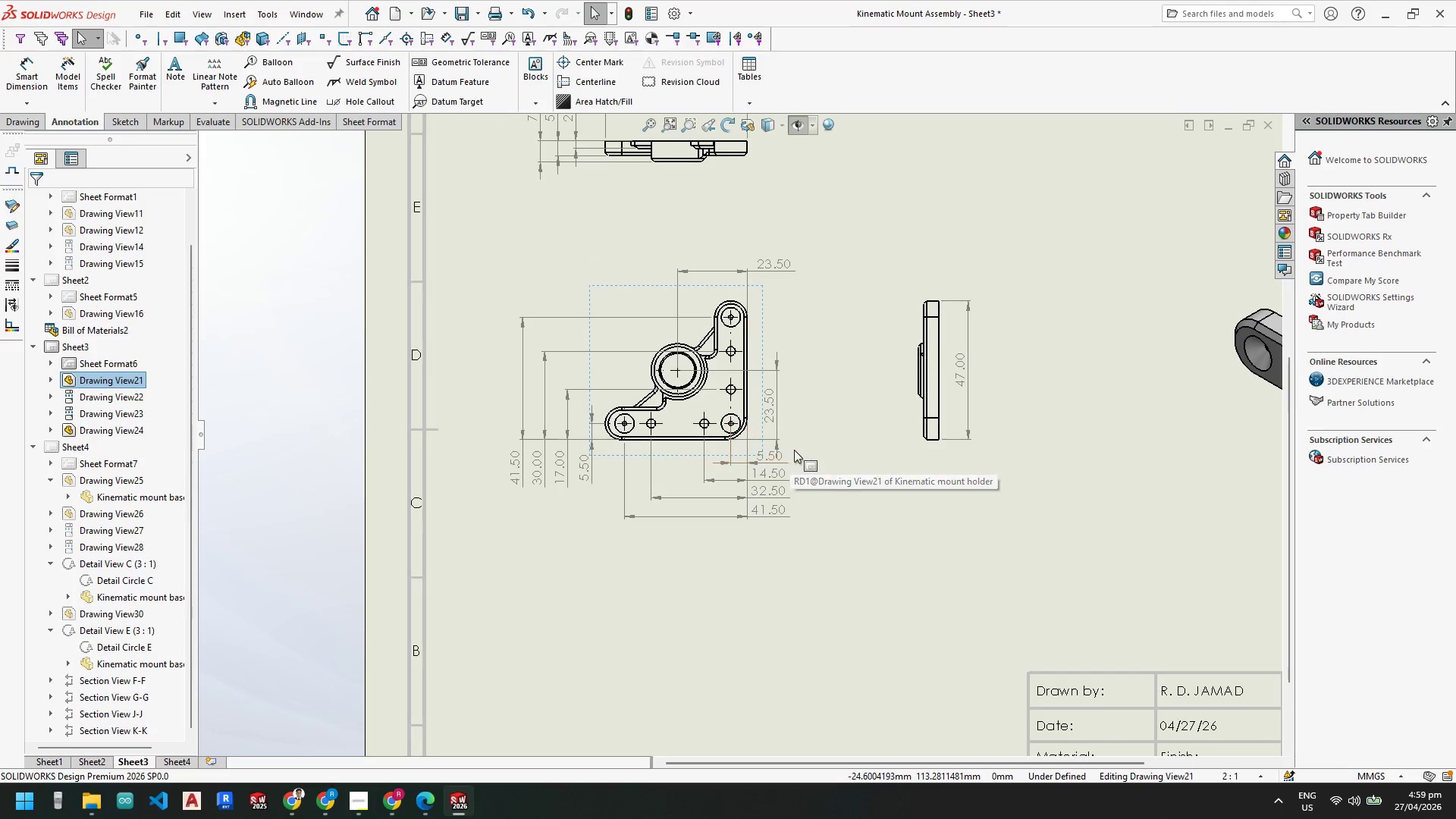 
key(Control+Z)
 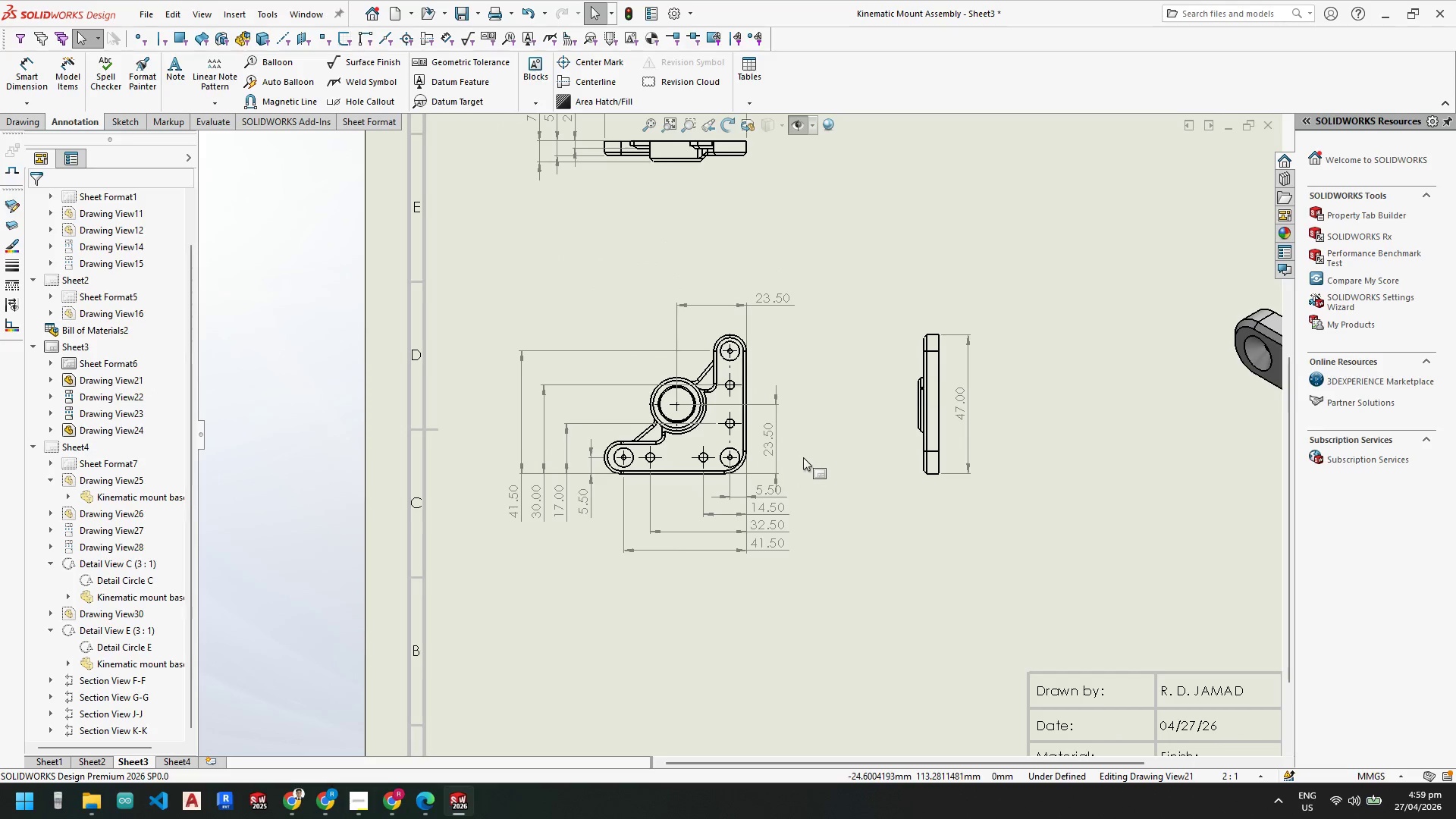 
hold_key(key=ControlLeft, duration=0.33)
 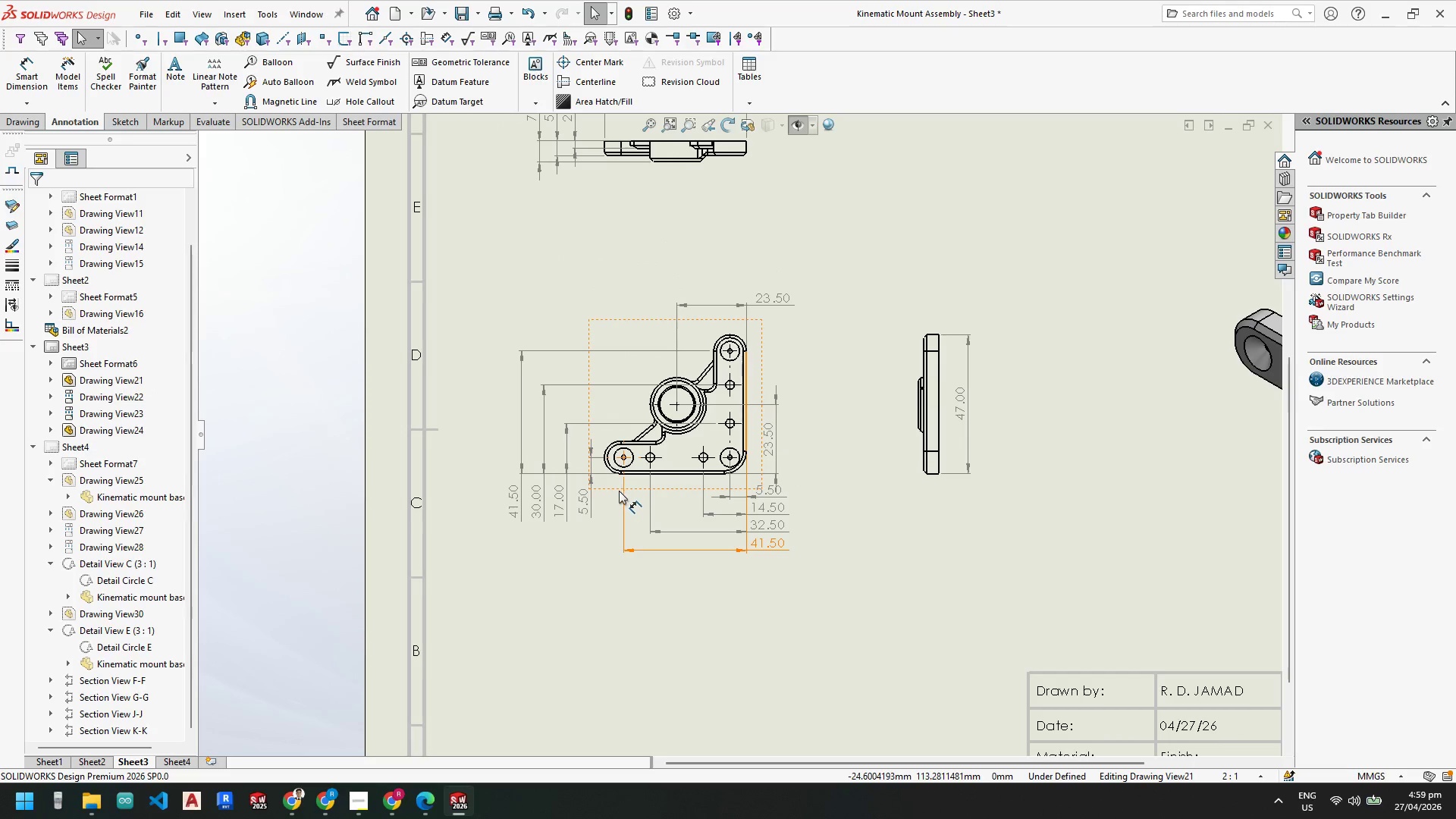 
left_click([610, 488])
 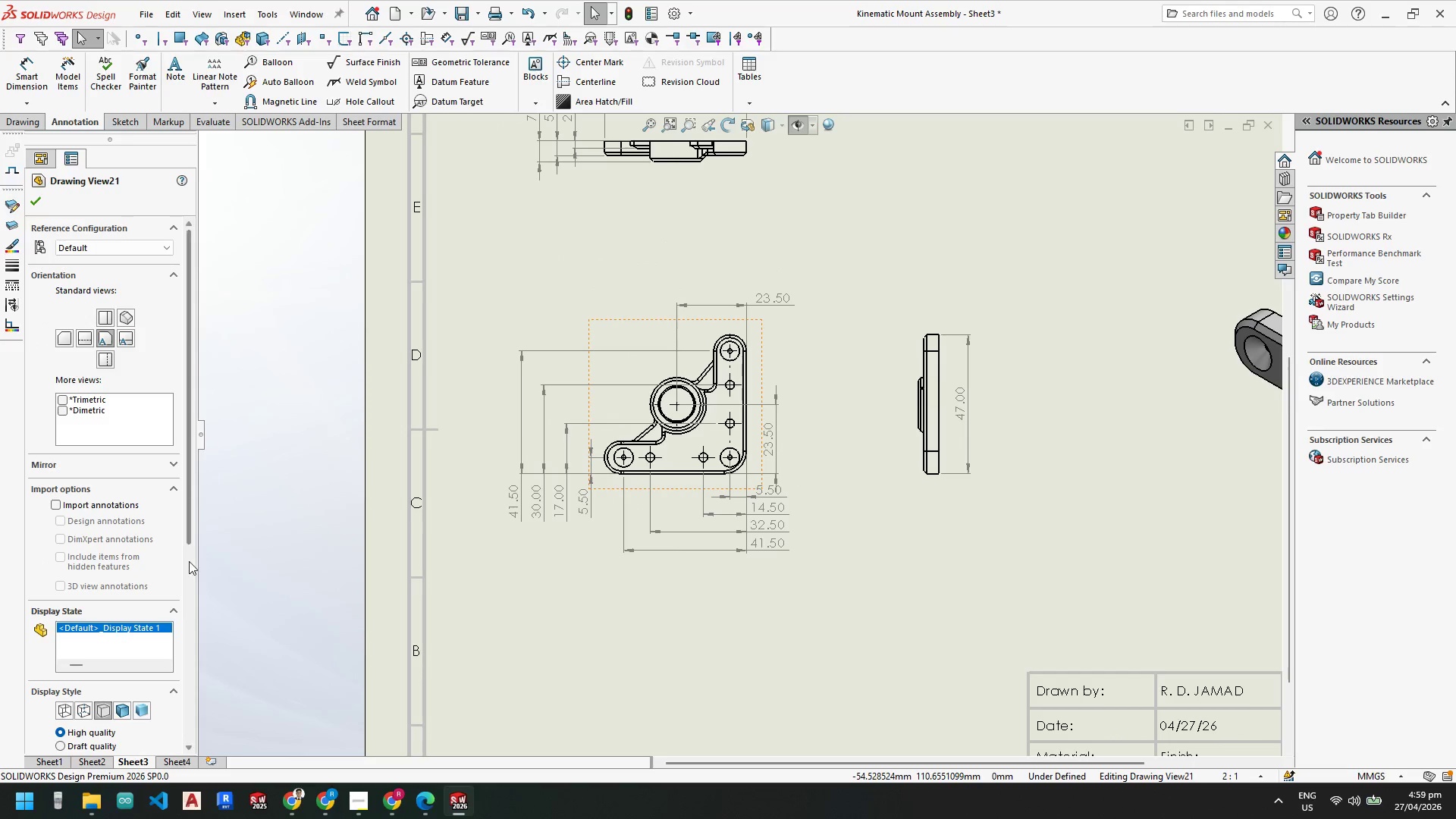 
left_click_drag(start_coordinate=[198, 531], to_coordinate=[196, 545])
 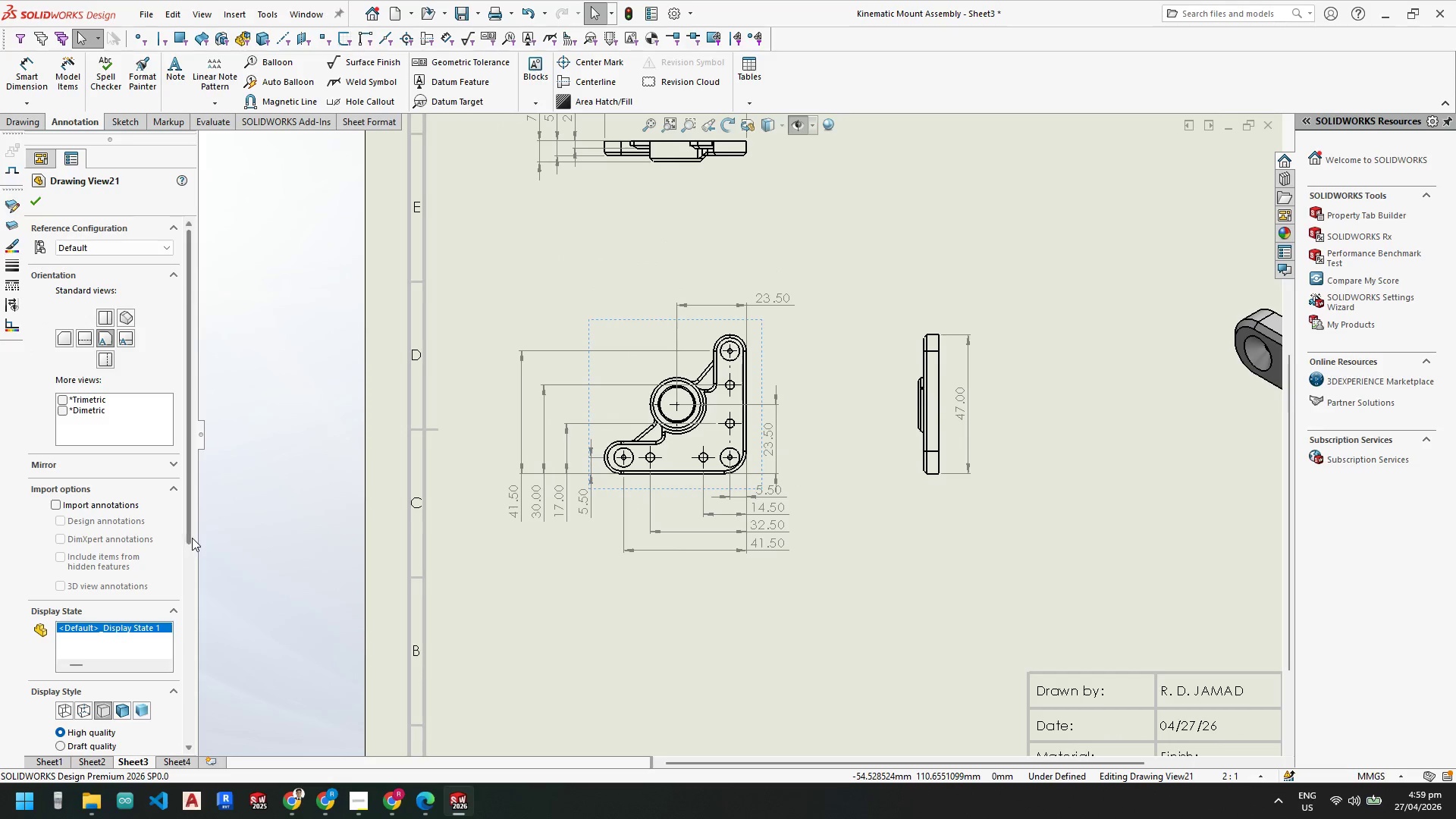 
left_click_drag(start_coordinate=[190, 537], to_coordinate=[183, 711])
 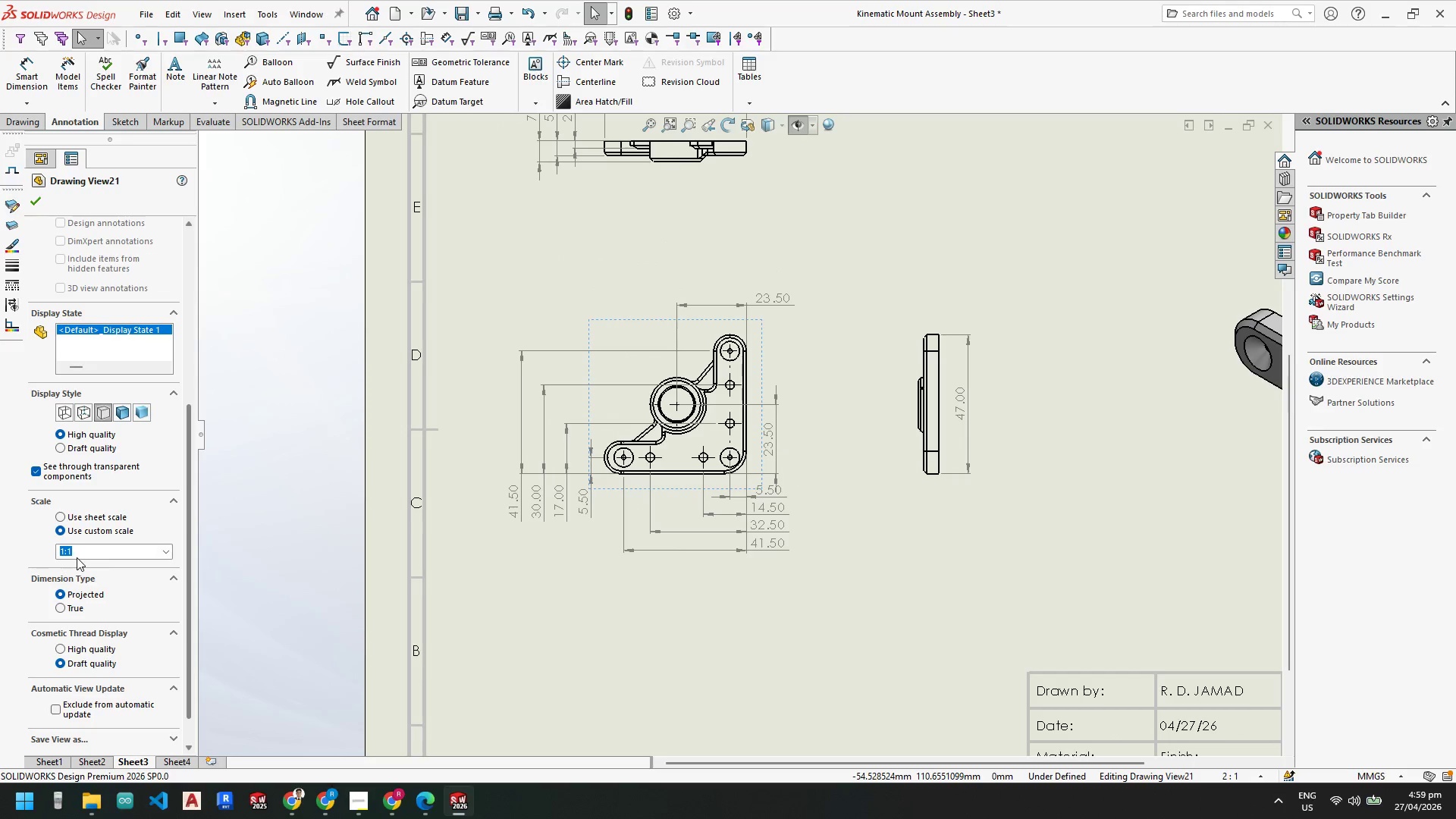 
type(22)
 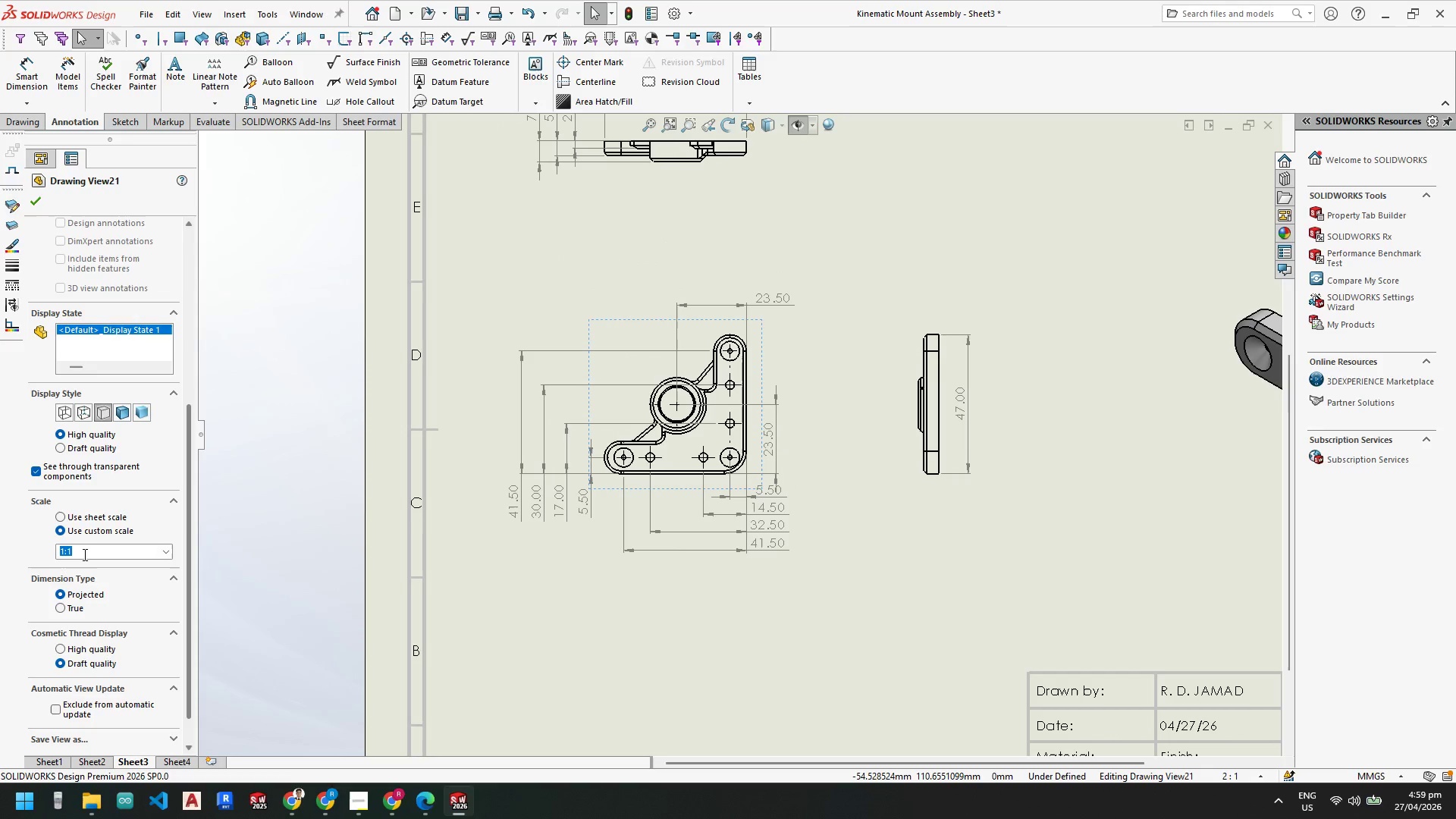 
left_click([83, 554])
 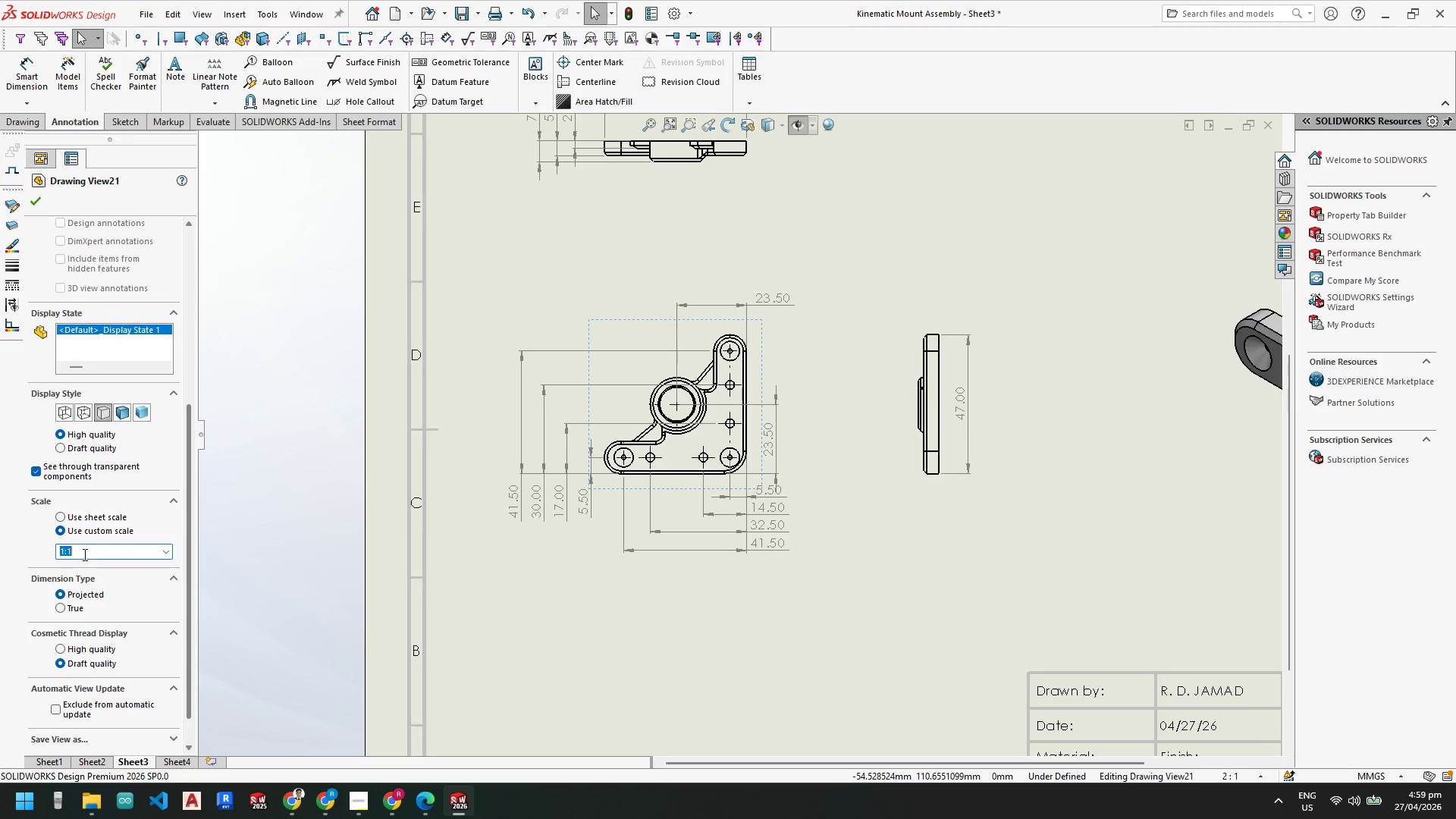 
key(2)
 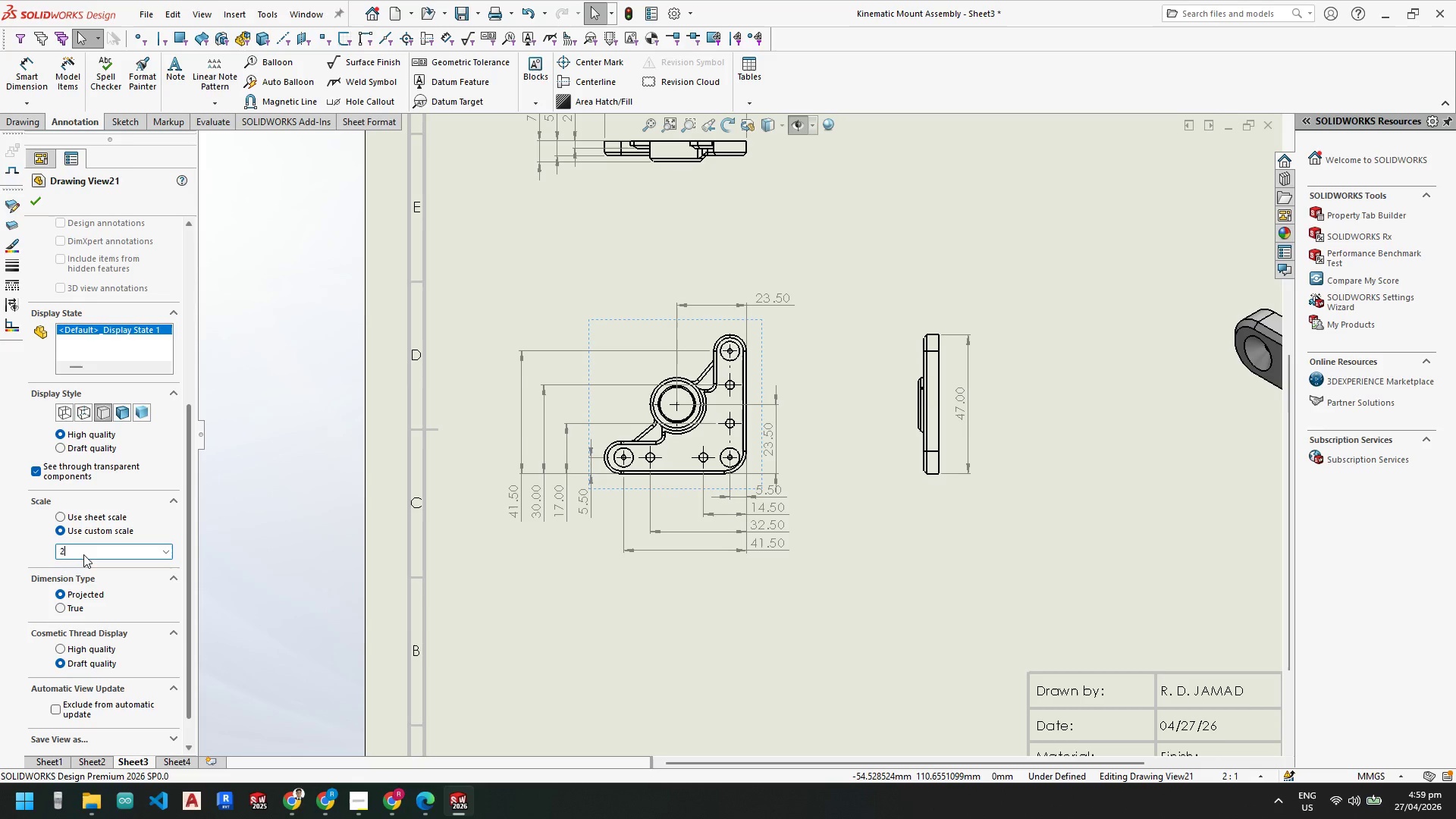 
key(Shift+Semicolon)
 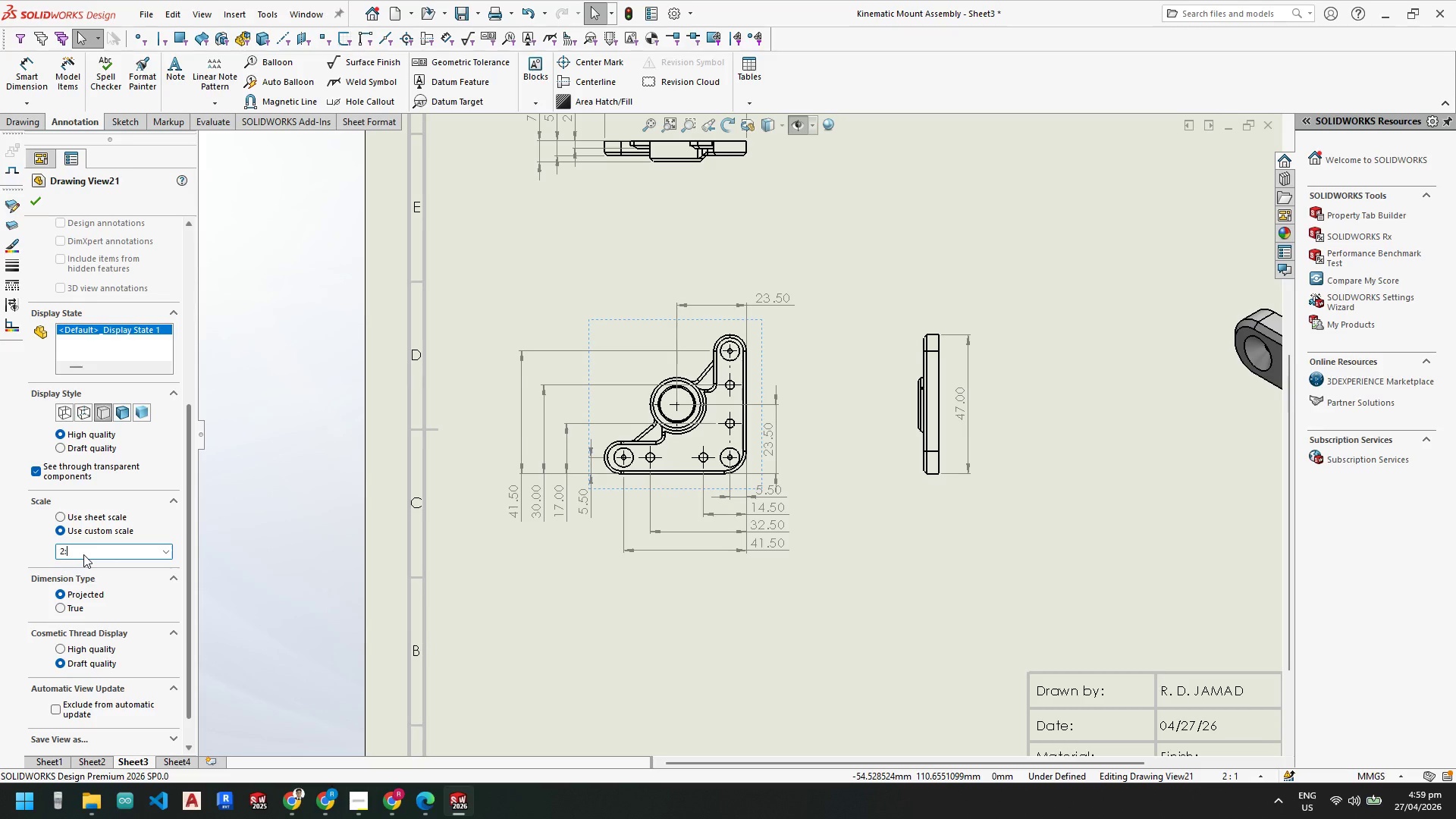 
key(1)
 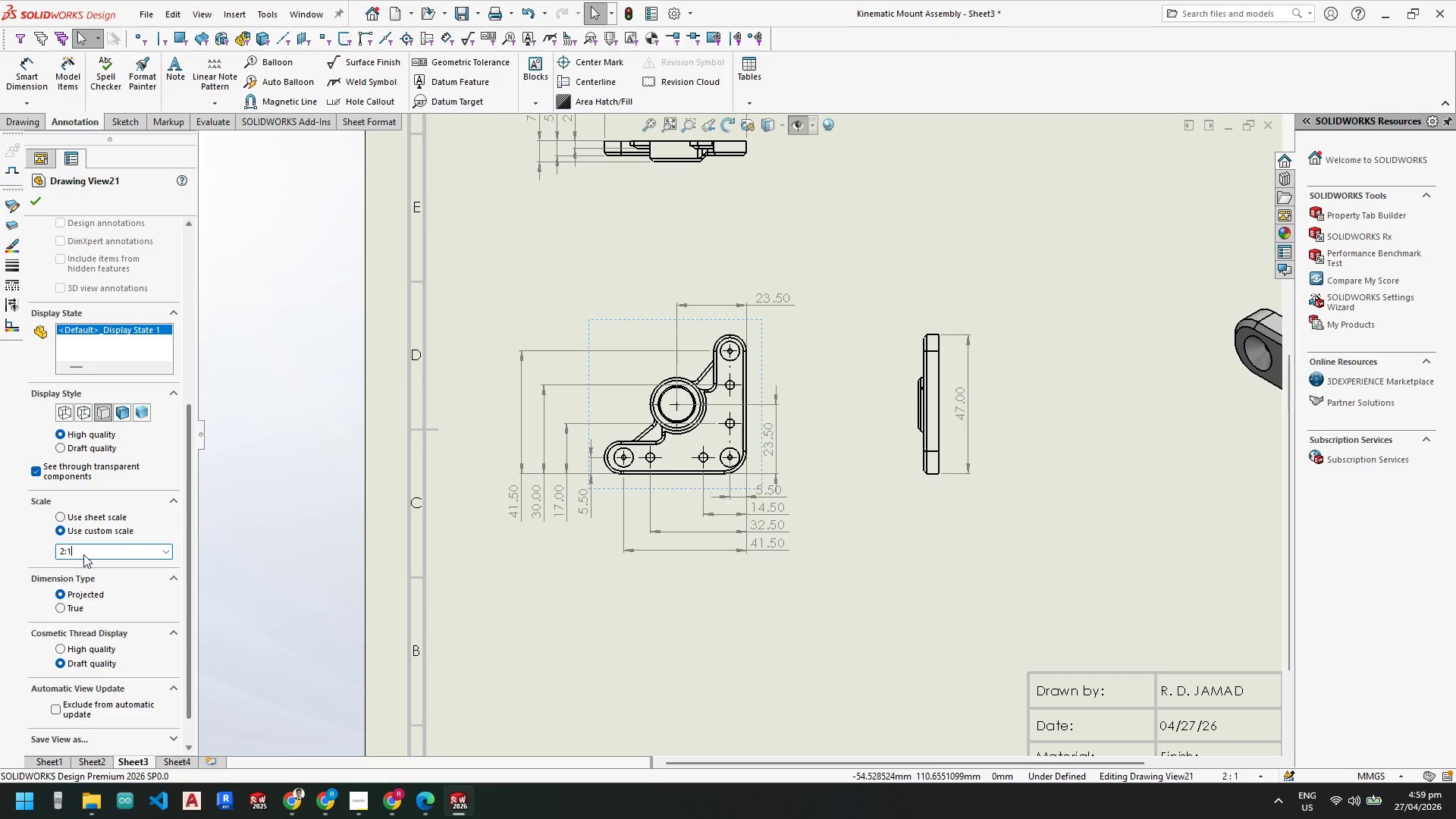 
key(Enter)
 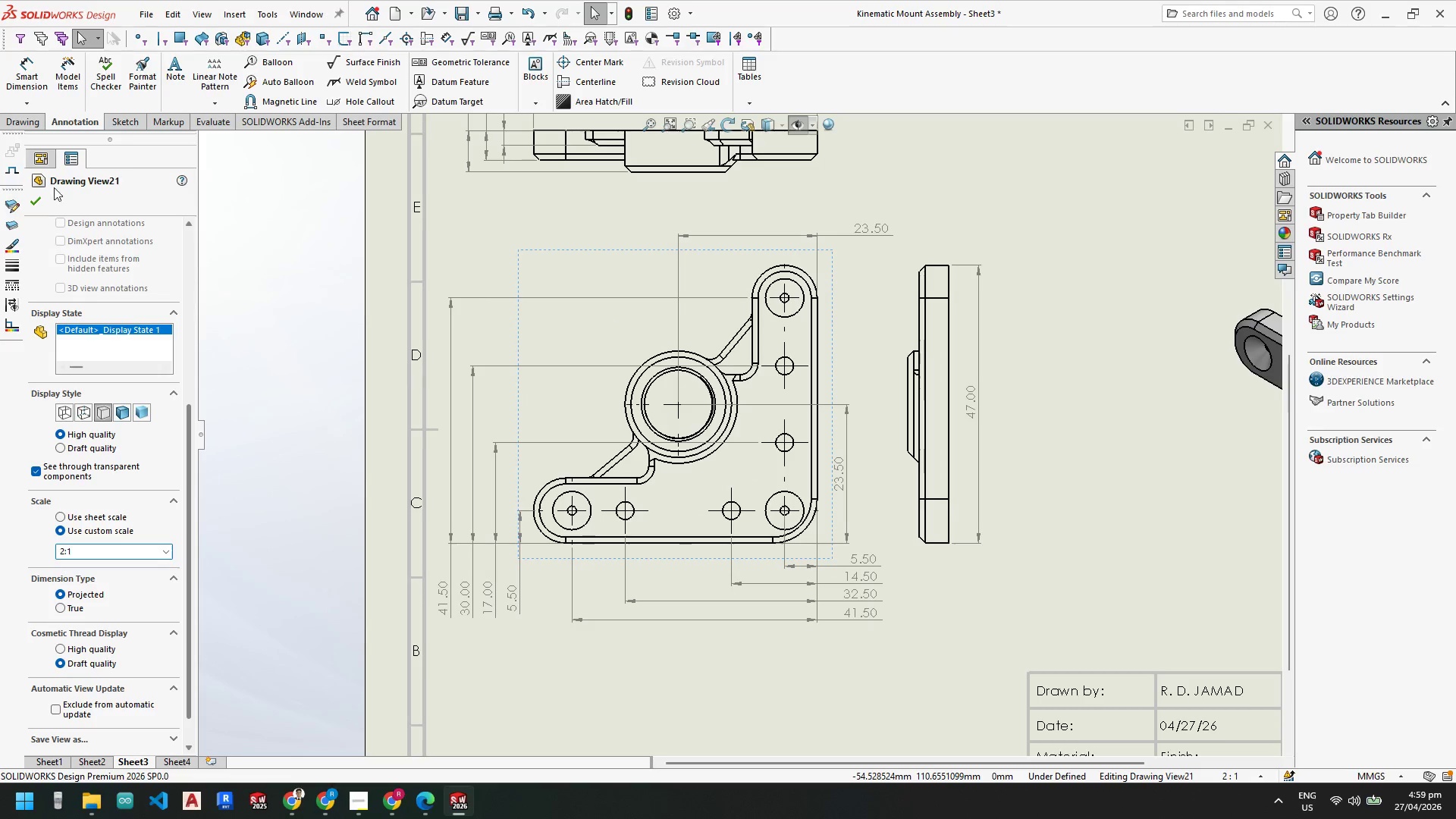 
left_click([38, 202])
 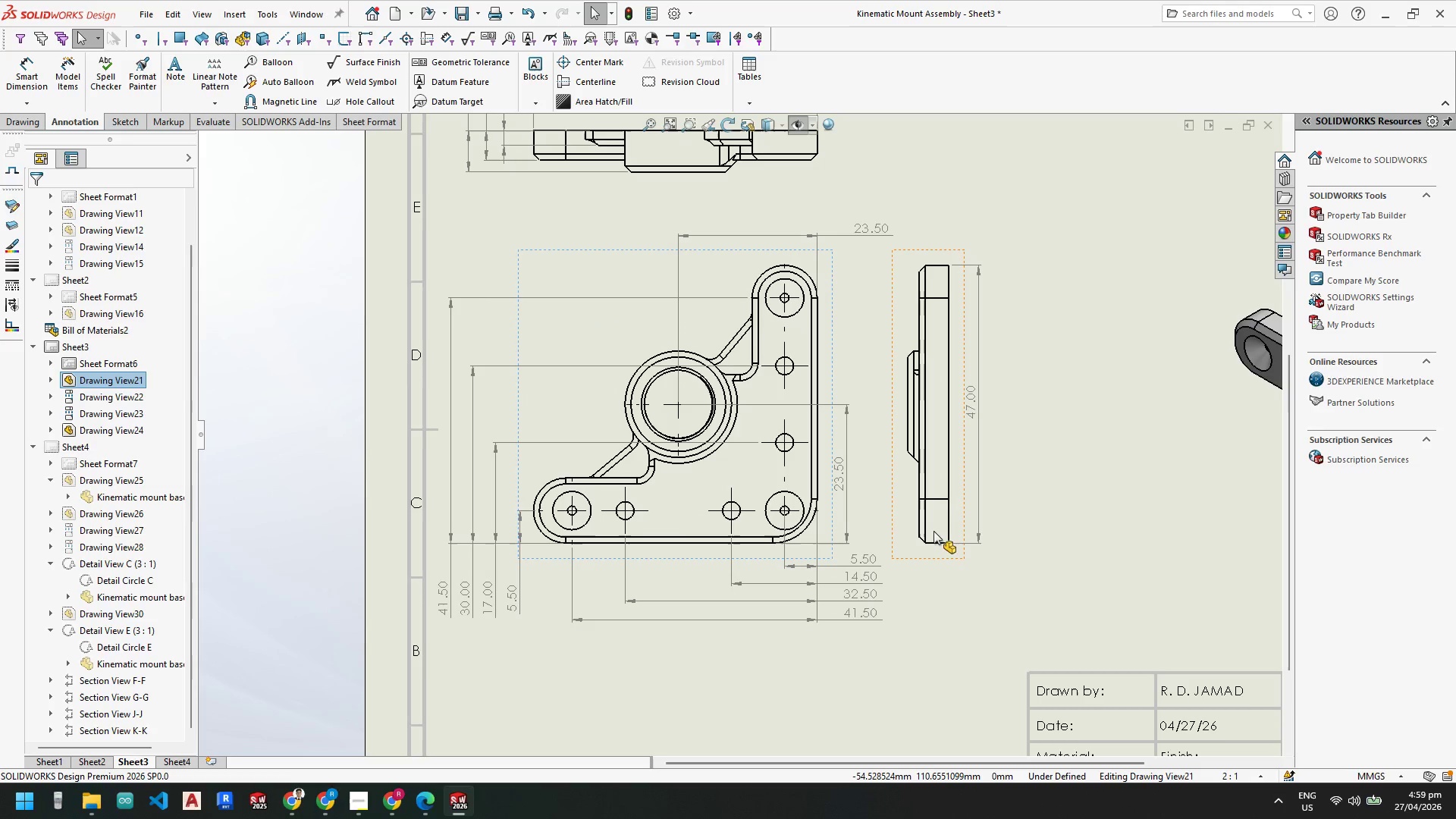 
key(Escape)
 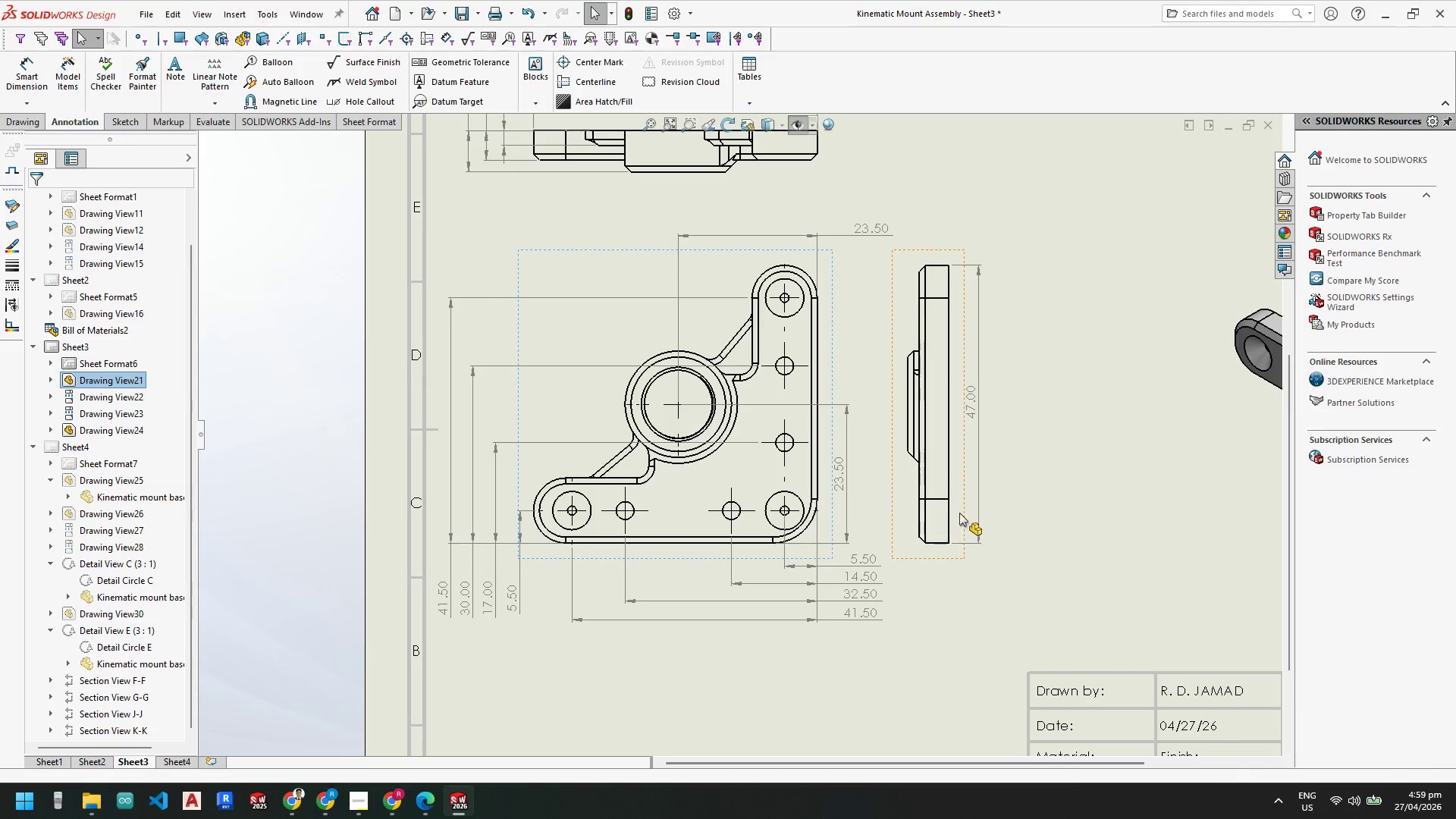 
key(Escape)
 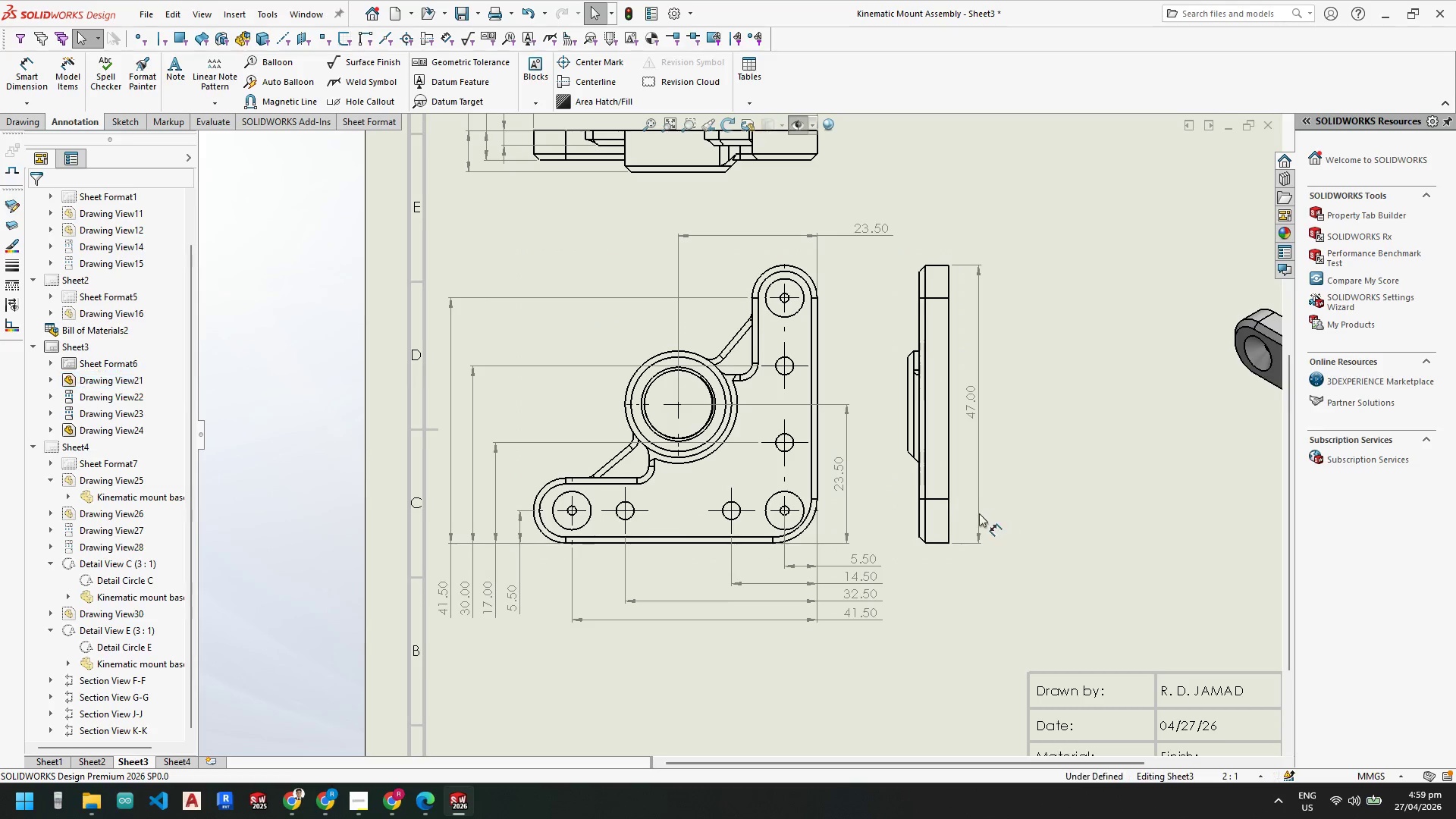 
key(Escape)
 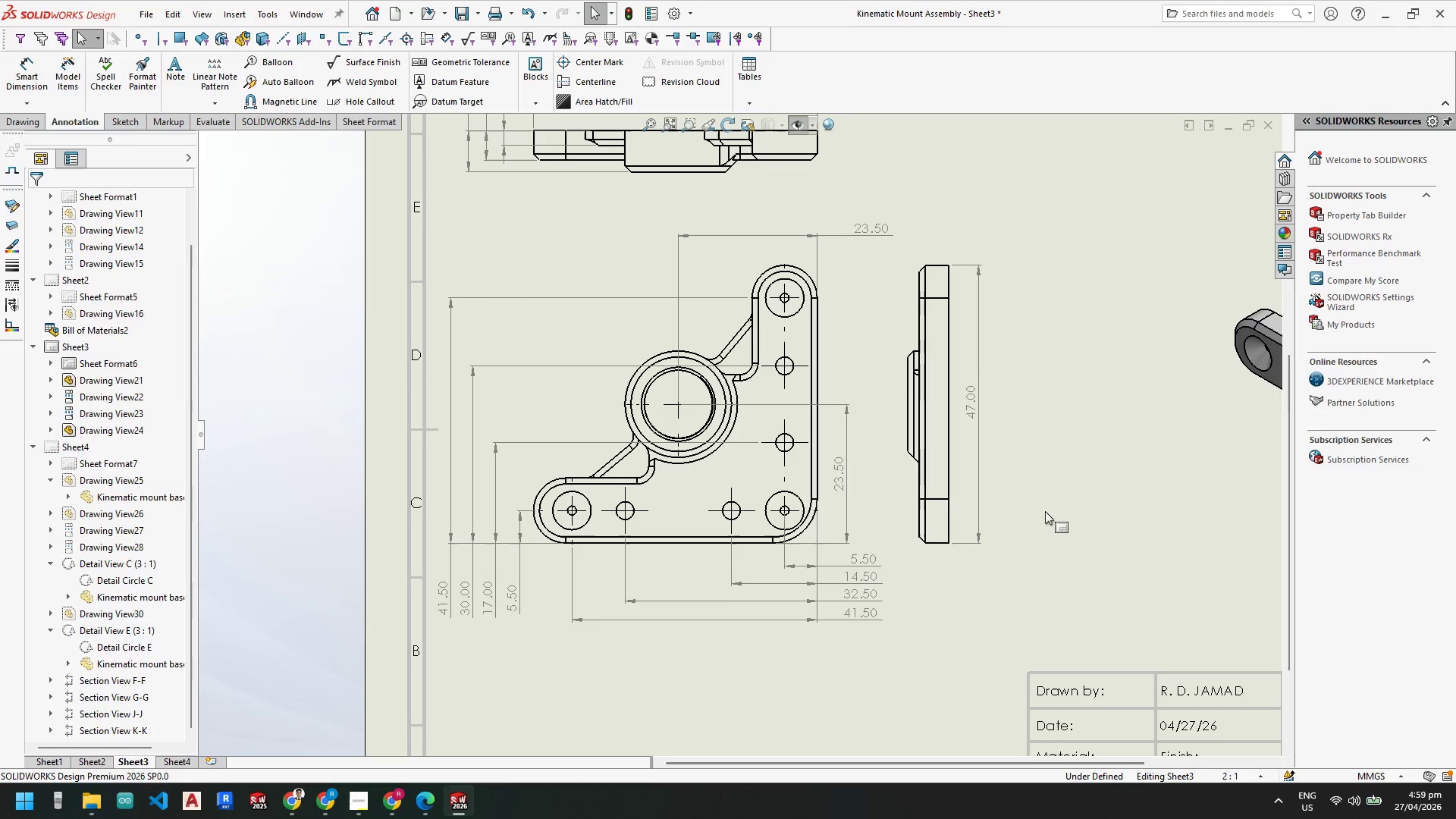 
scroll: coordinate [1023, 502], scroll_direction: up, amount: 2.0
 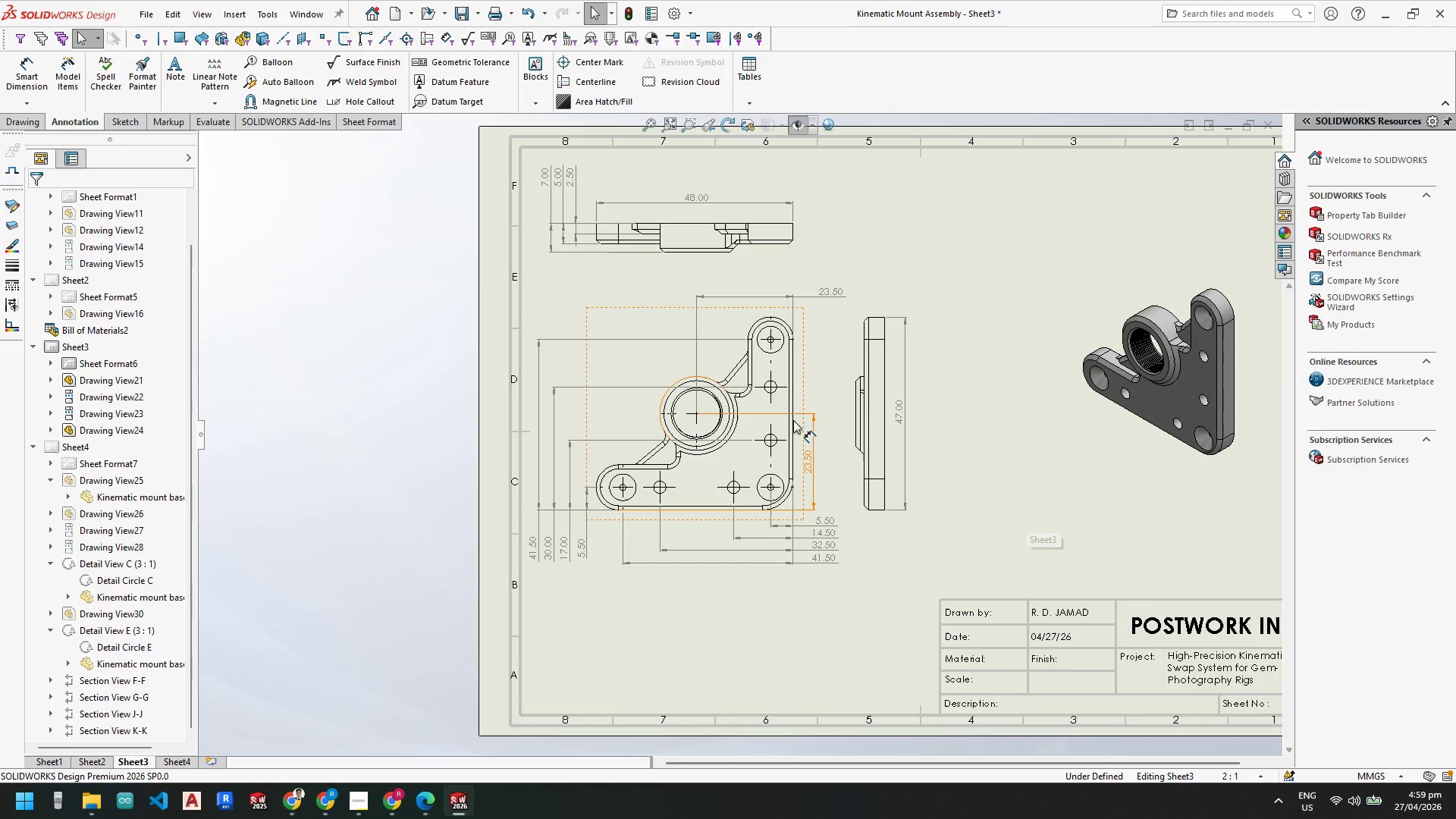 
scroll: coordinate [799, 491], scroll_direction: down, amount: 2.0
 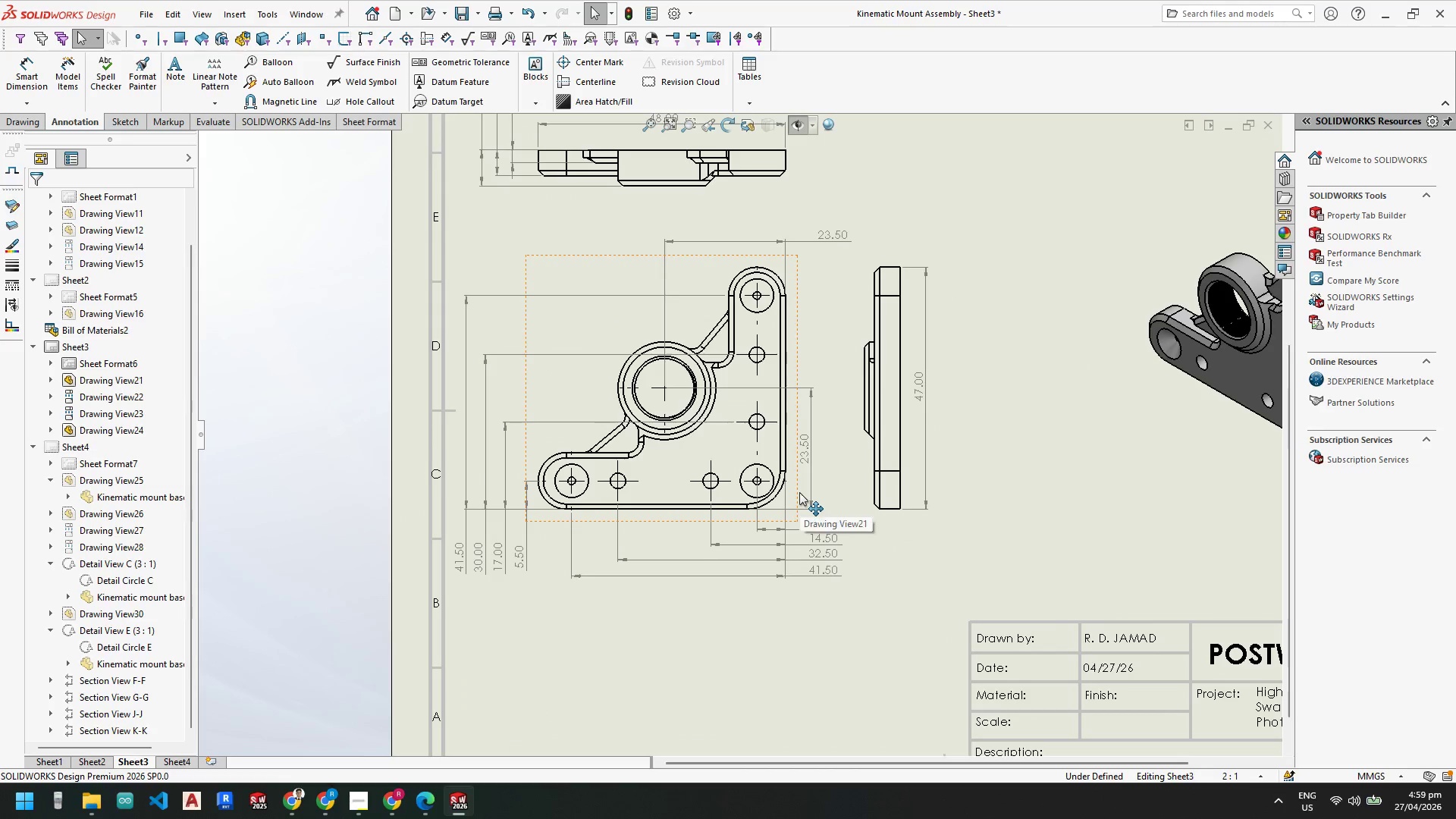 
scroll: coordinate [805, 480], scroll_direction: up, amount: 1.0
 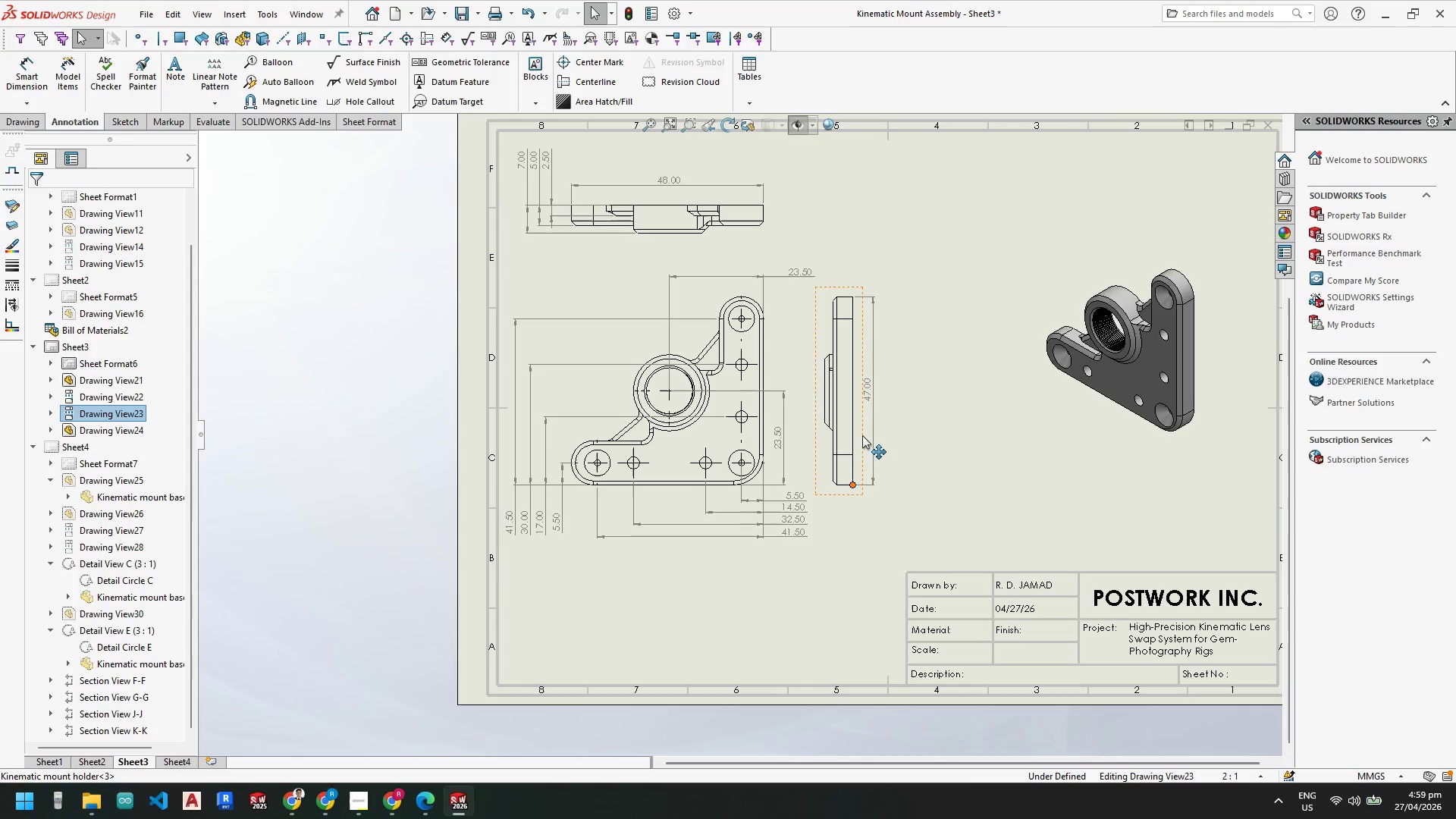 
key(Escape)
 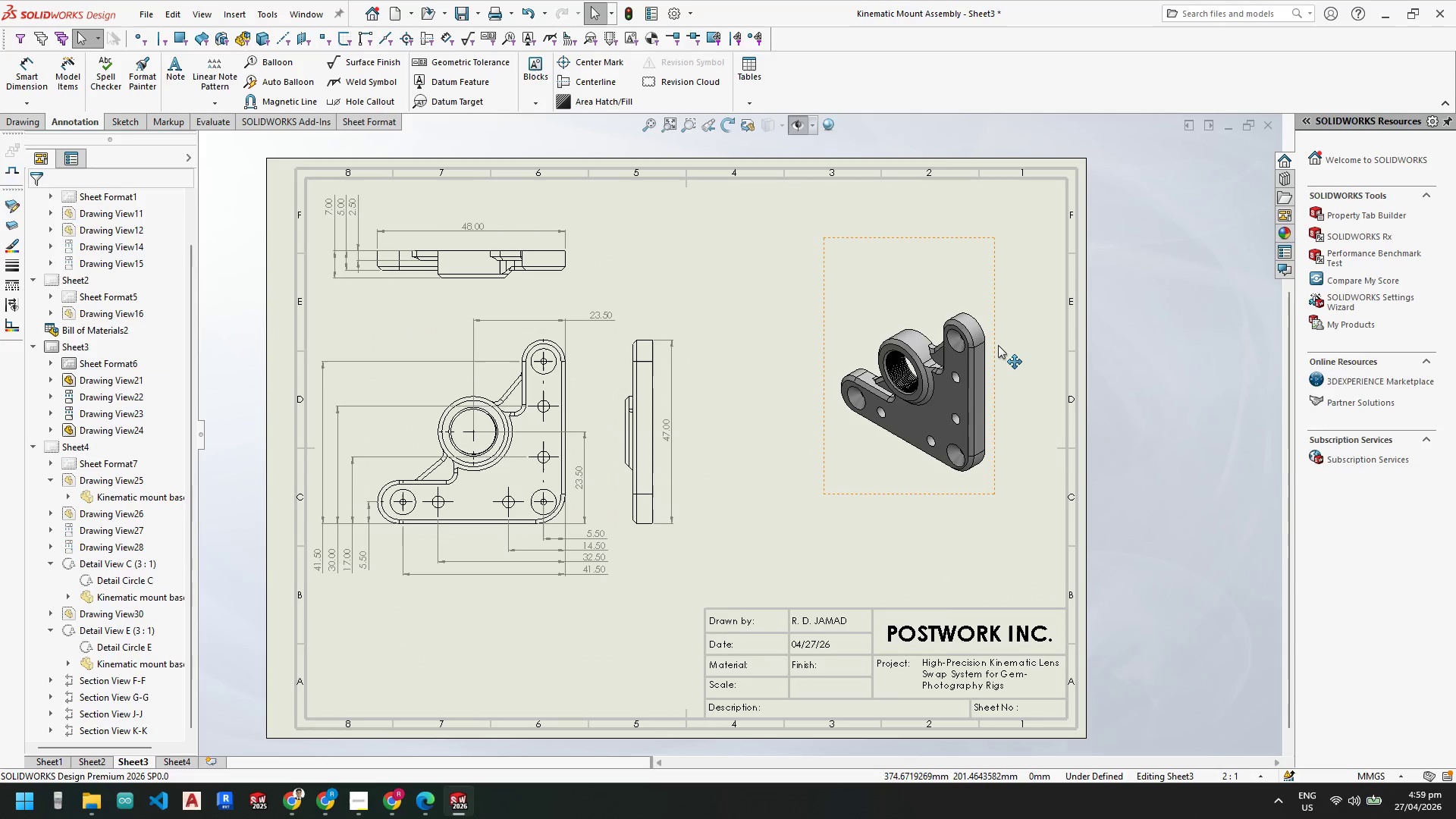 
scroll: coordinate [1081, 364], scroll_direction: down, amount: 1.0
 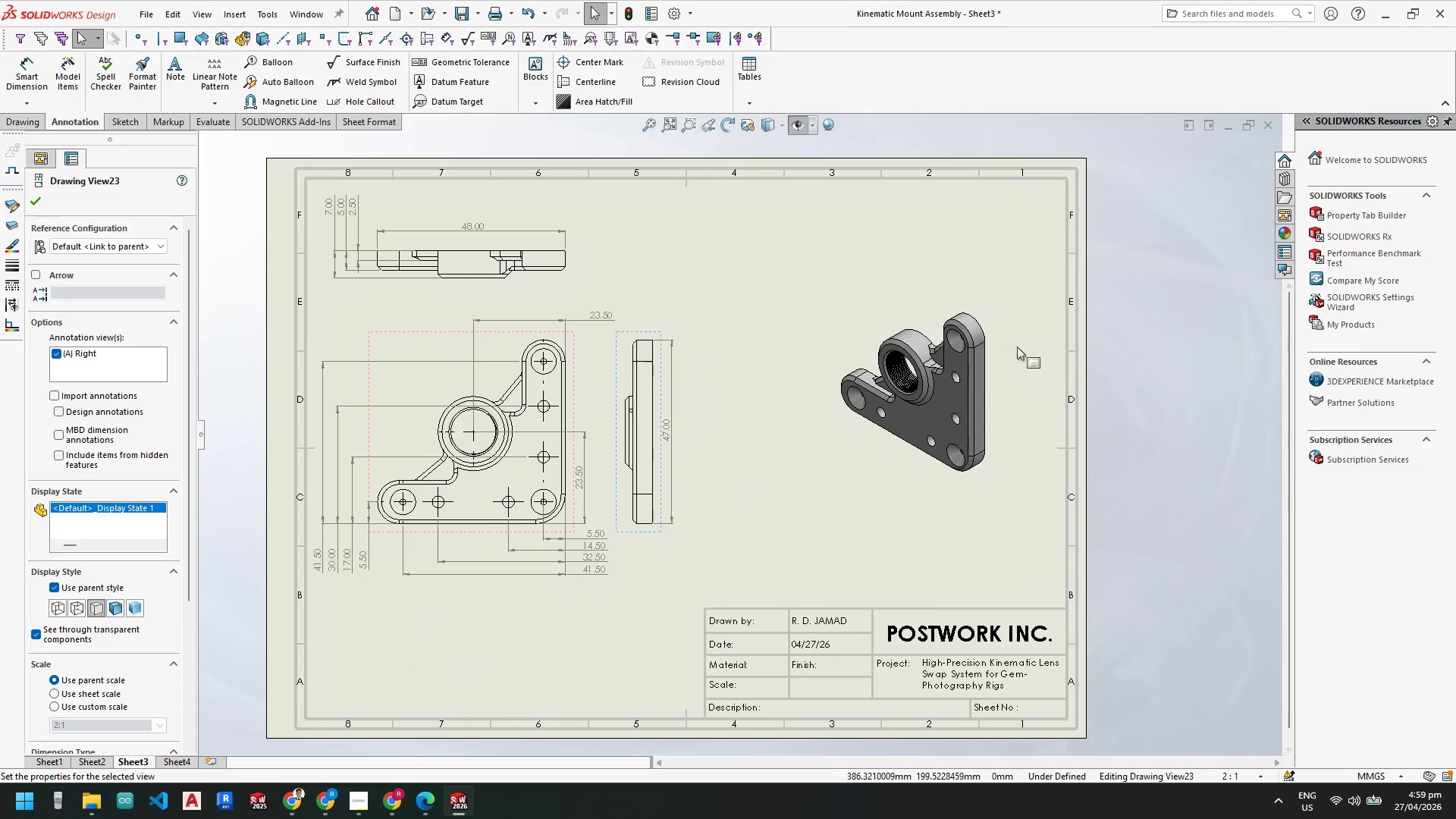 
left_click_drag(start_coordinate=[996, 344], to_coordinate=[1050, 223])
 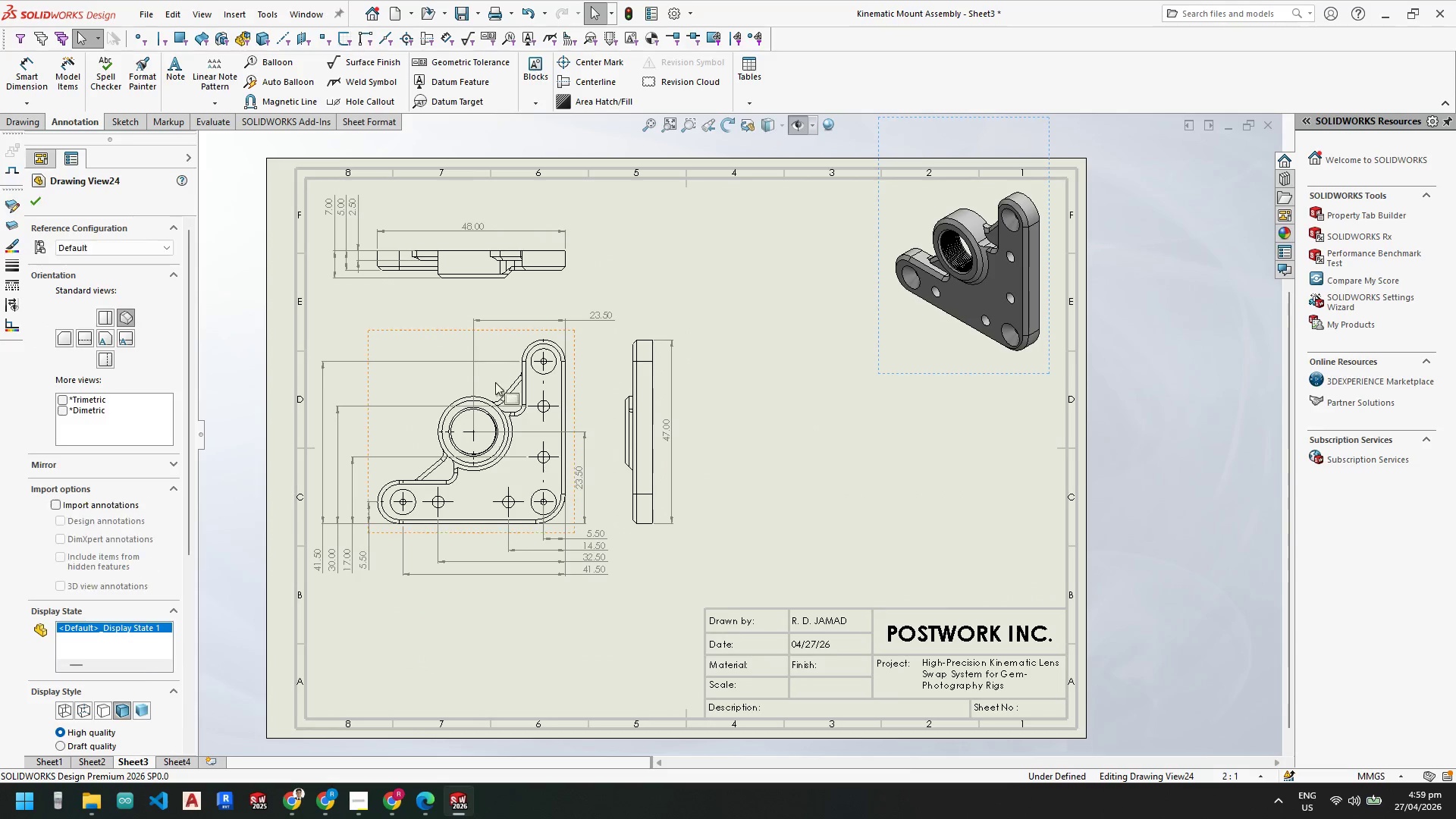 
key(Escape)
 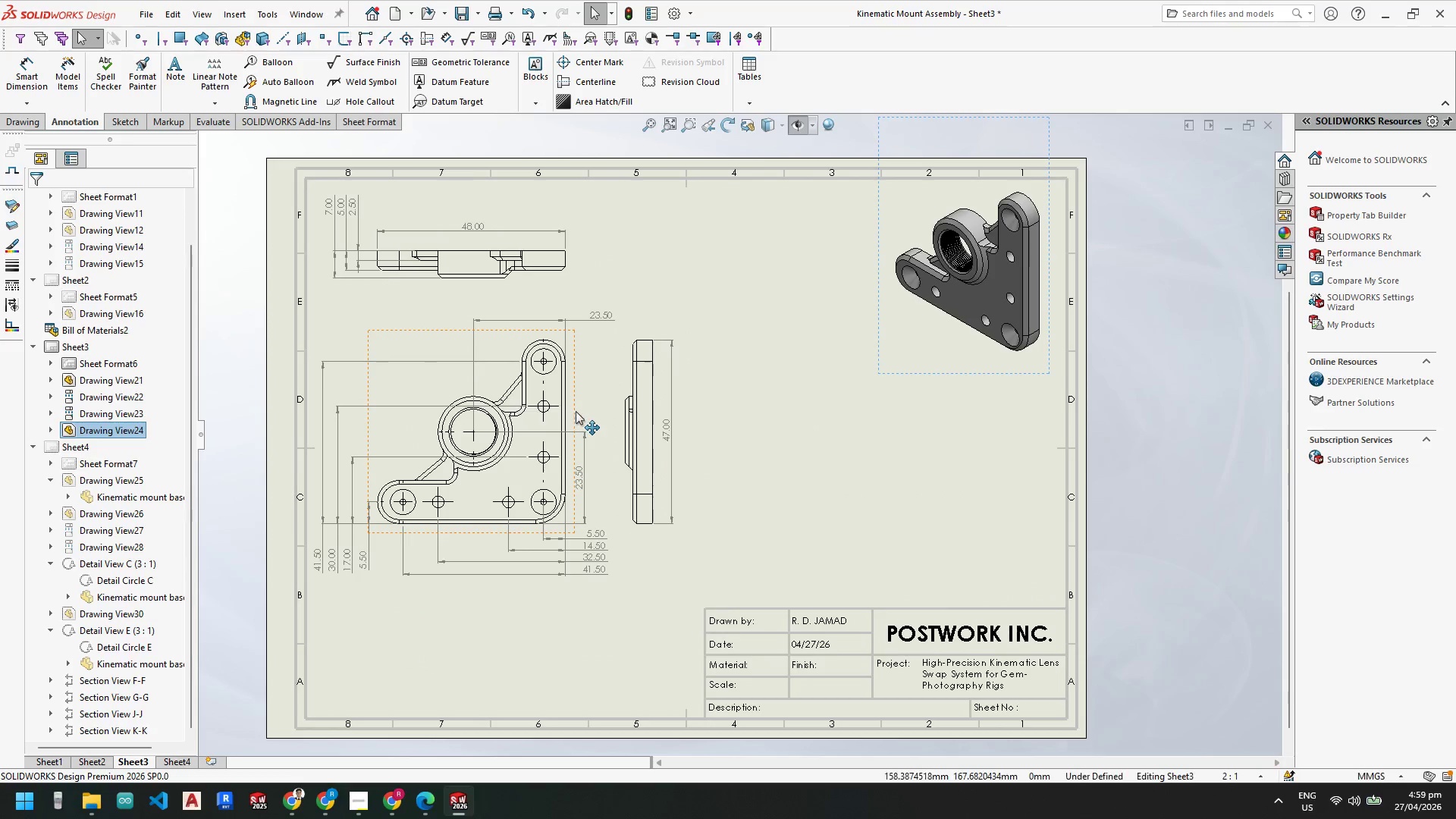 
key(Escape)
 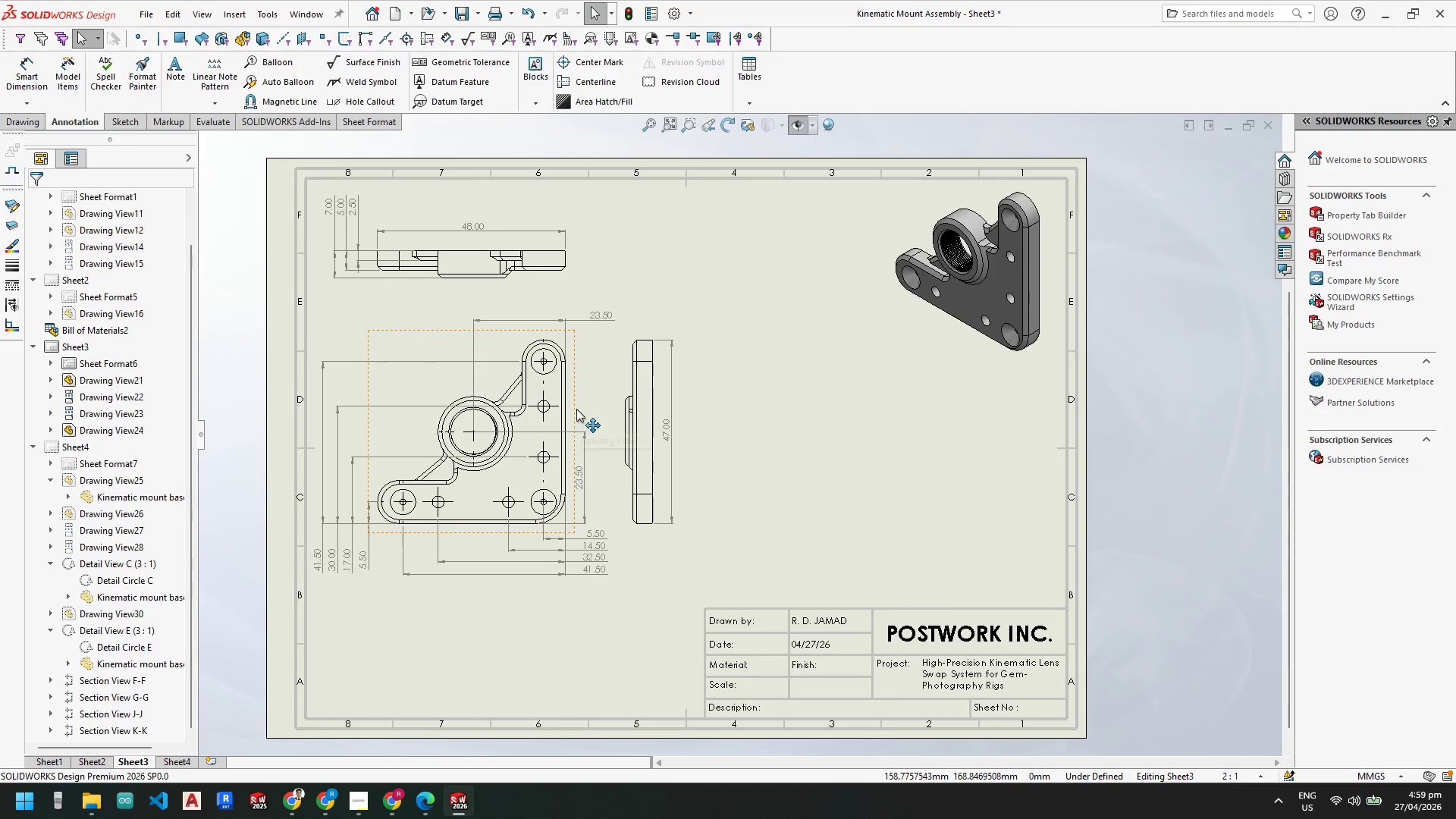 
left_click([576, 409])
 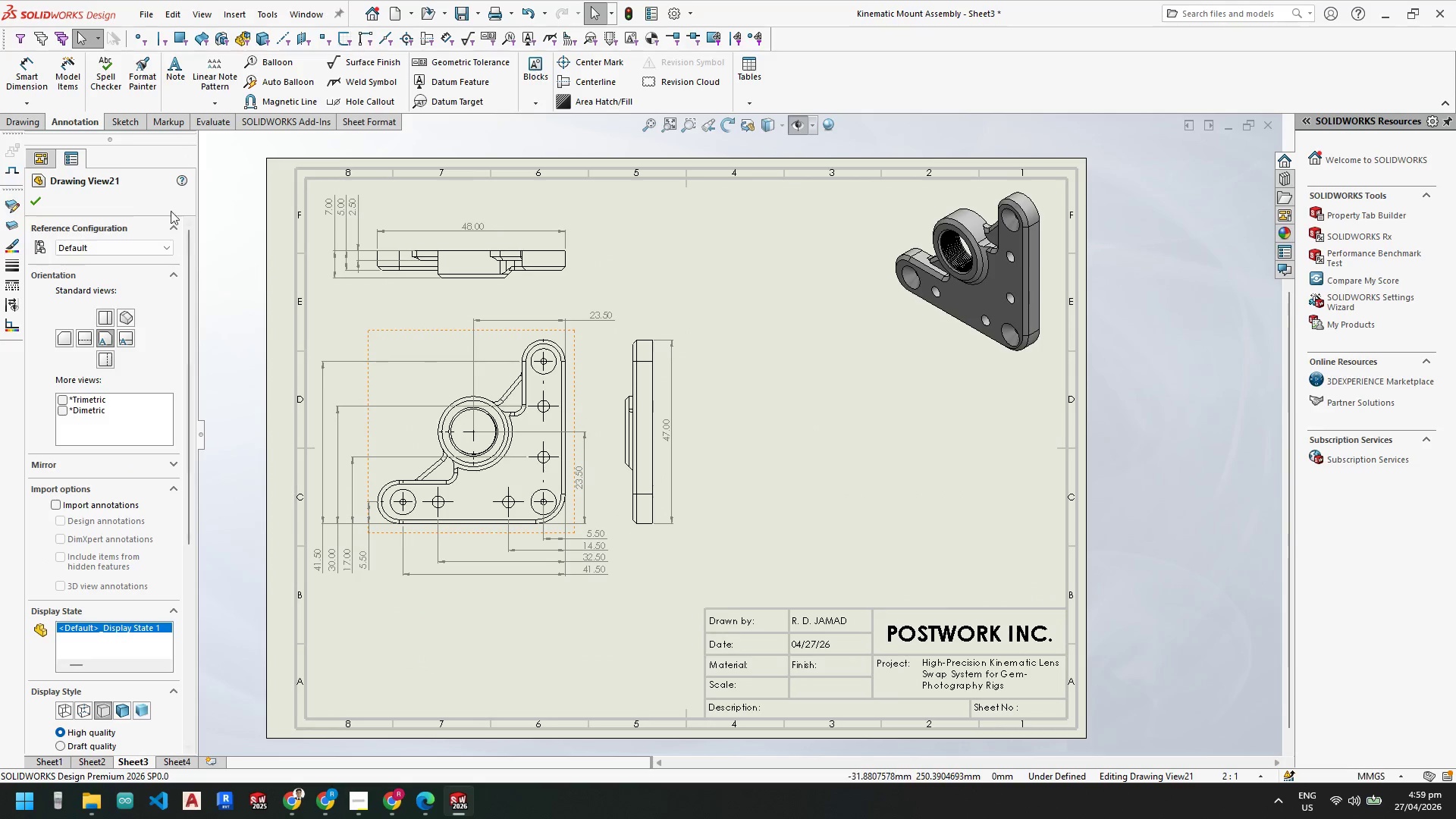 
left_click([23, 118])
 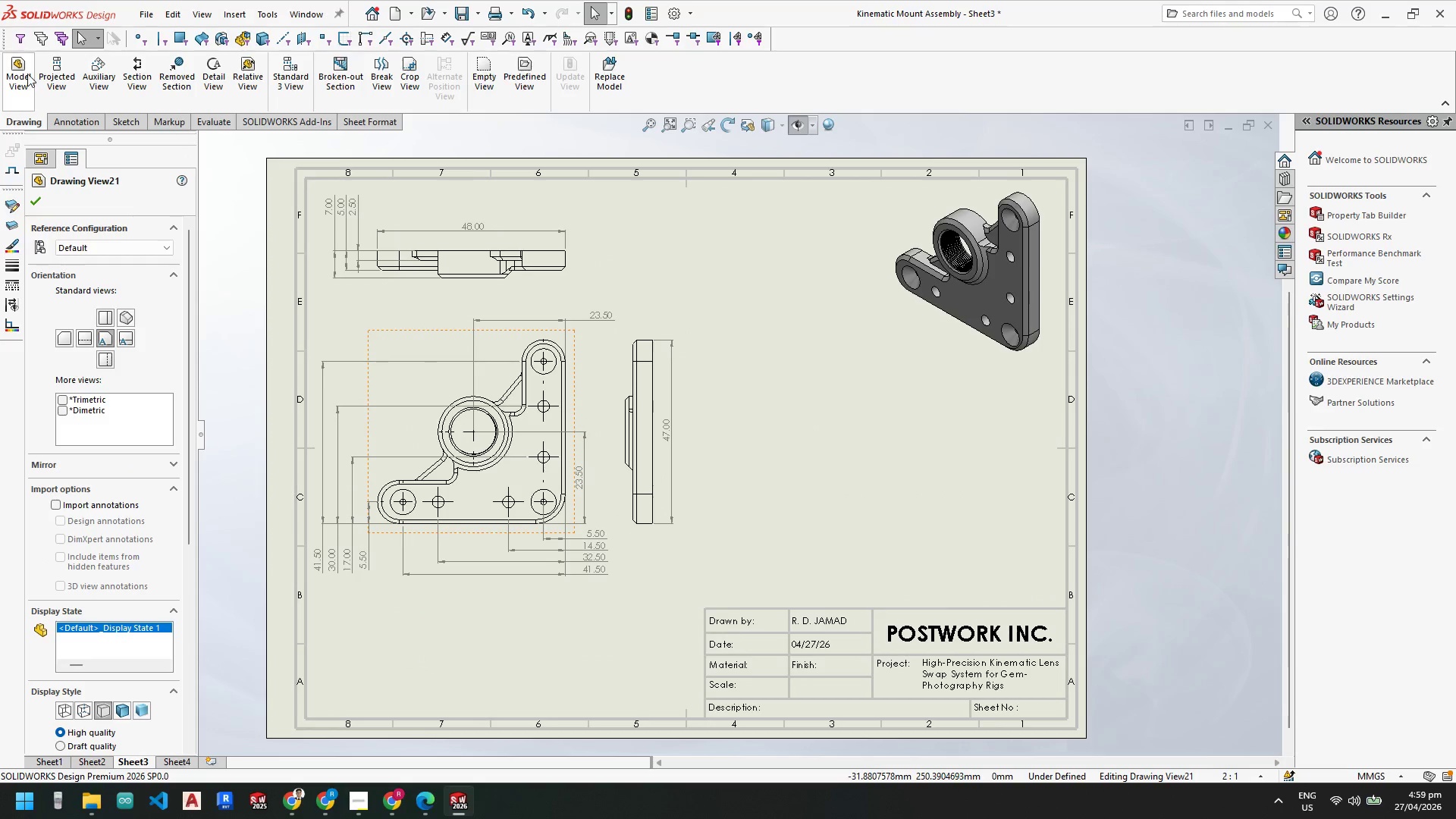 
left_click([27, 74])
 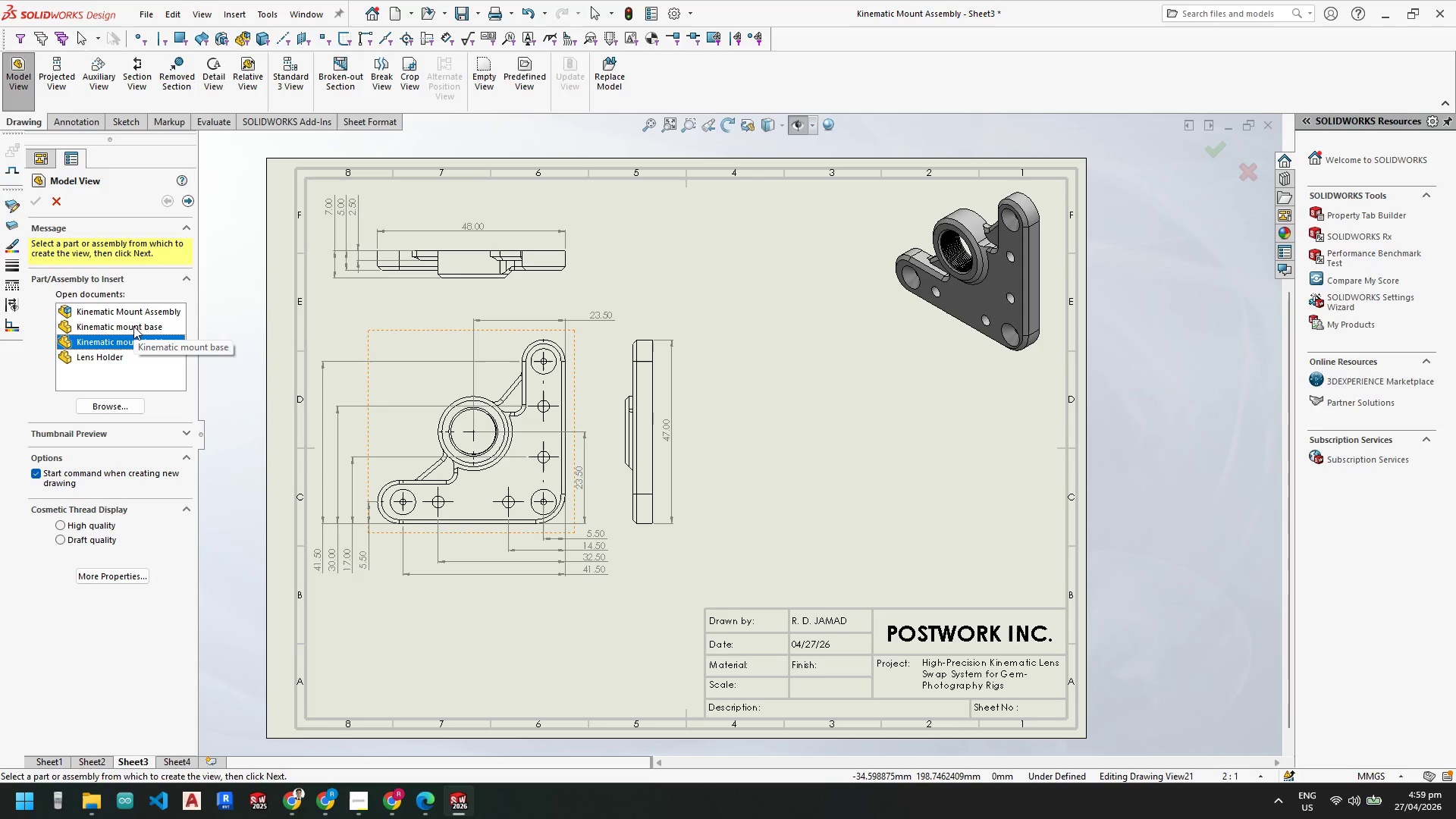 
double_click([135, 339])
 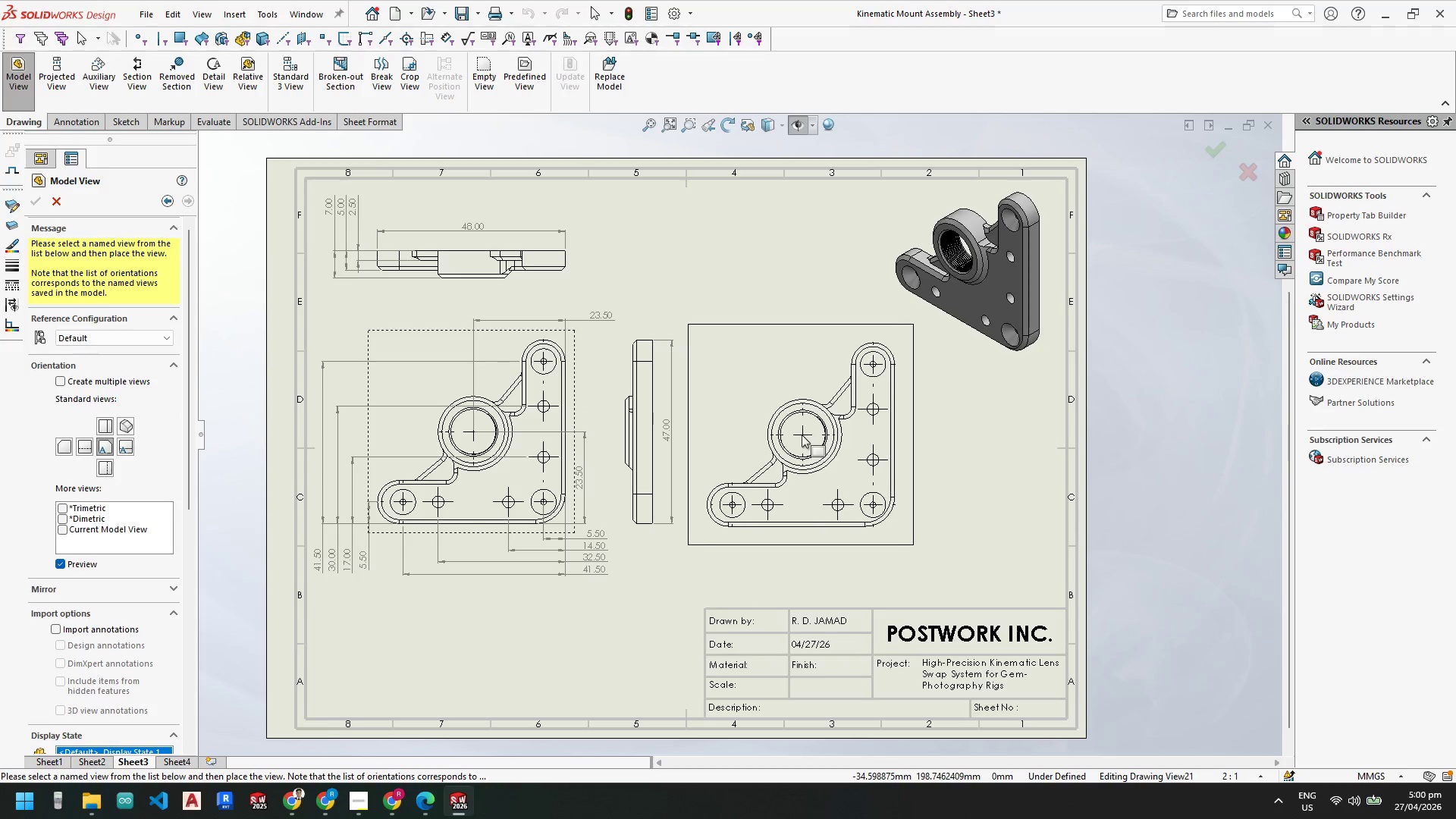 
wait(8.78)
 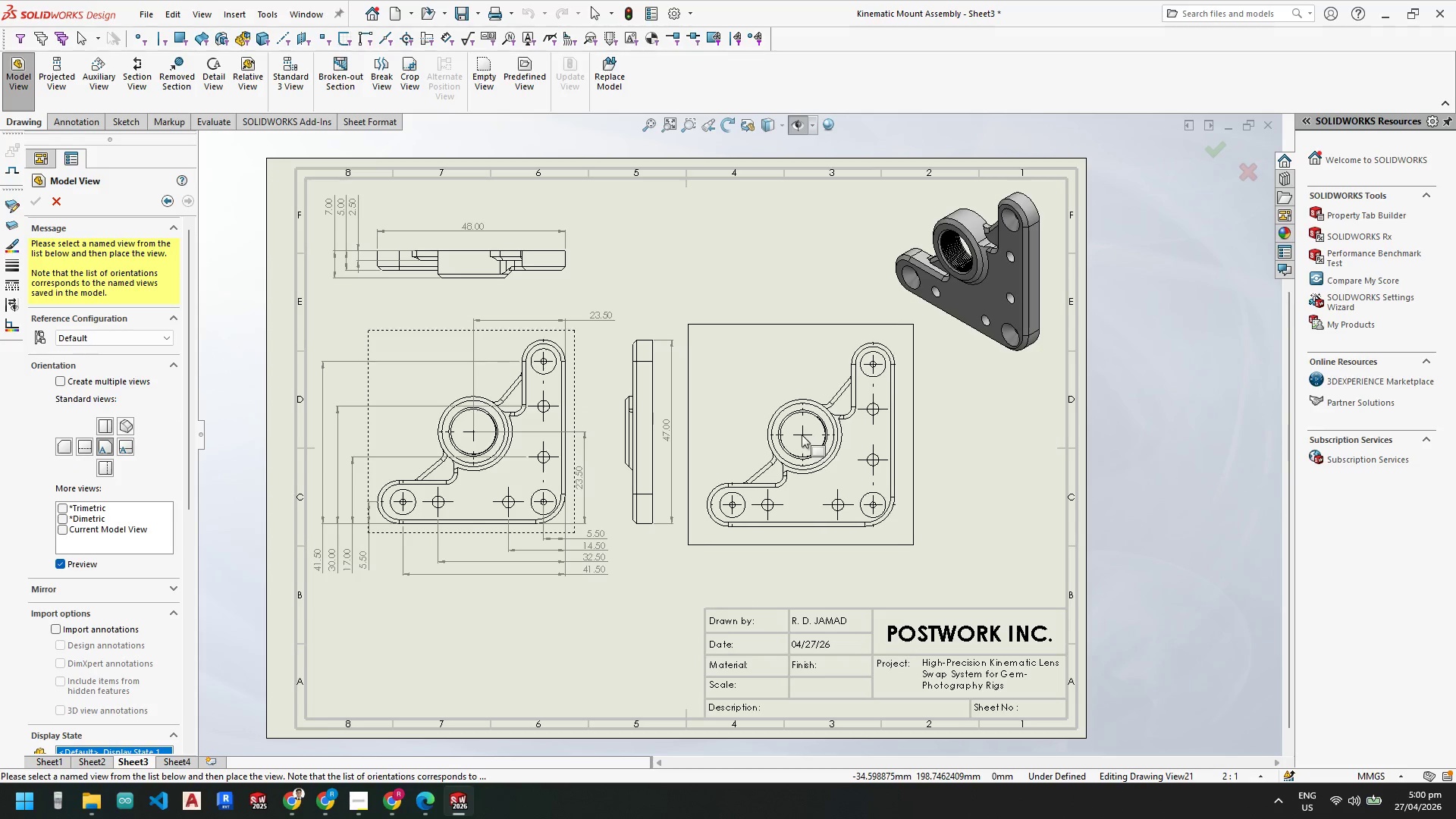 
left_click([810, 427])
 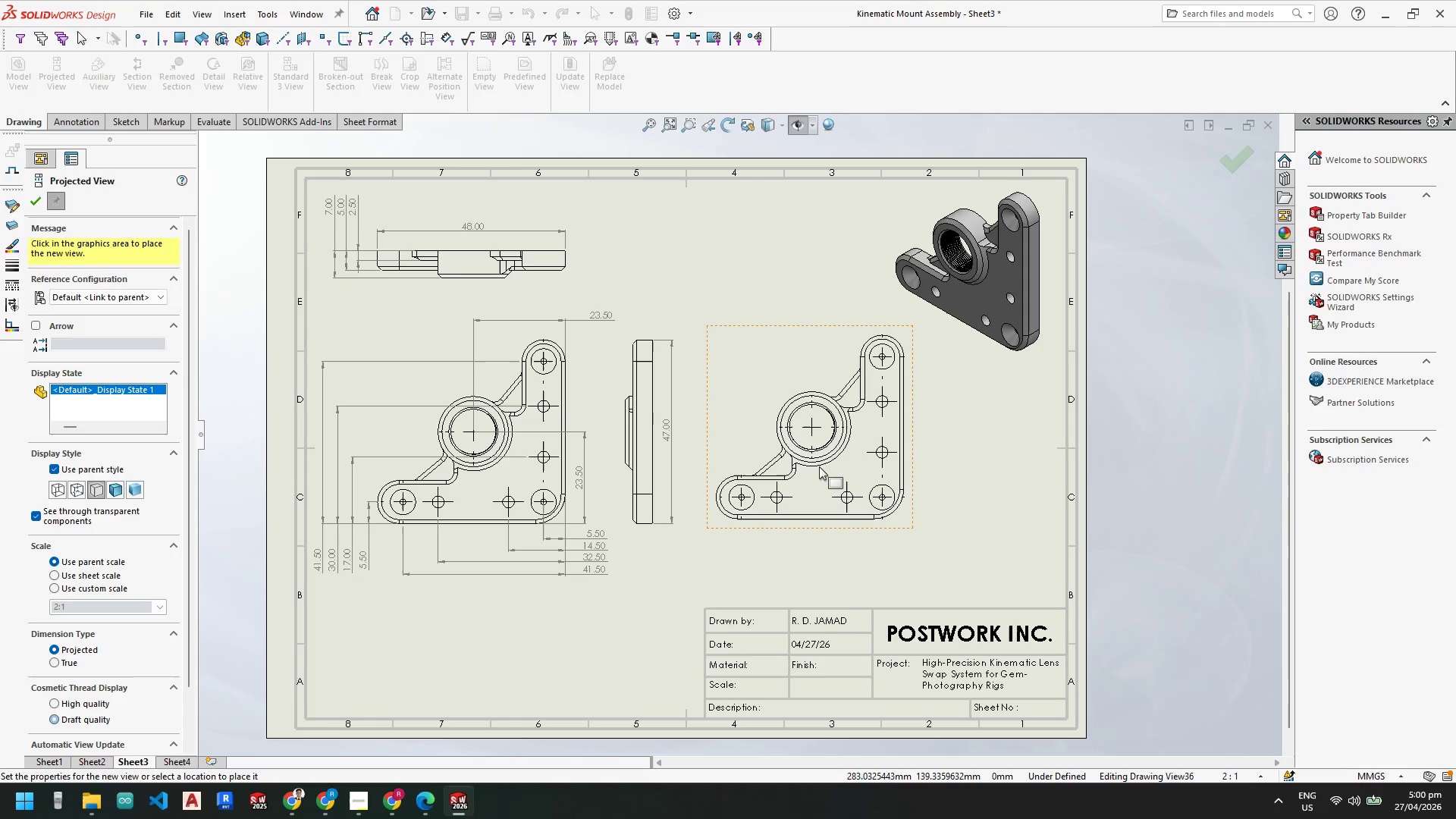 
scroll: coordinate [819, 466], scroll_direction: down, amount: 1.0
 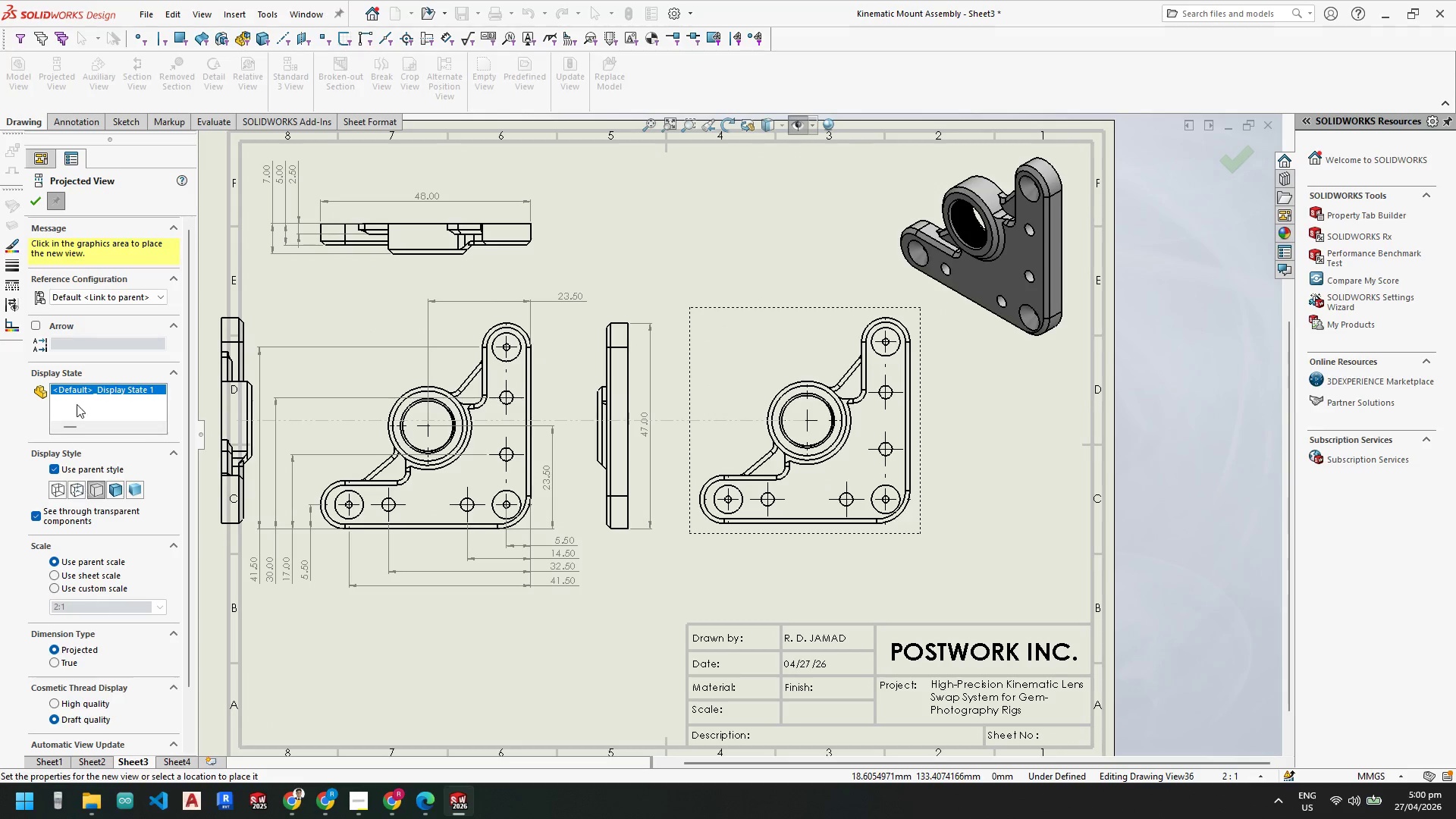 
key(Escape)
 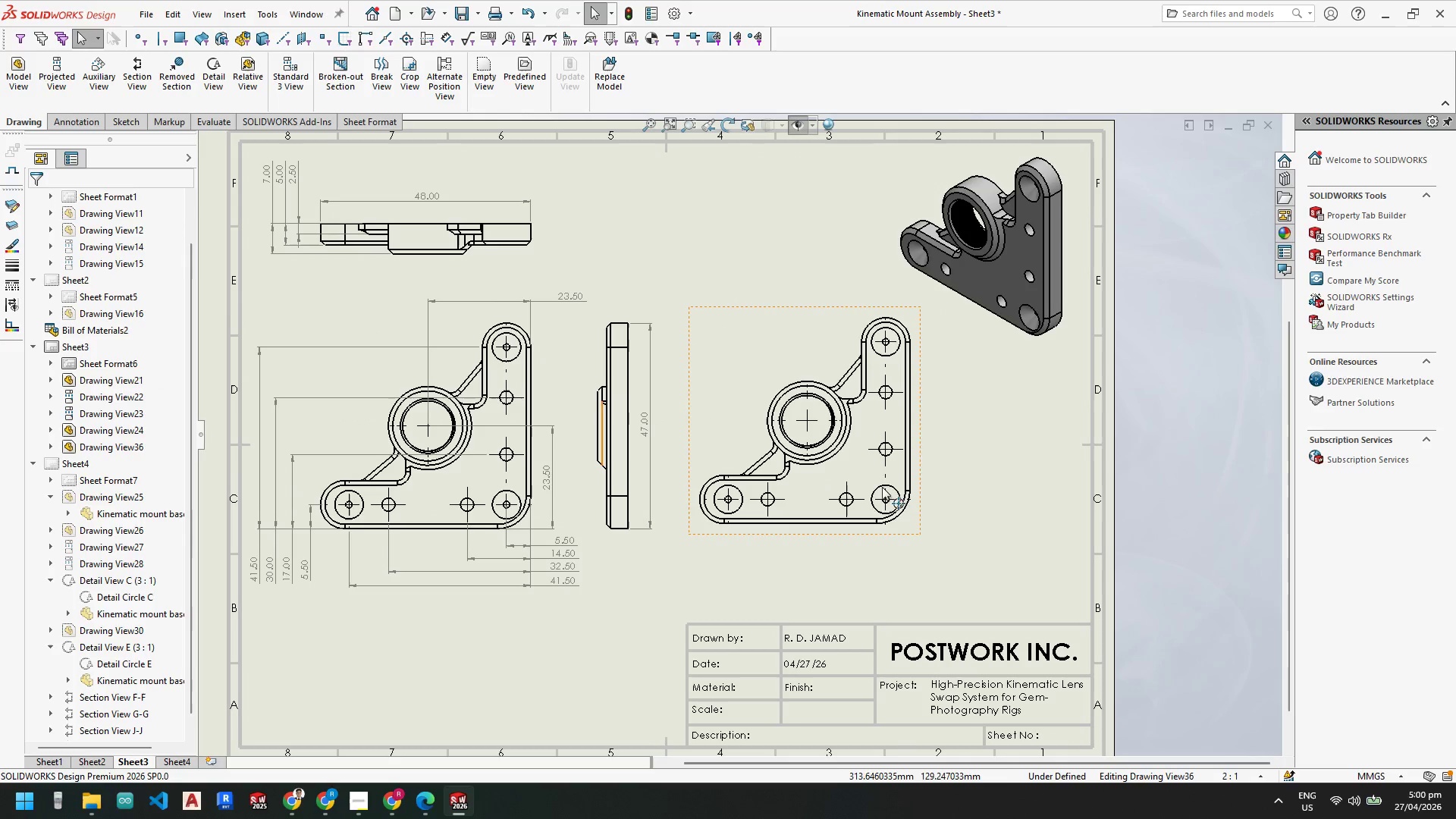 
left_click([856, 484])
 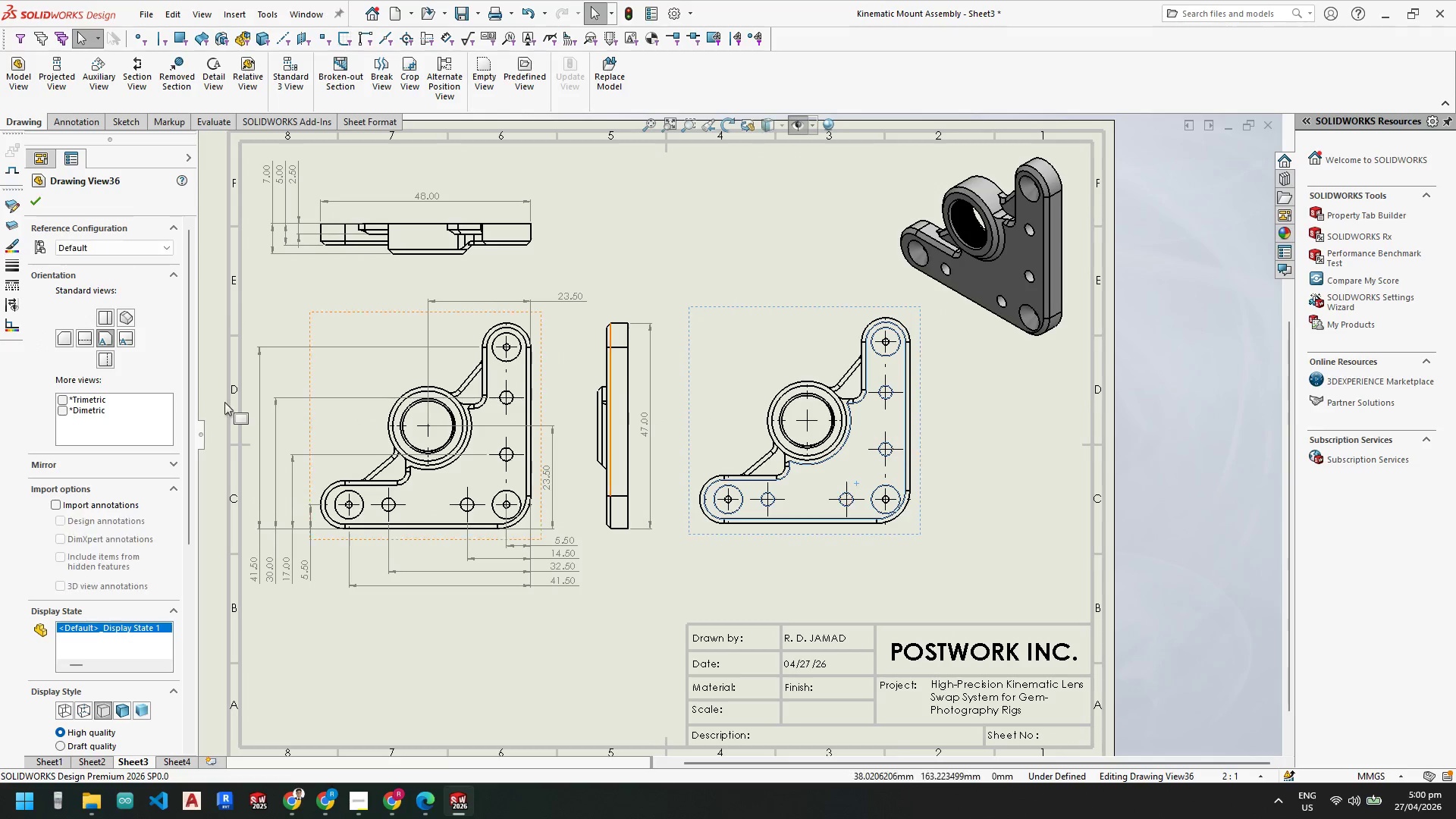 
scroll: coordinate [166, 395], scroll_direction: up, amount: 3.0
 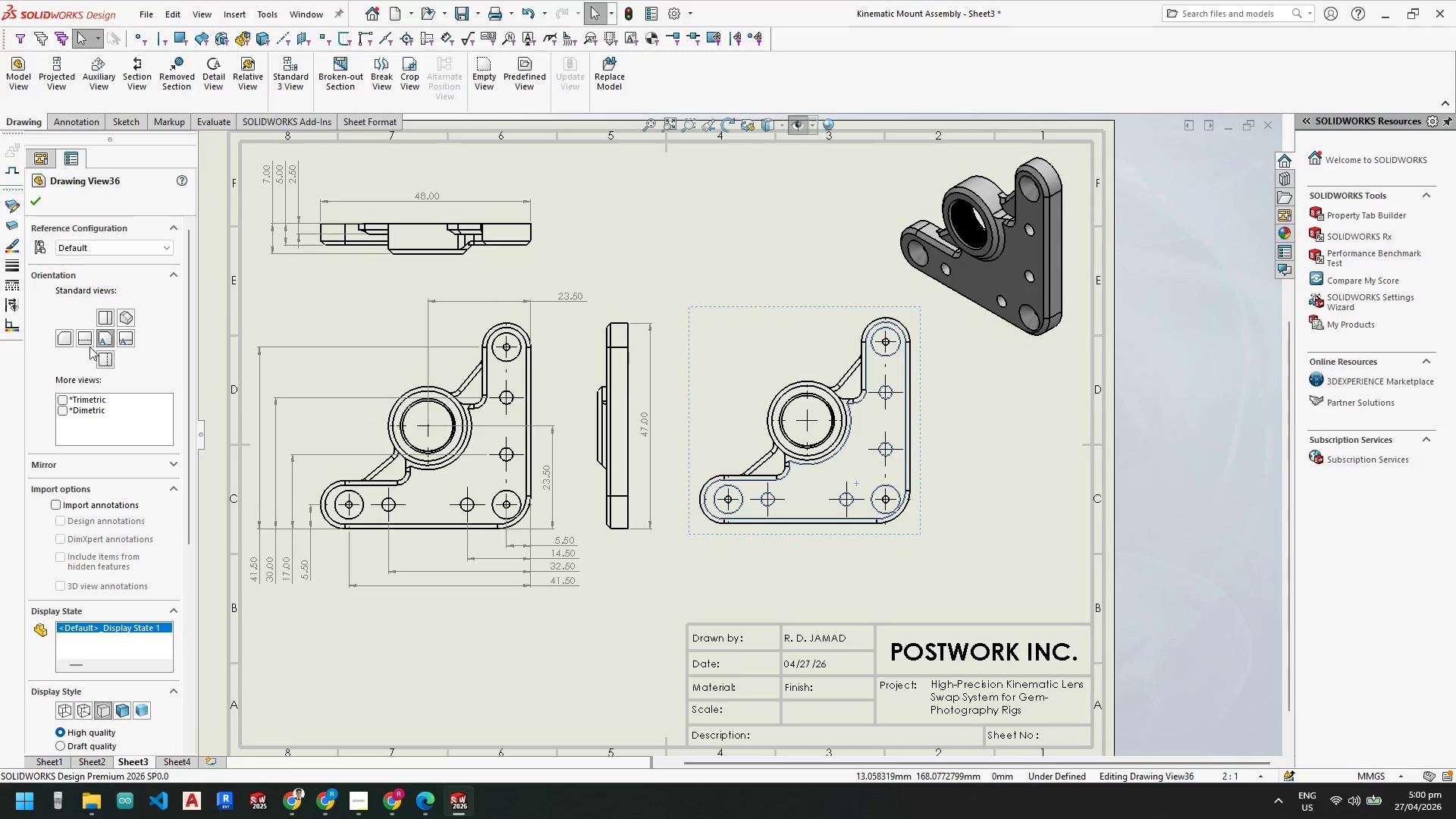 
left_click([68, 337])
 